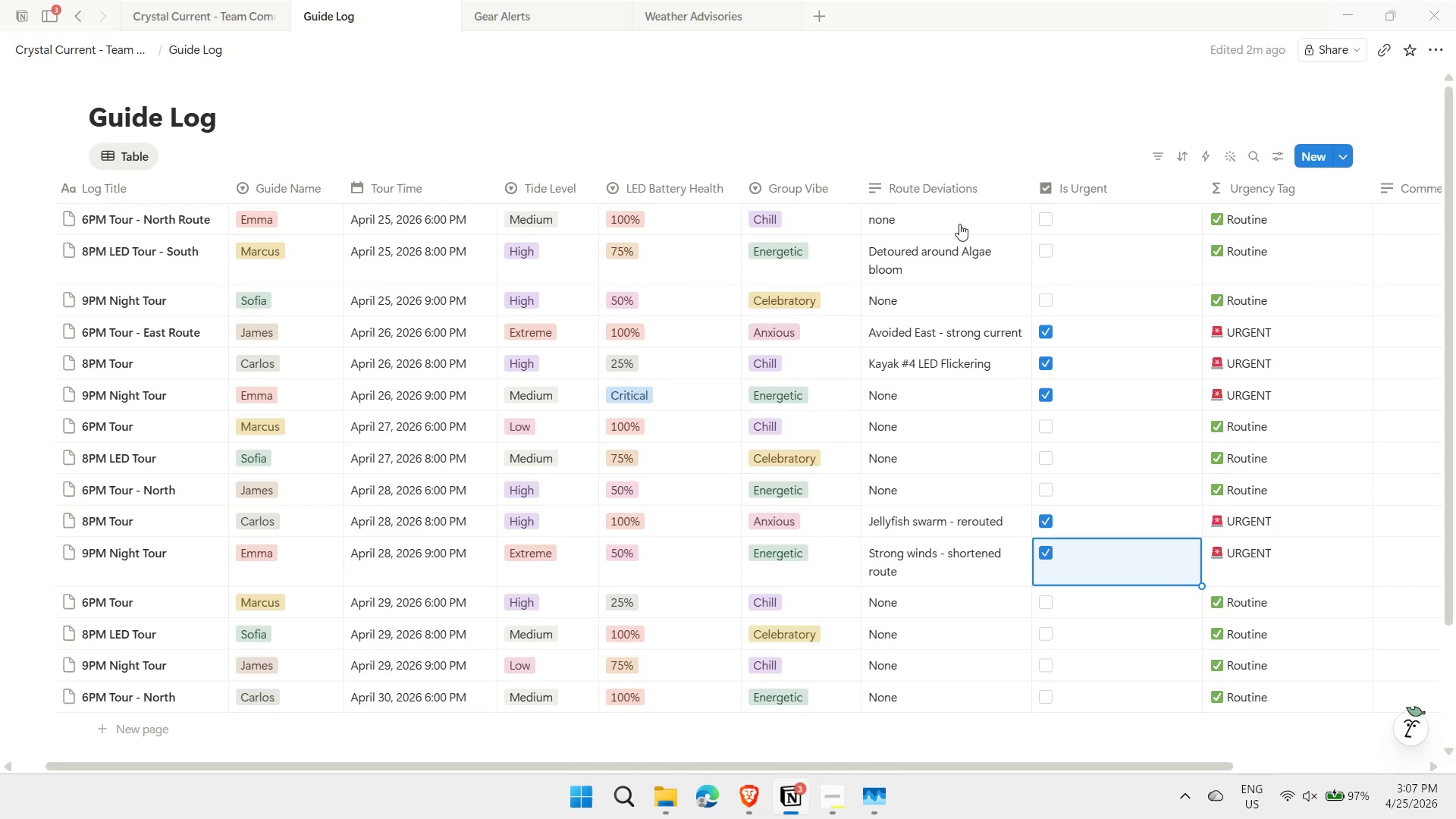 
key(ArrowUp)
 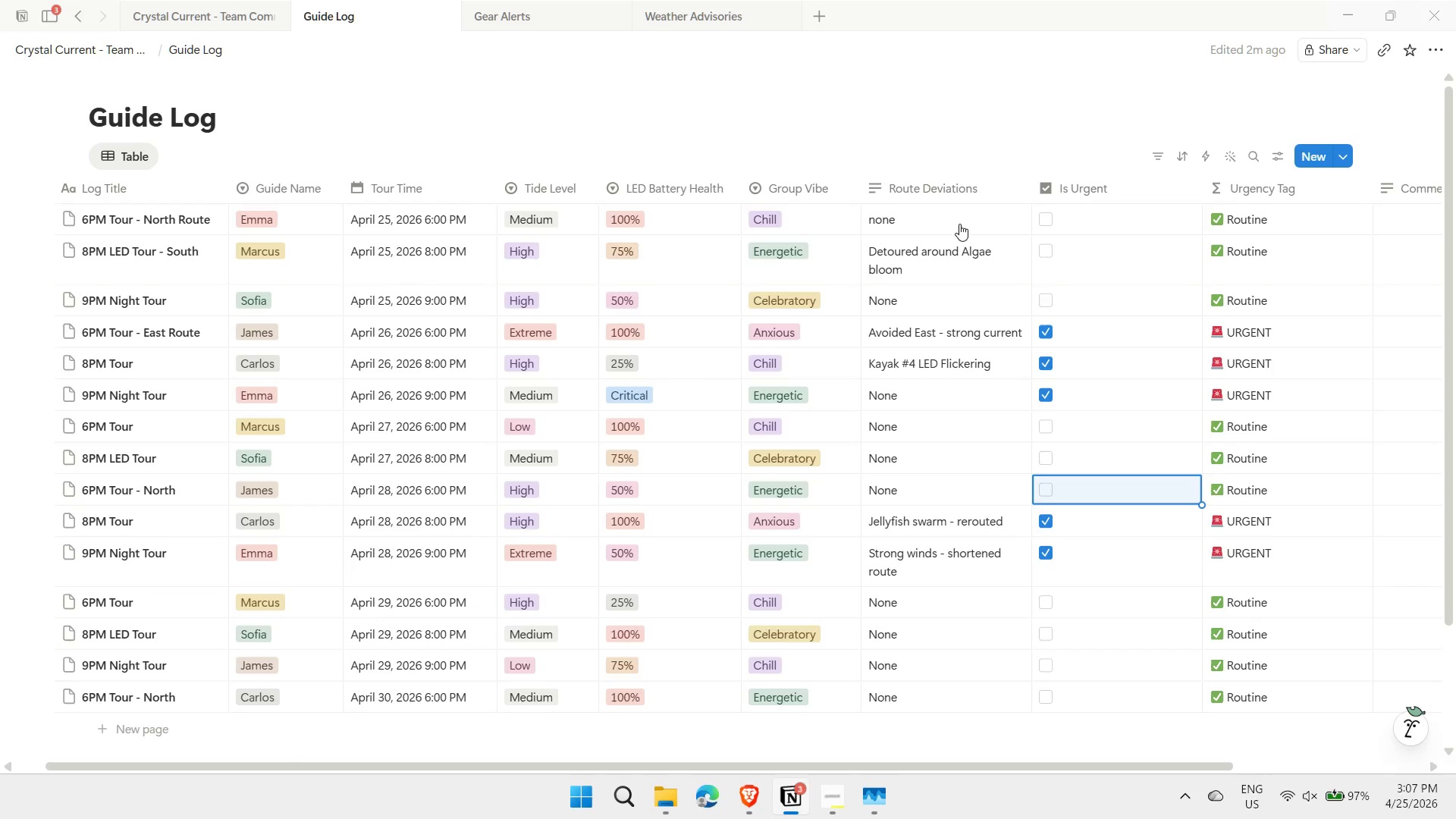 
key(ArrowUp)
 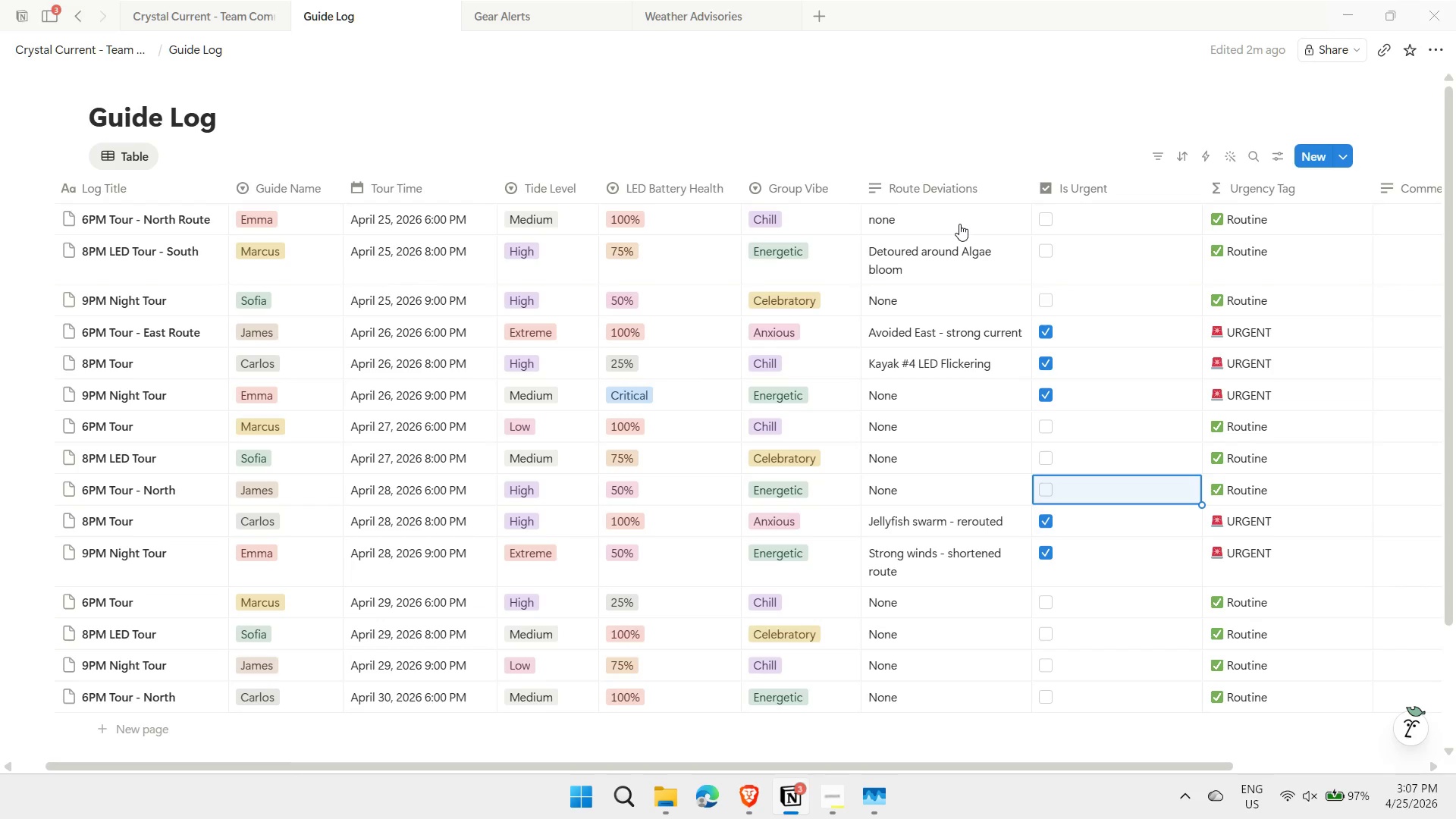 
key(ArrowUp)
 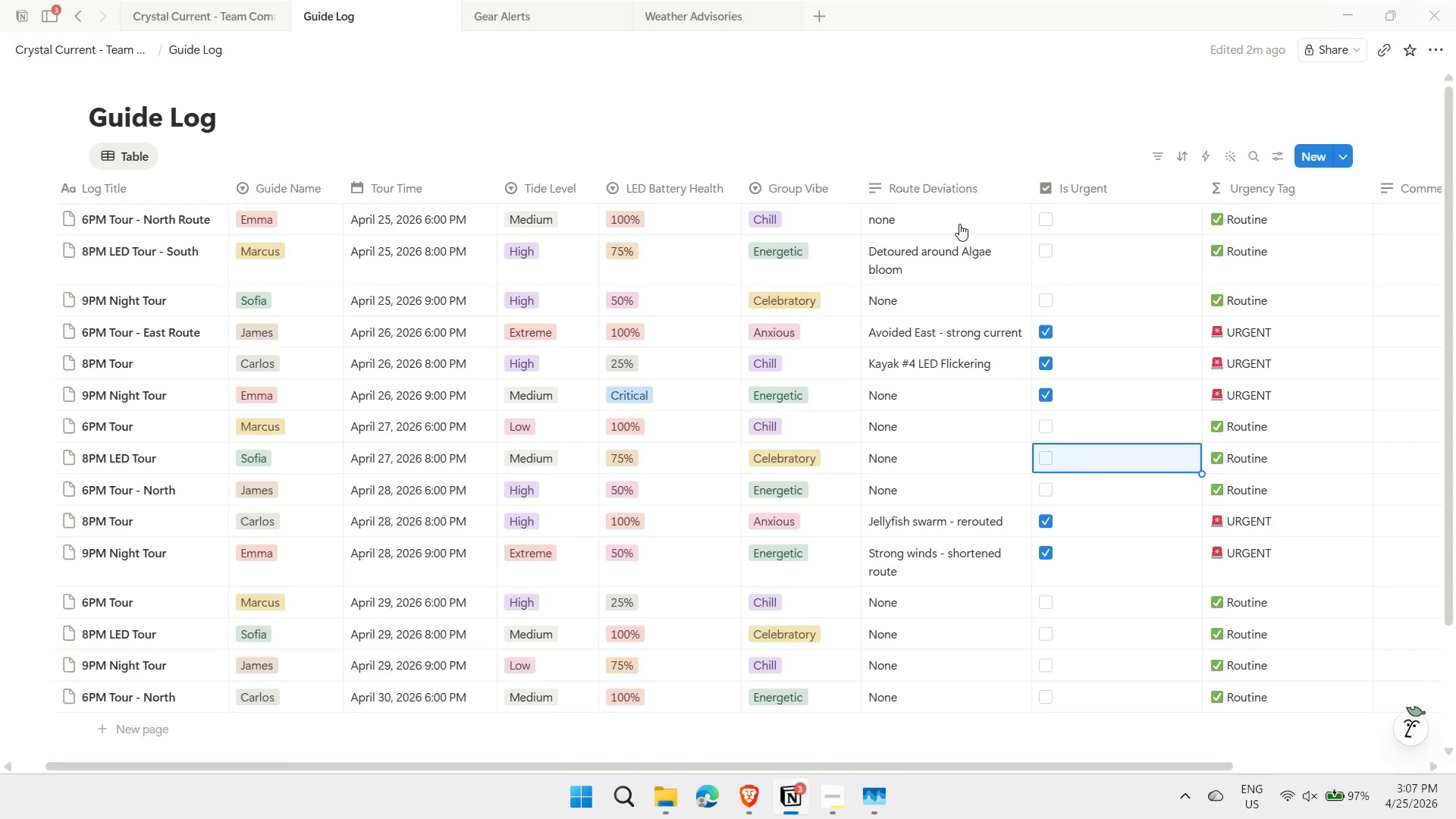 
key(ArrowUp)
 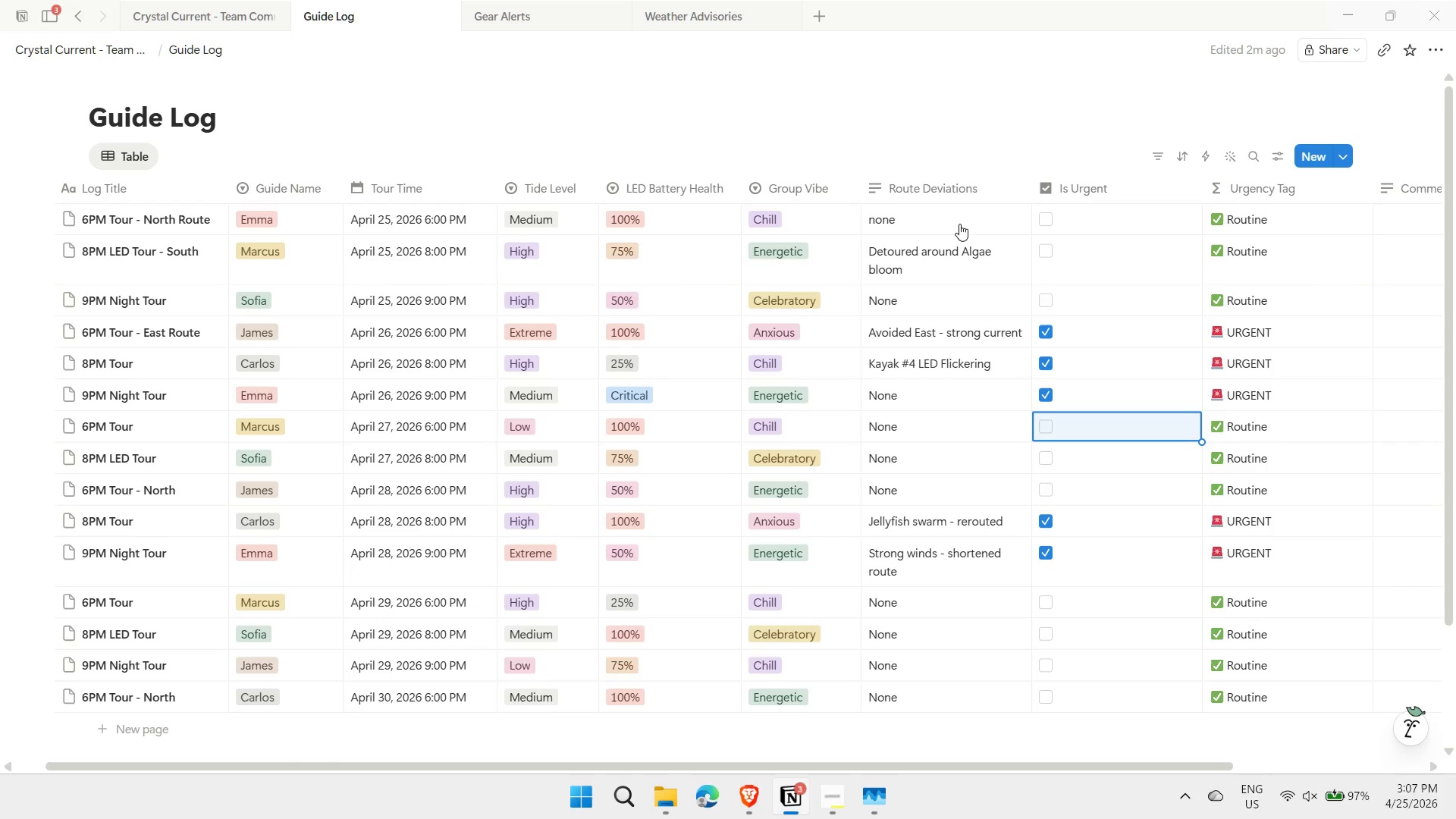 
key(ArrowUp)
 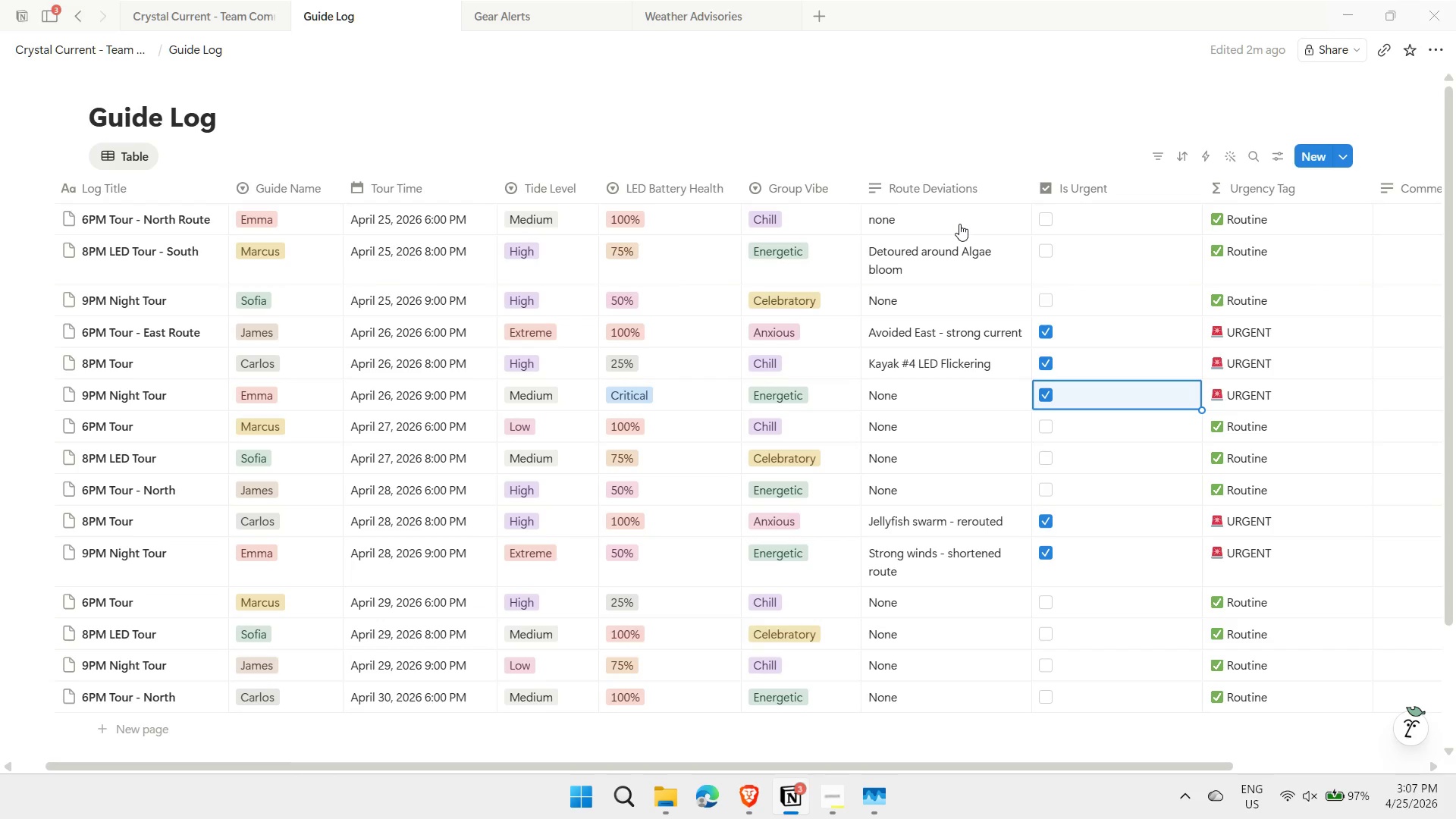 
key(Enter)
 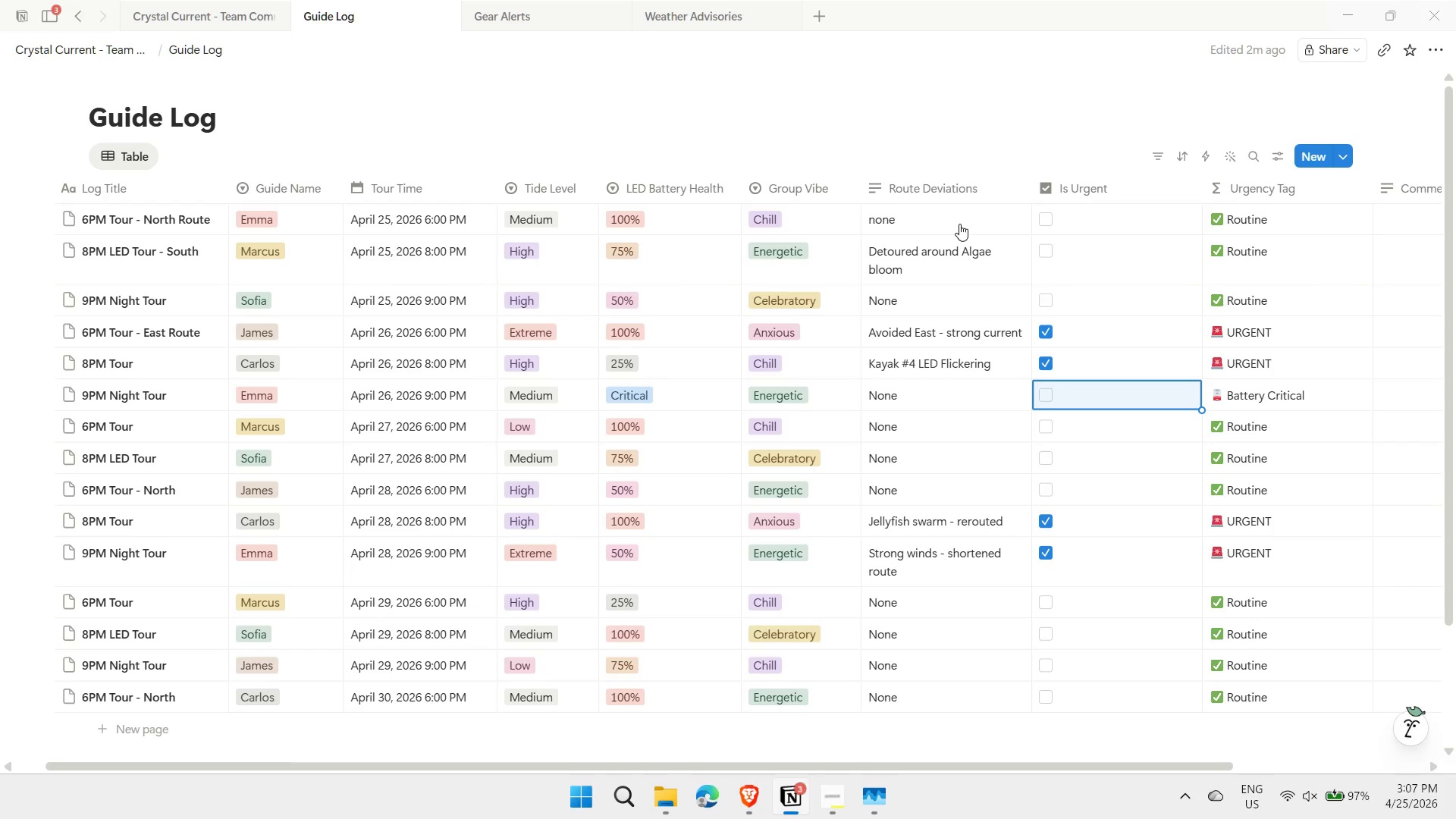 
key(Enter)
 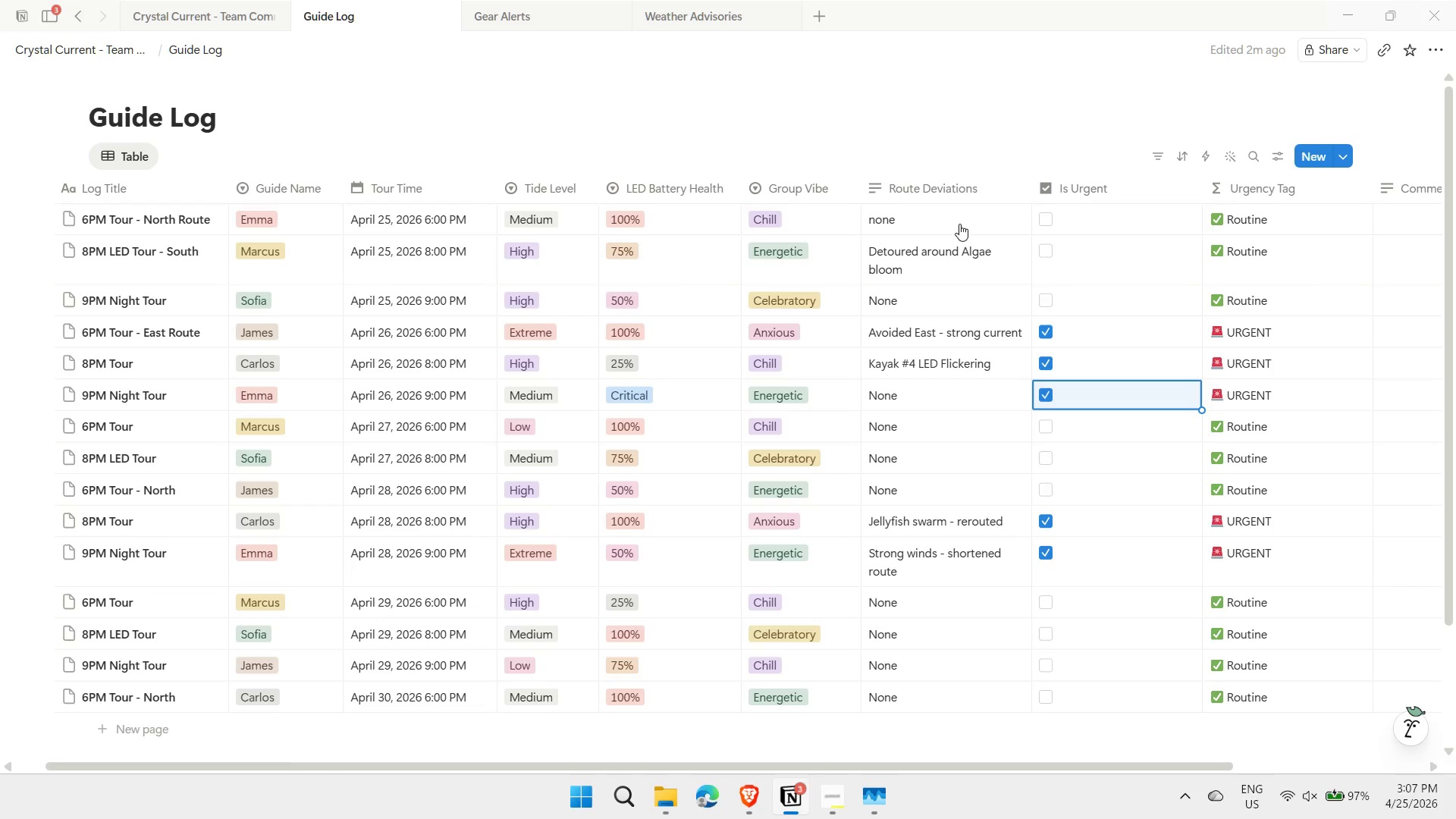 
key(ArrowUp)
 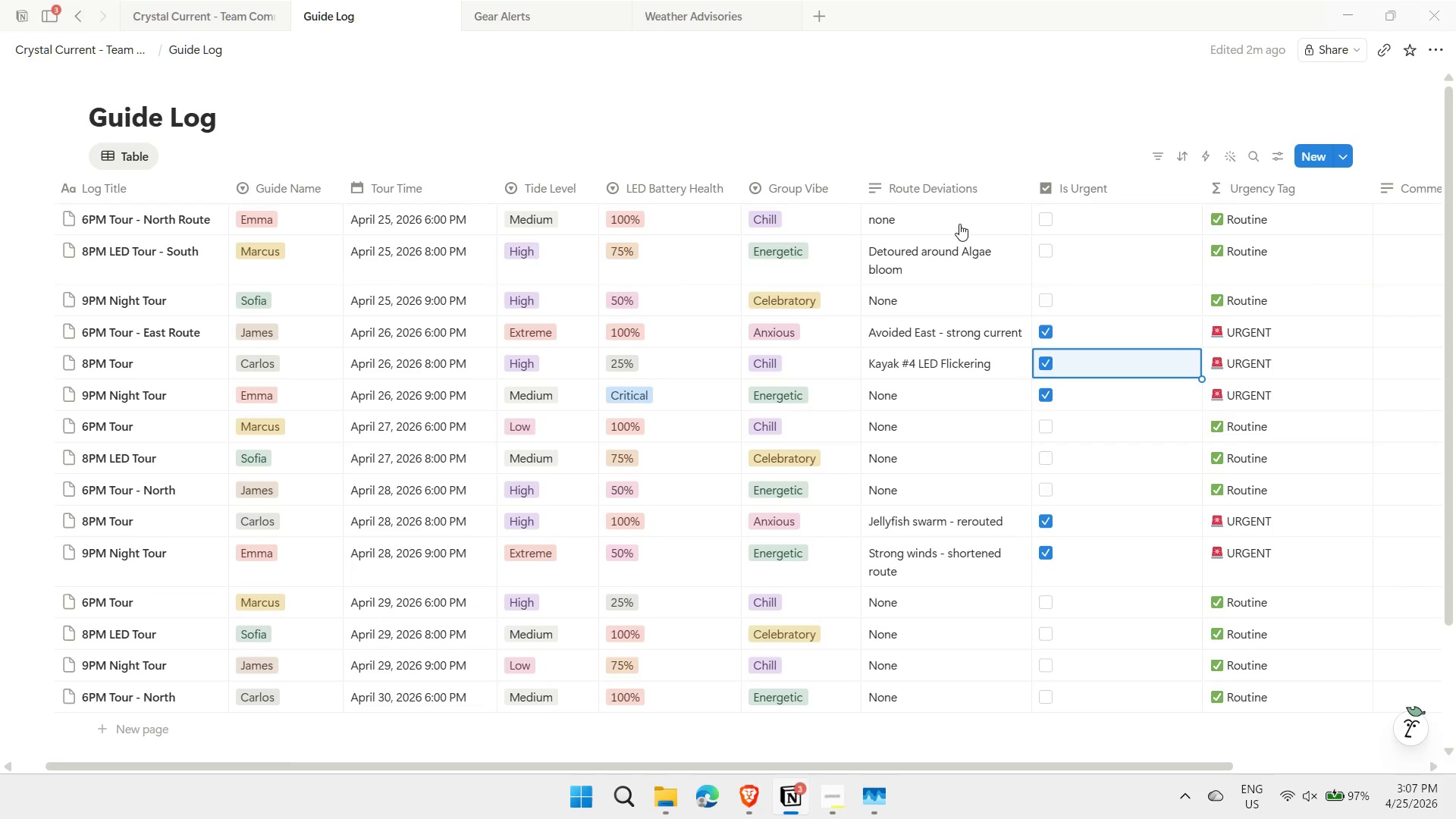 
key(ArrowUp)
 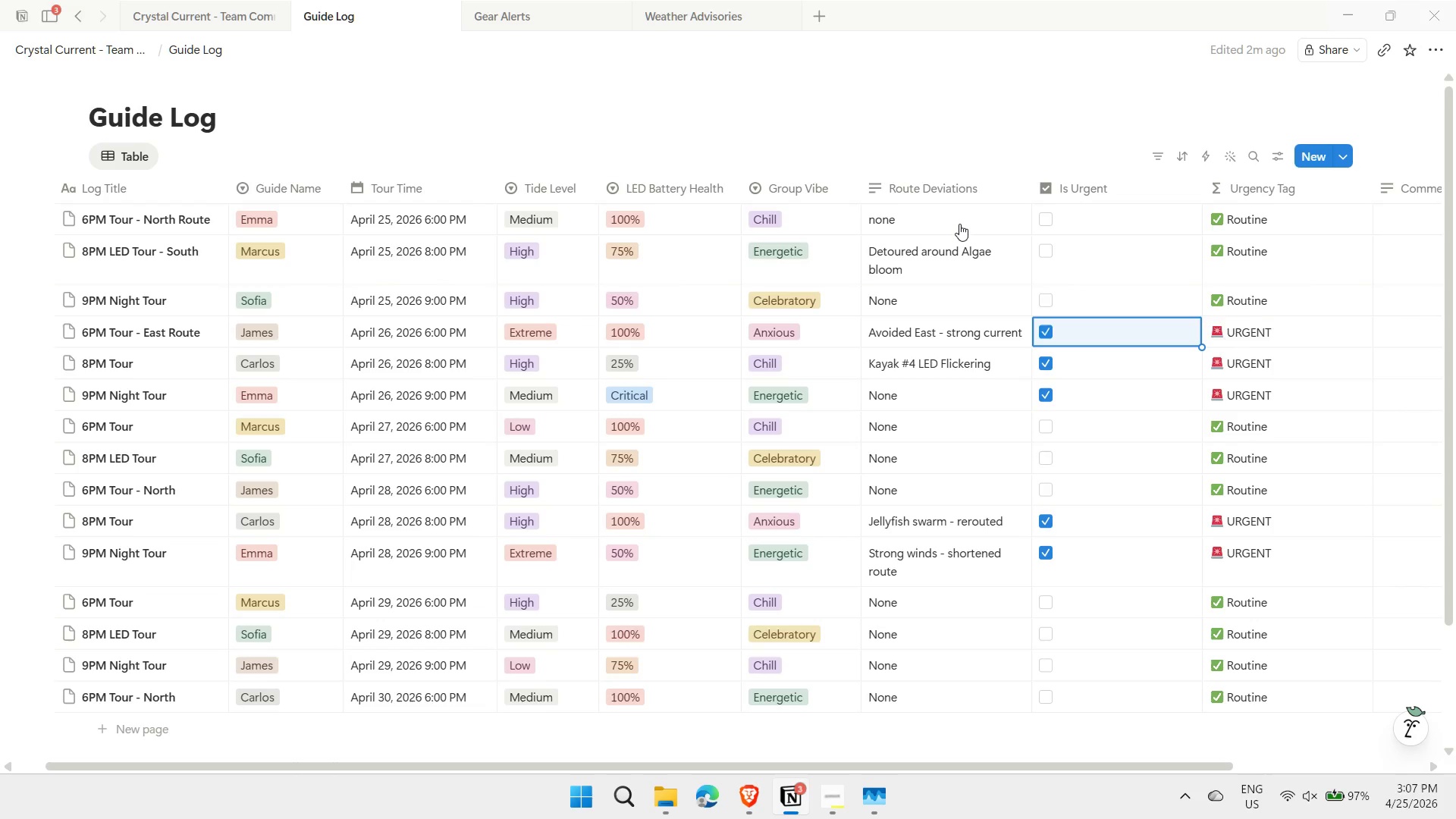 
key(Enter)
 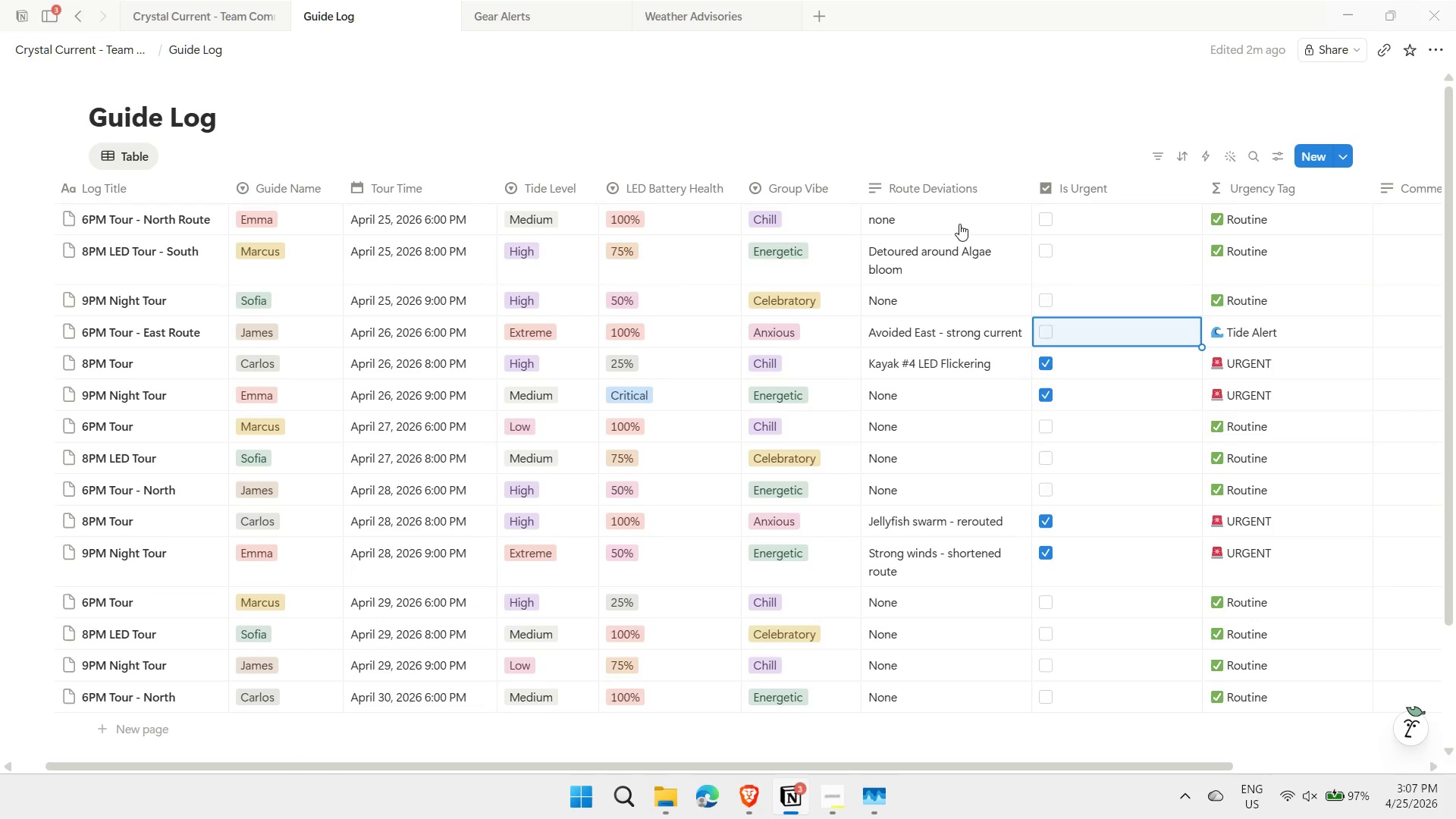 
key(Enter)
 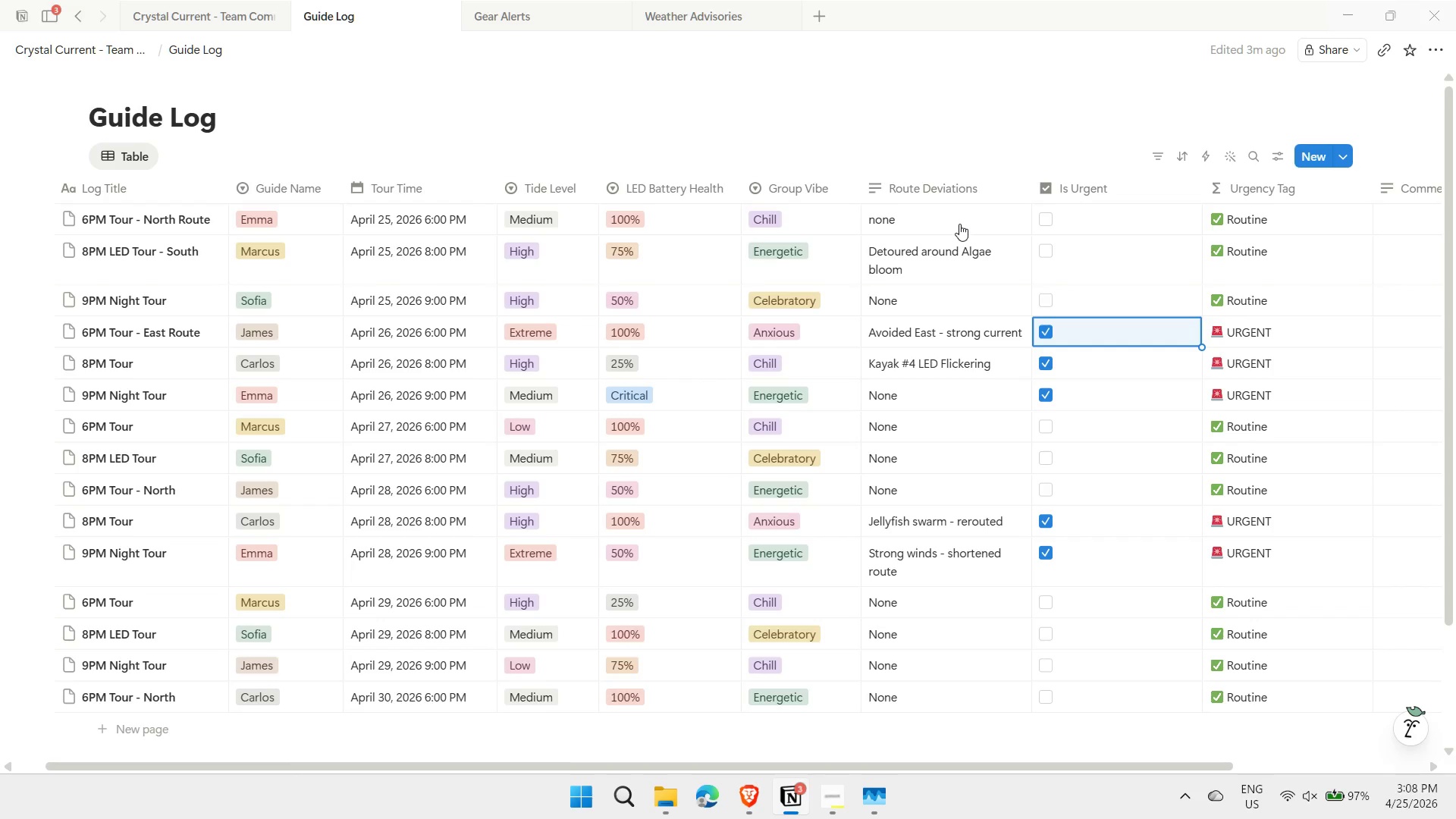 
wait(38.47)
 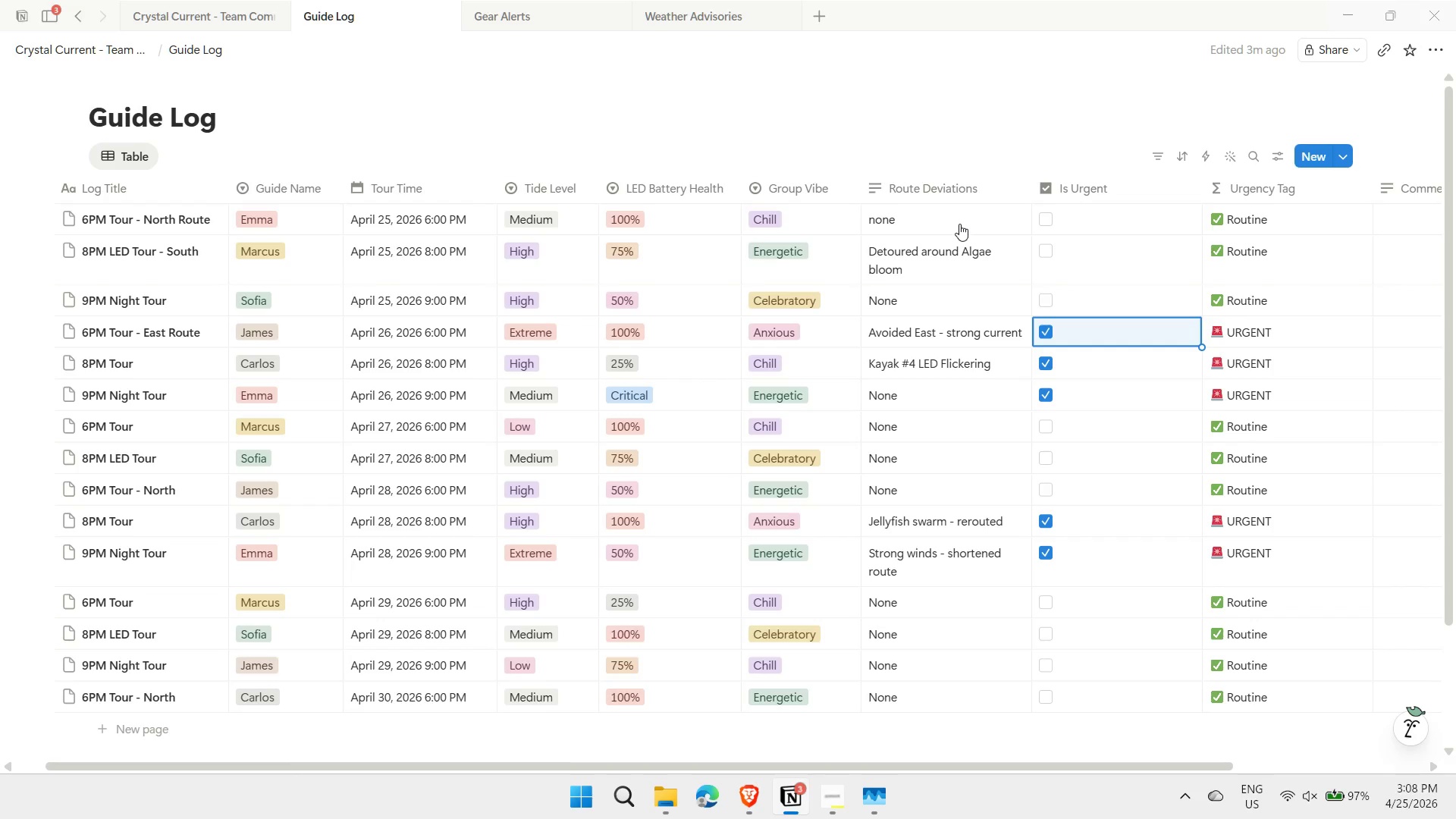 
left_click([530, 23])
 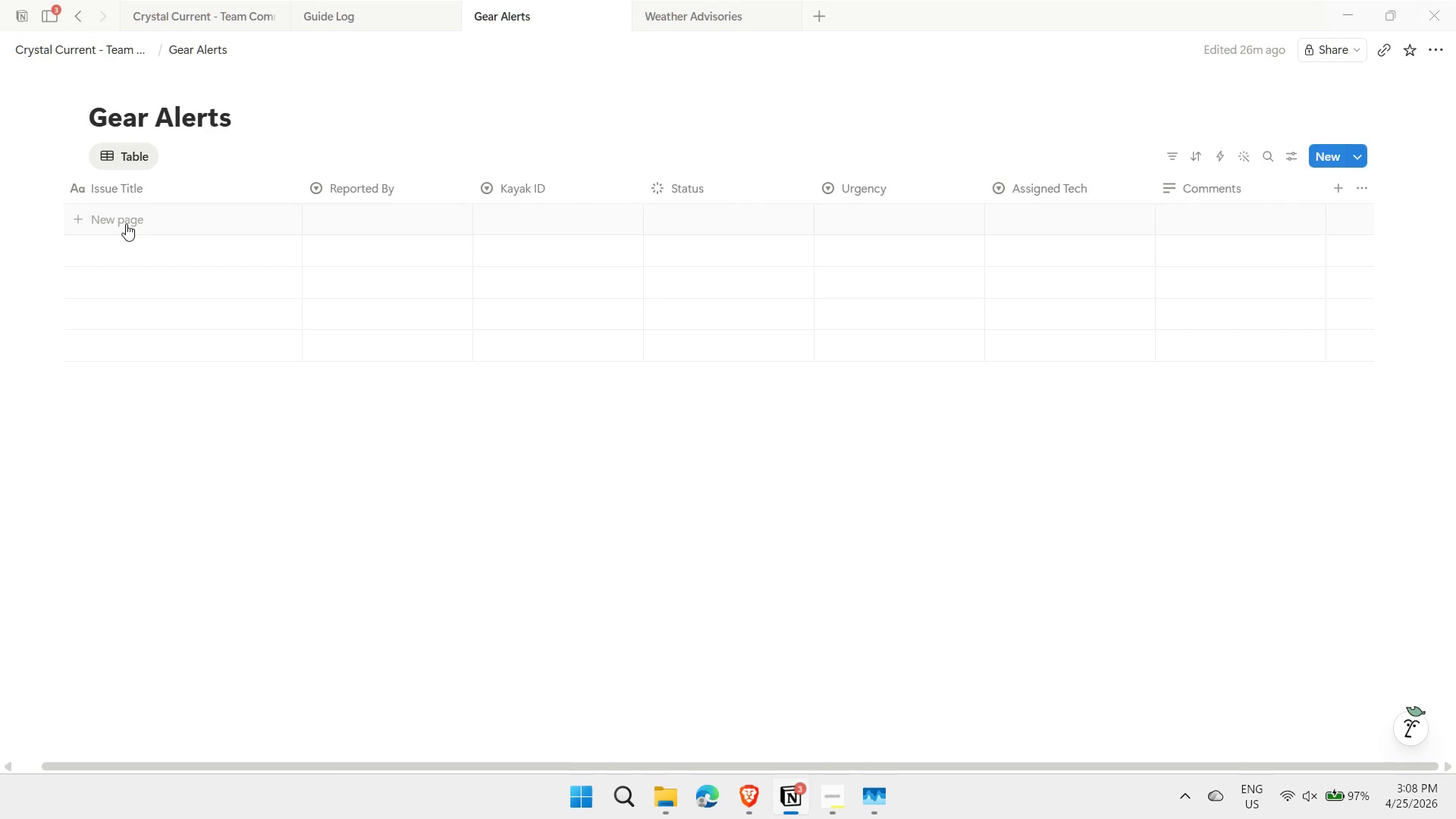 
wait(20.48)
 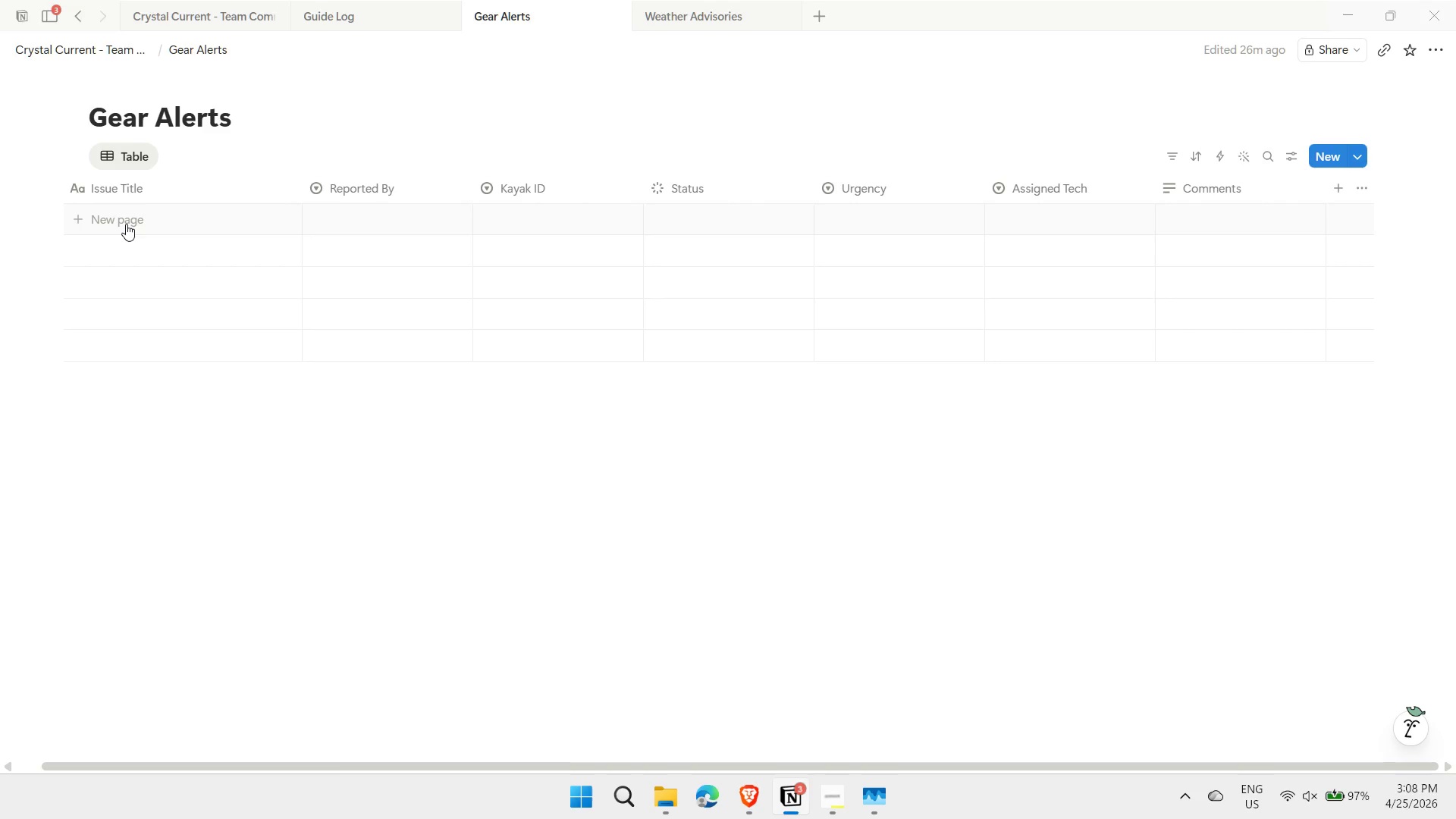 
scroll: coordinate [202, 347], scroll_direction: up, amount: 9.0
 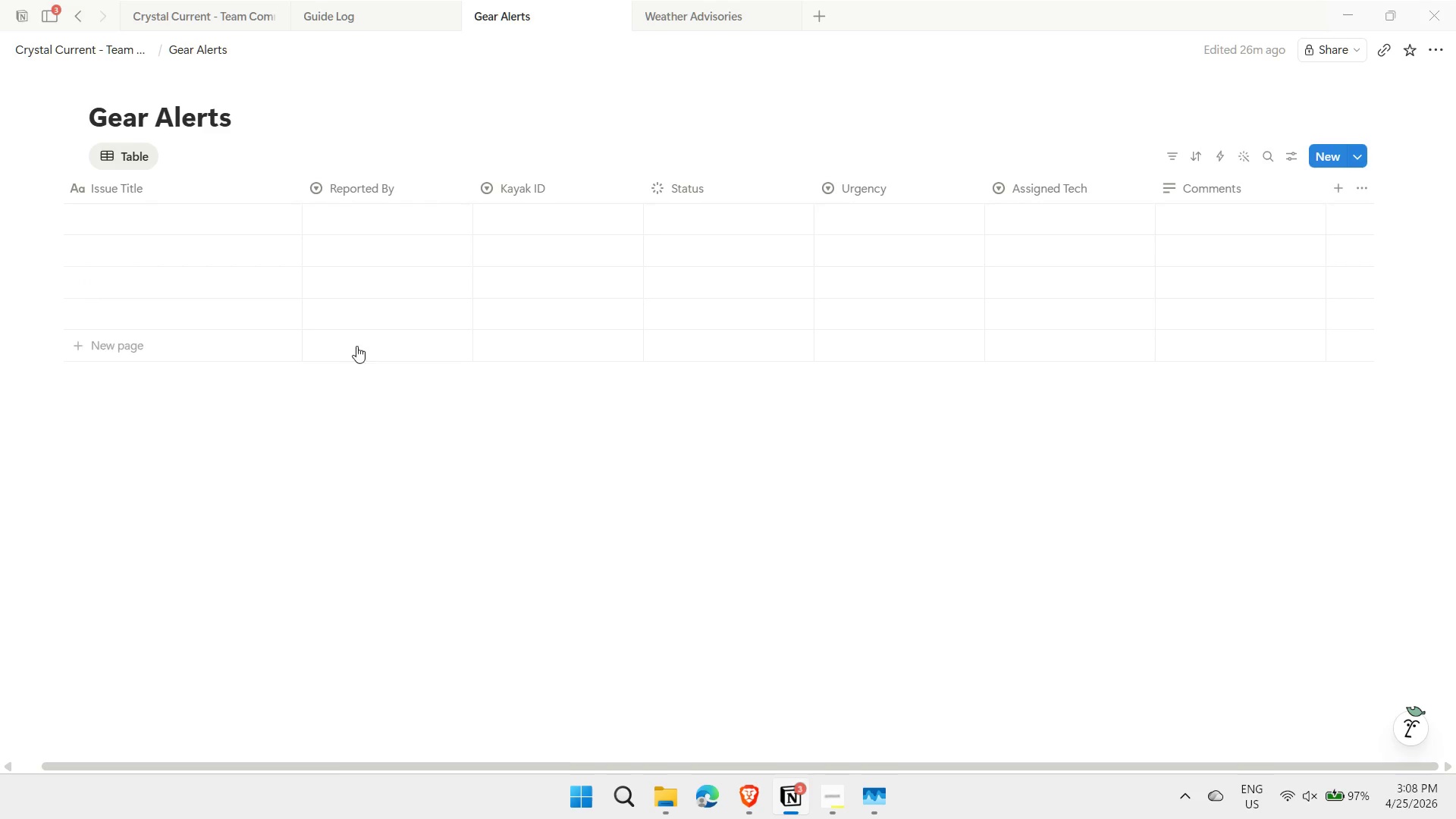 
left_click([346, 14])
 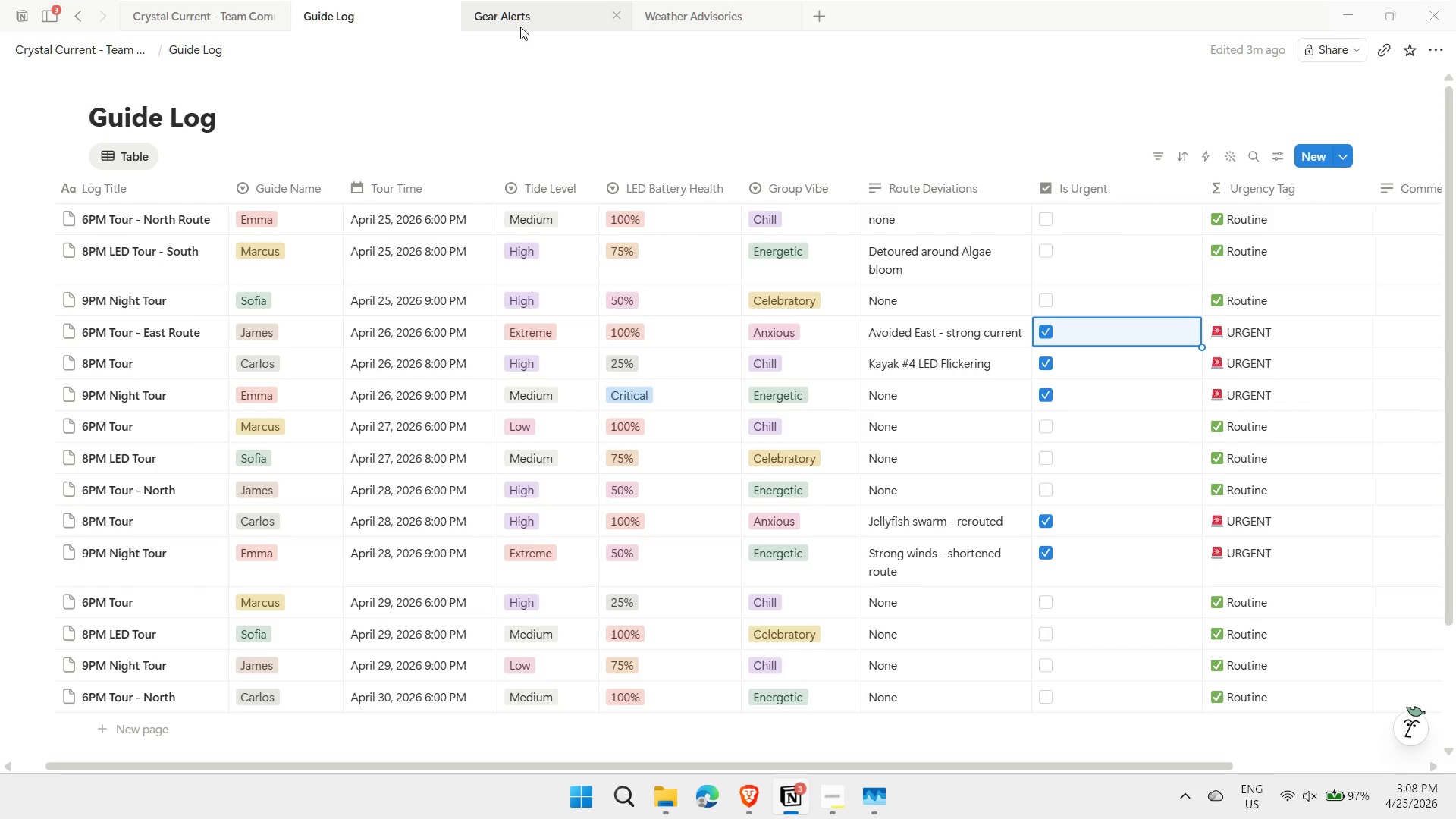 
left_click([522, 22])
 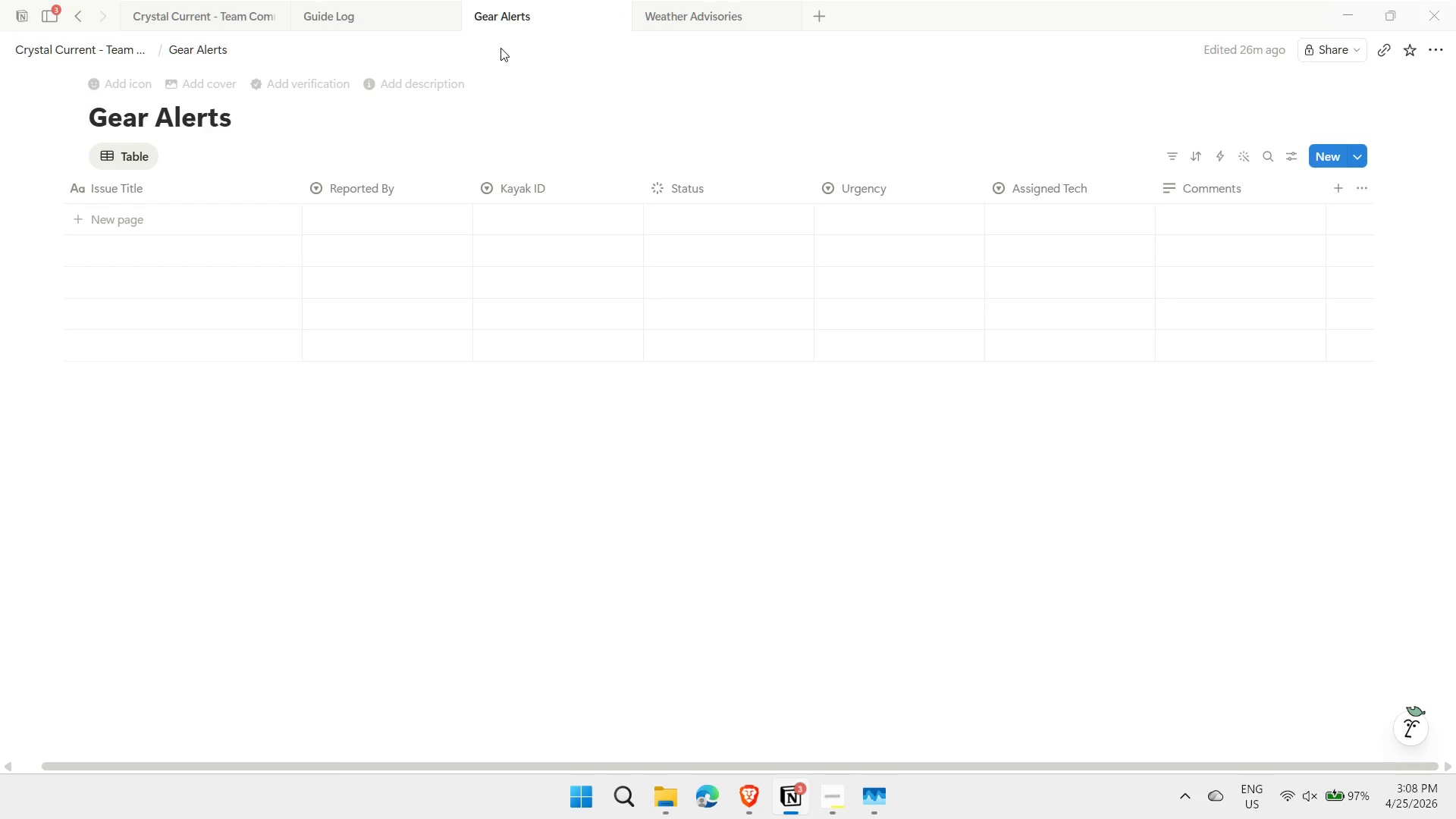 
wait(5.69)
 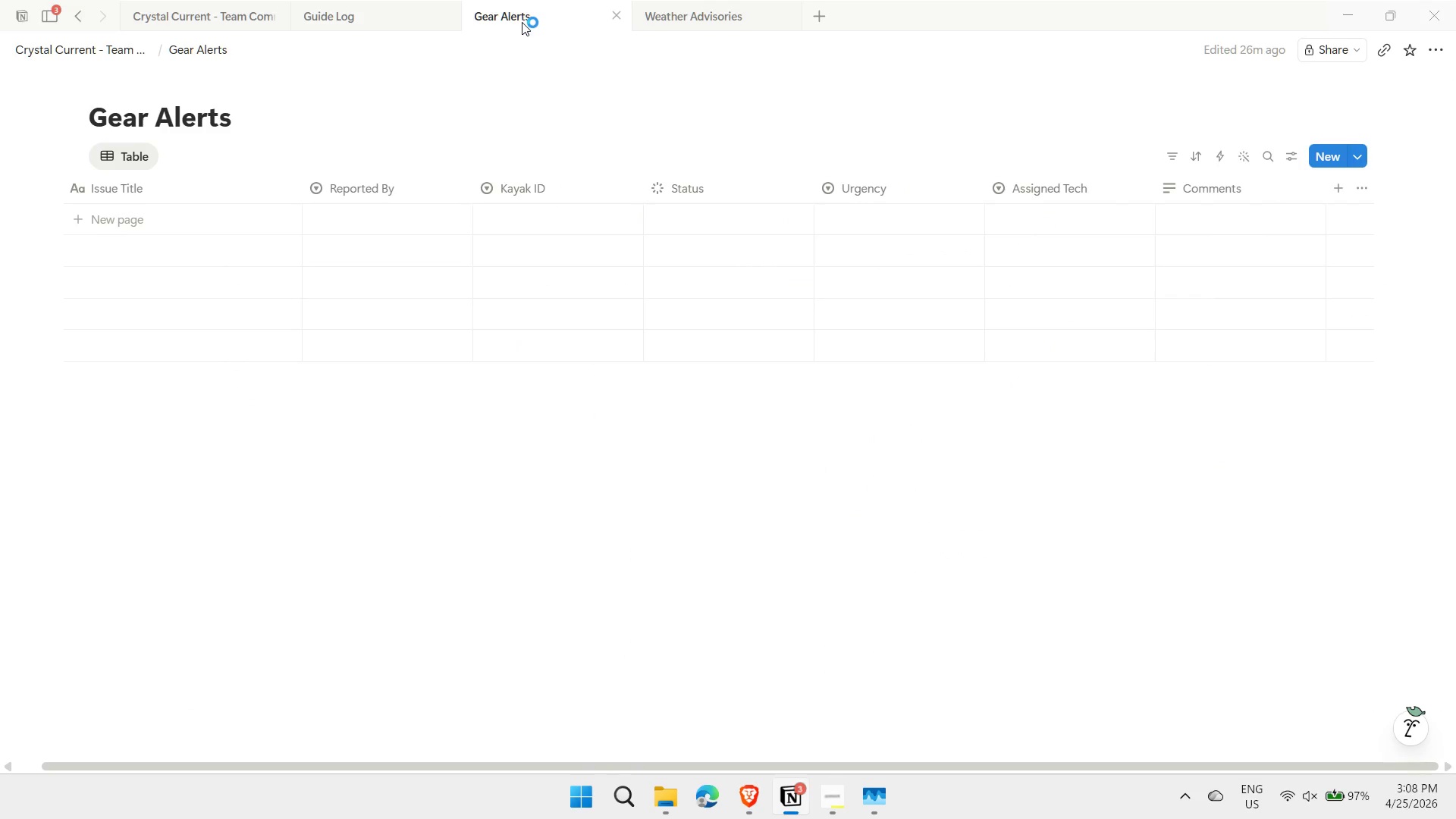 
left_click([165, 218])
 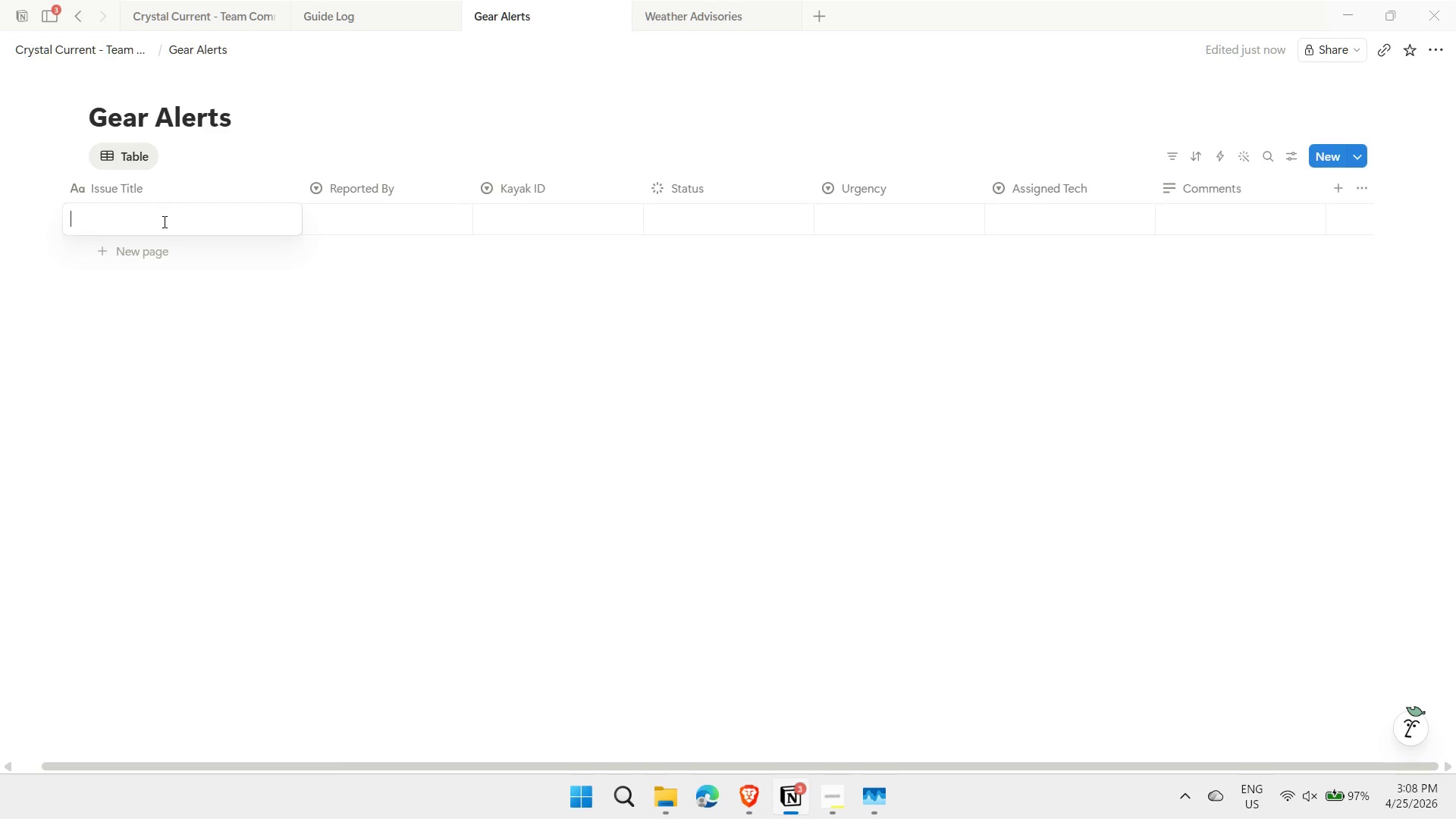 
type(LED Strip flickering)
 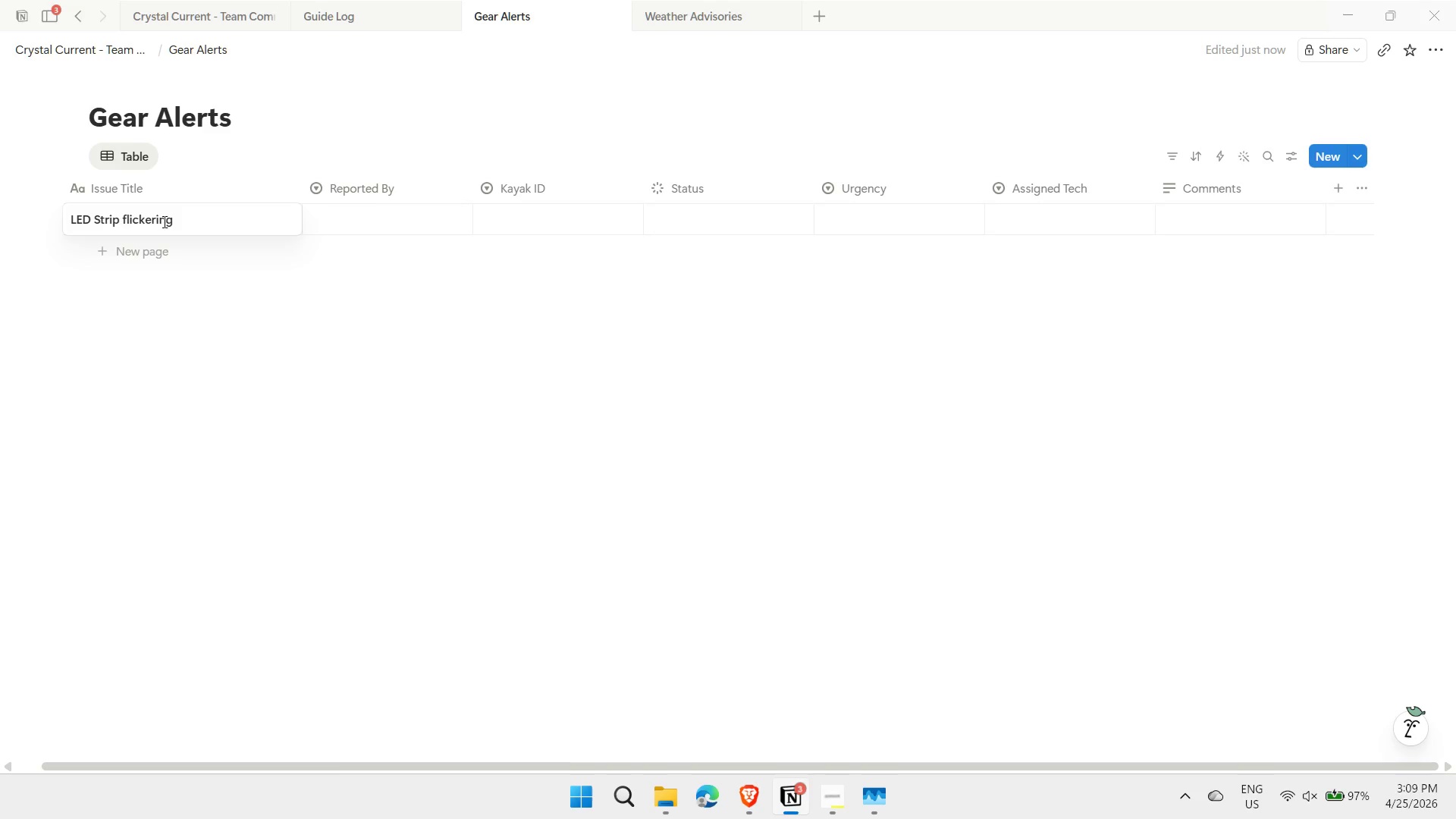 
key(Shift+Enter)
 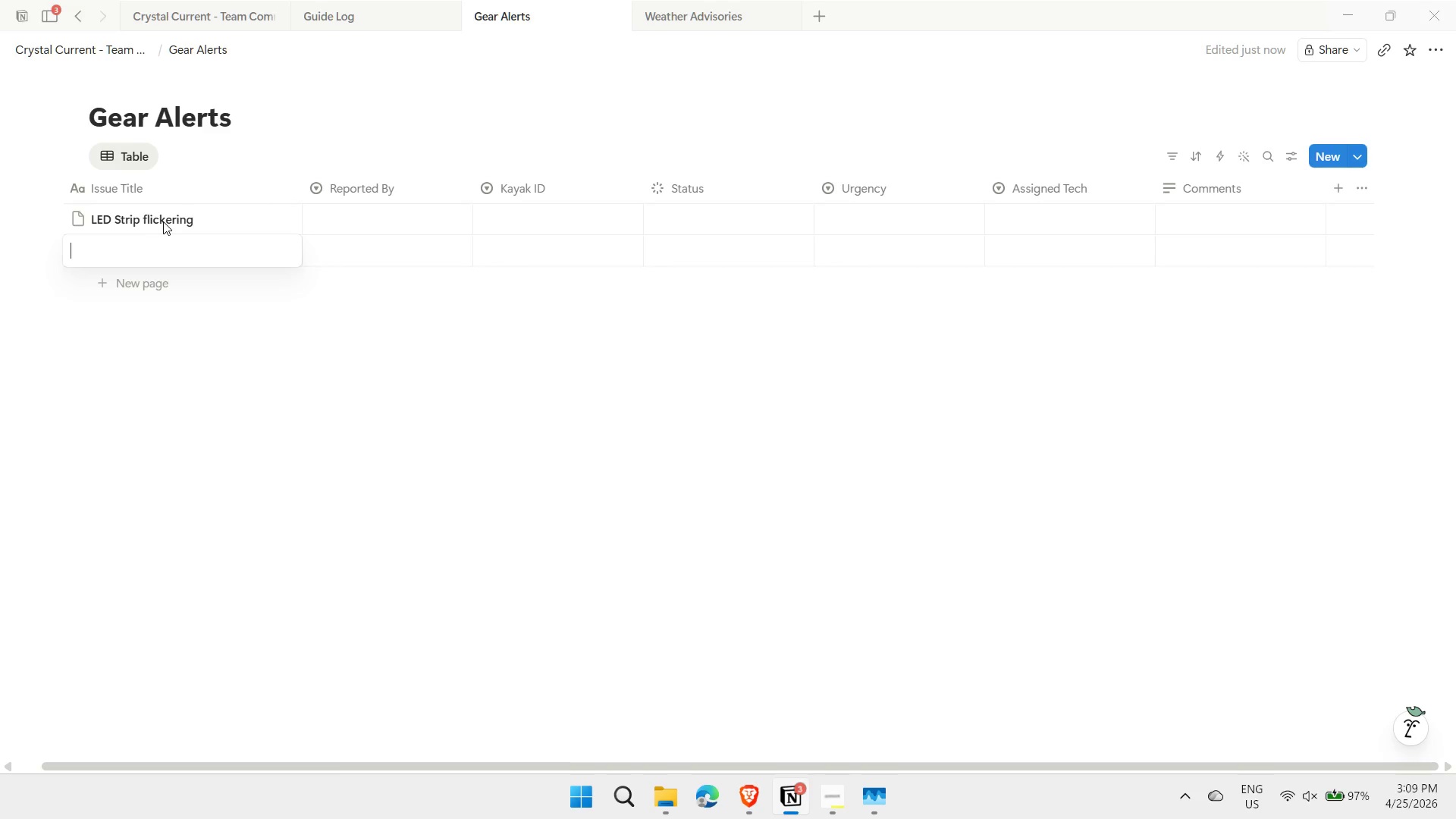 
type(Crack in hull near footret)
 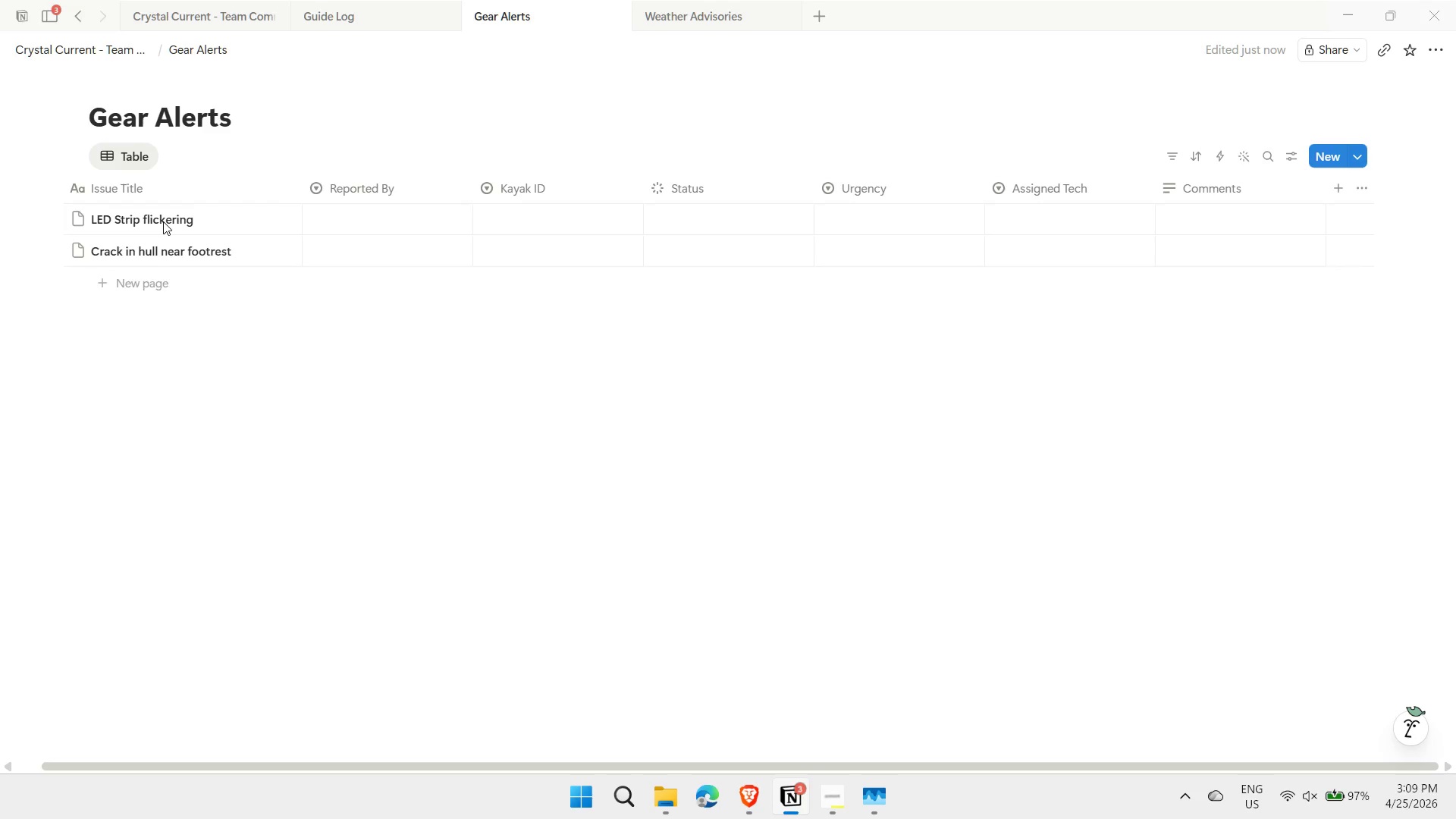 
hold_key(key=S, duration=10.94)
 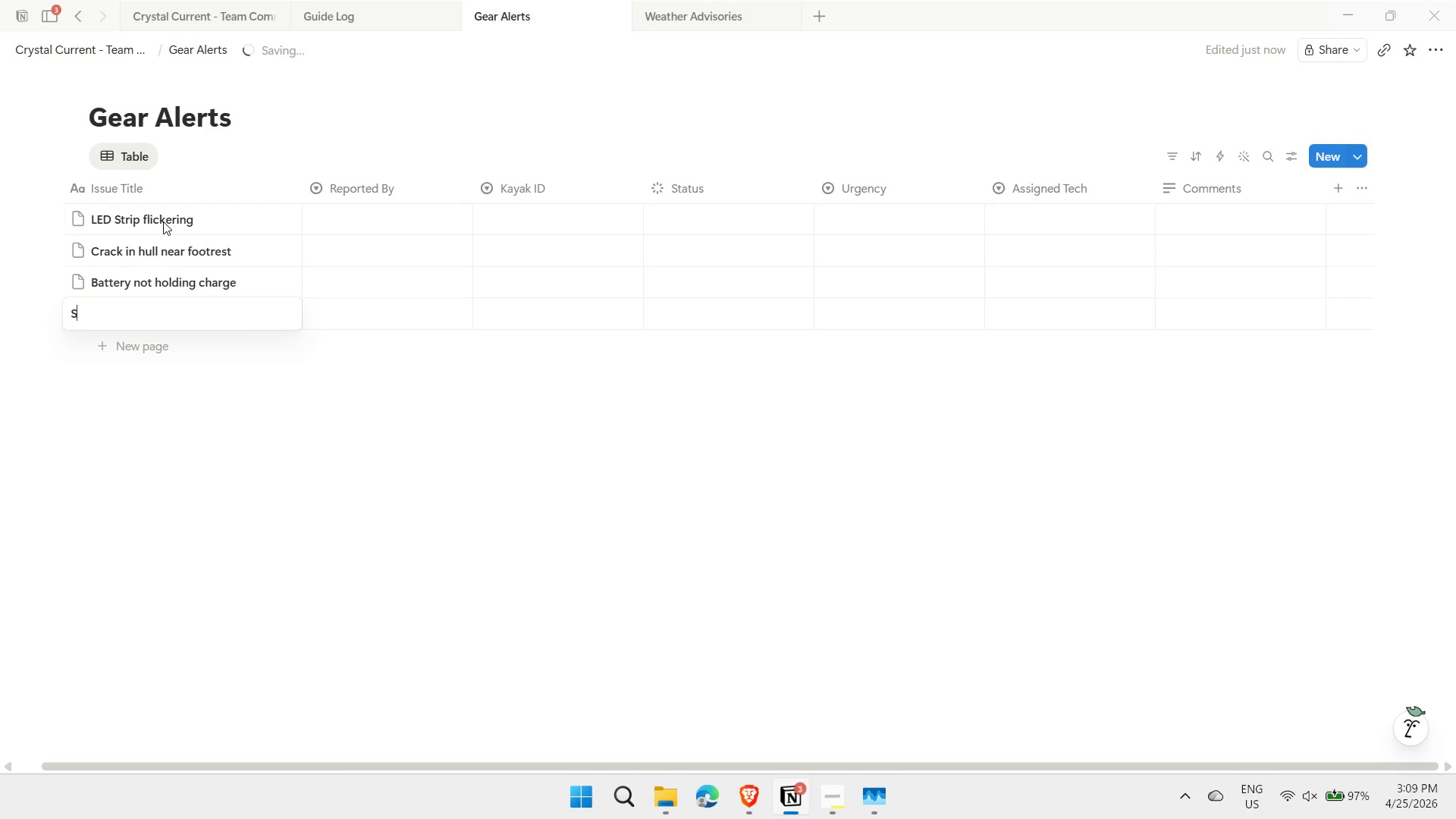 
key(Shift+Enter)
 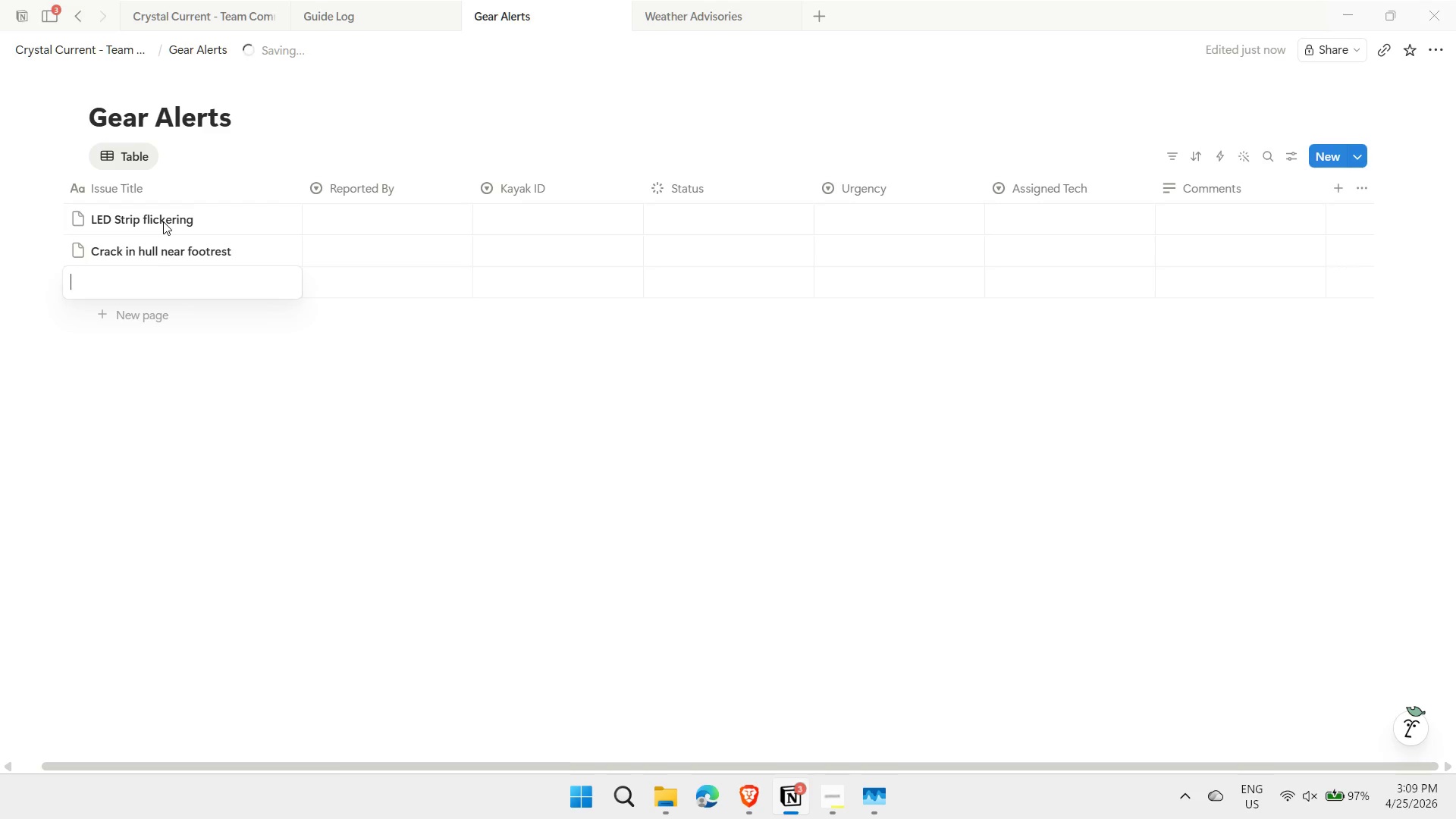 
type(Battery not hoding charge)
 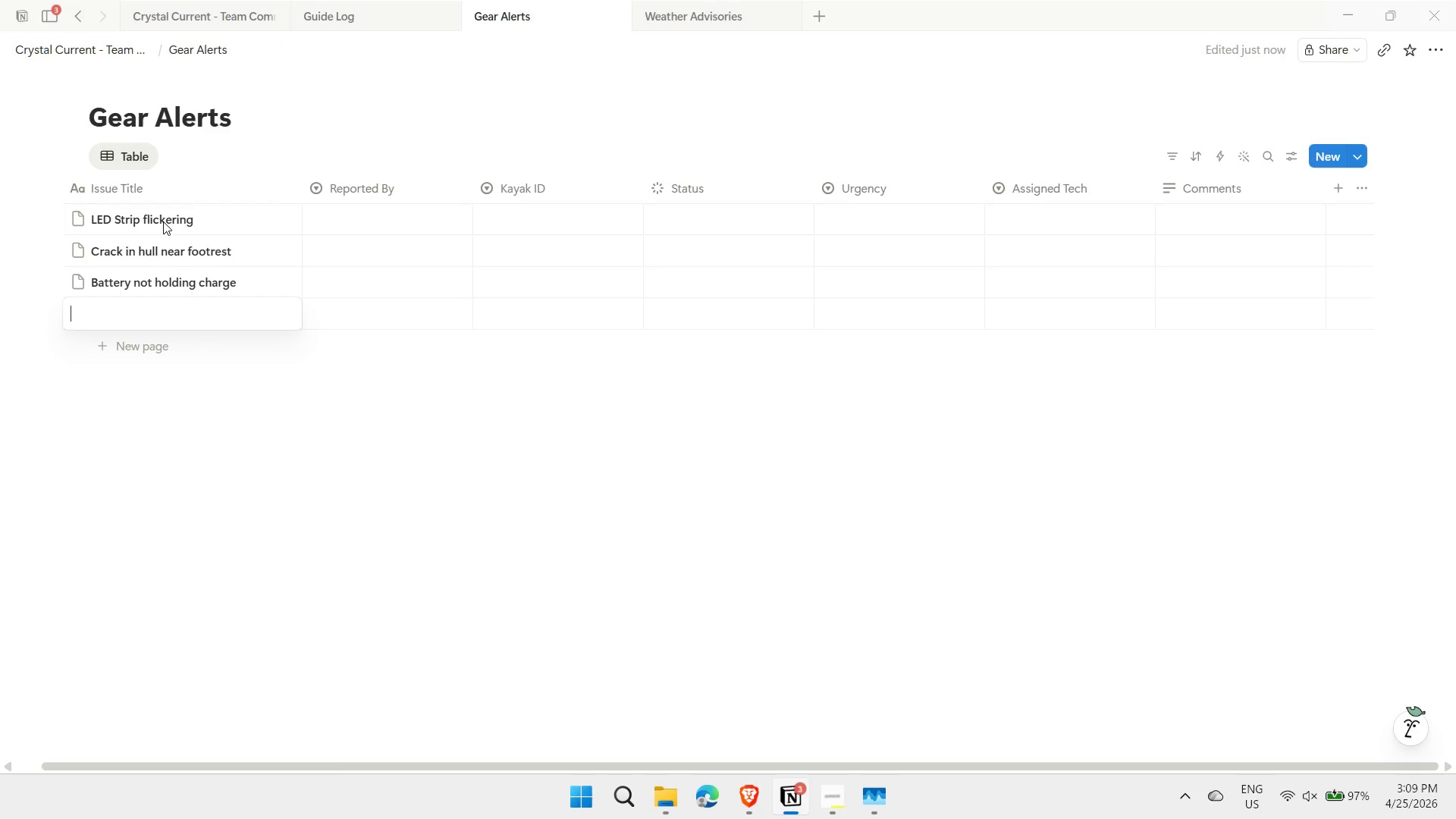 
hold_key(key=L, duration=14.27)
 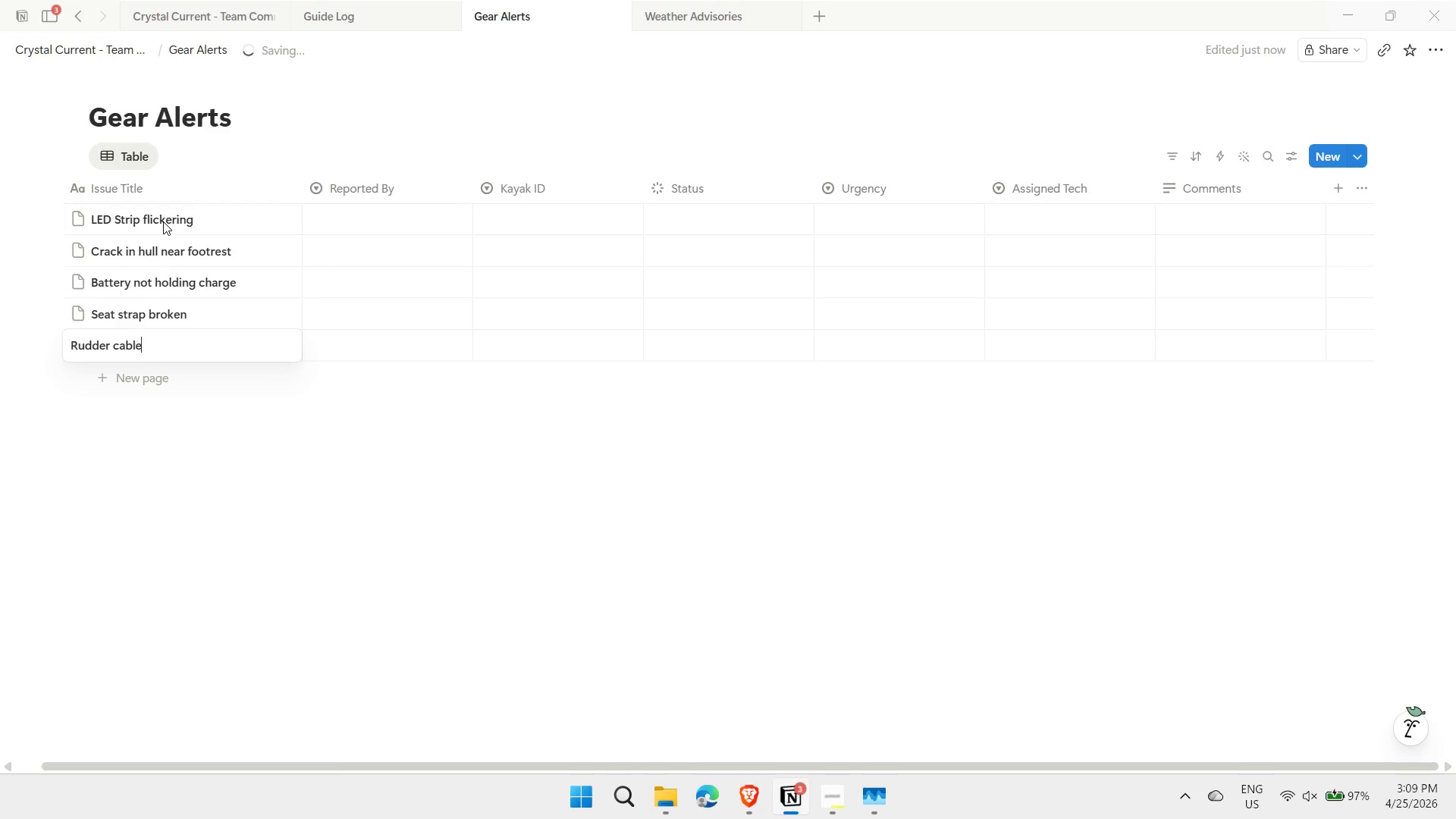 
key(Shift+Enter)
 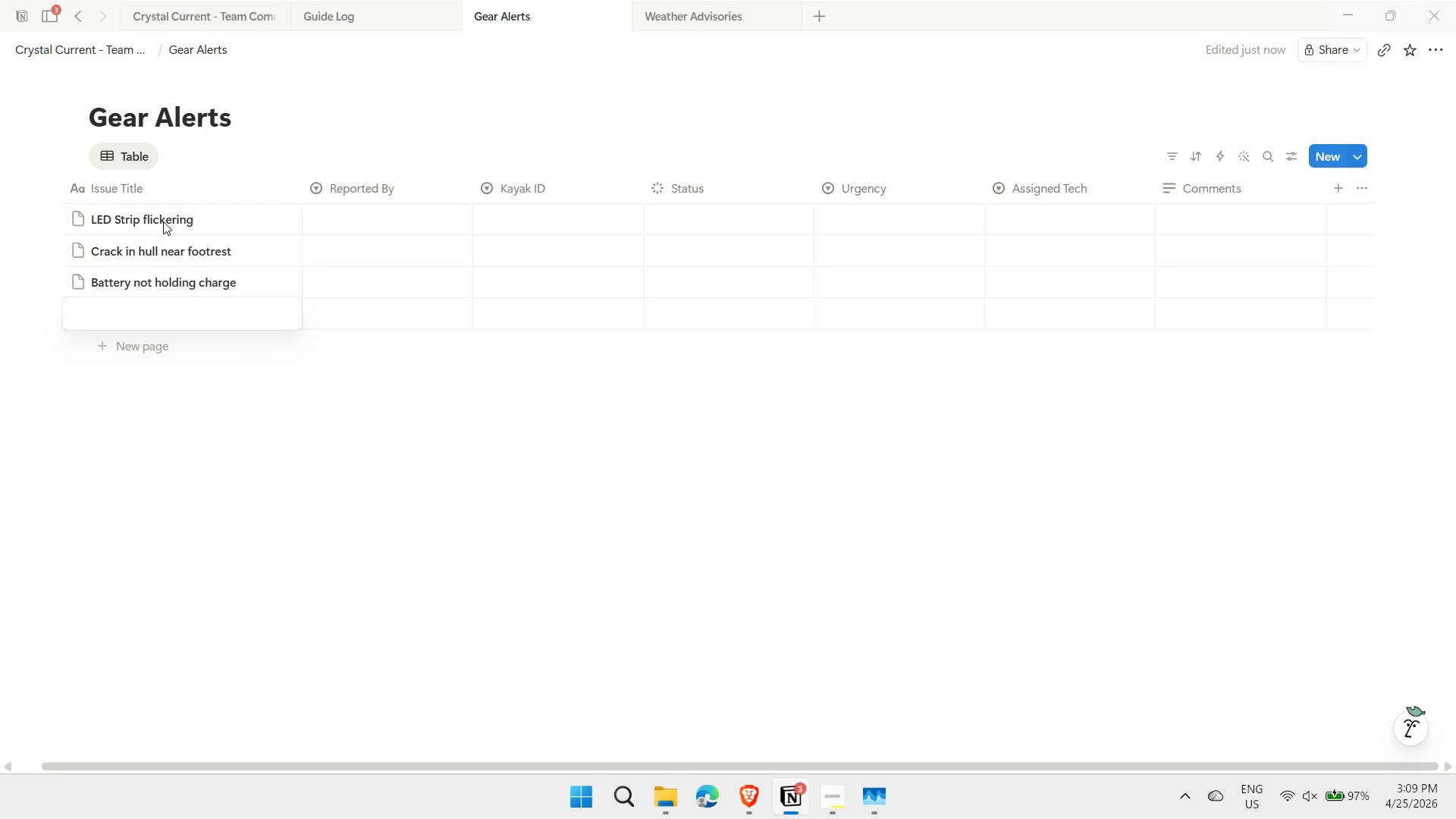 
type(eat strap broken)
 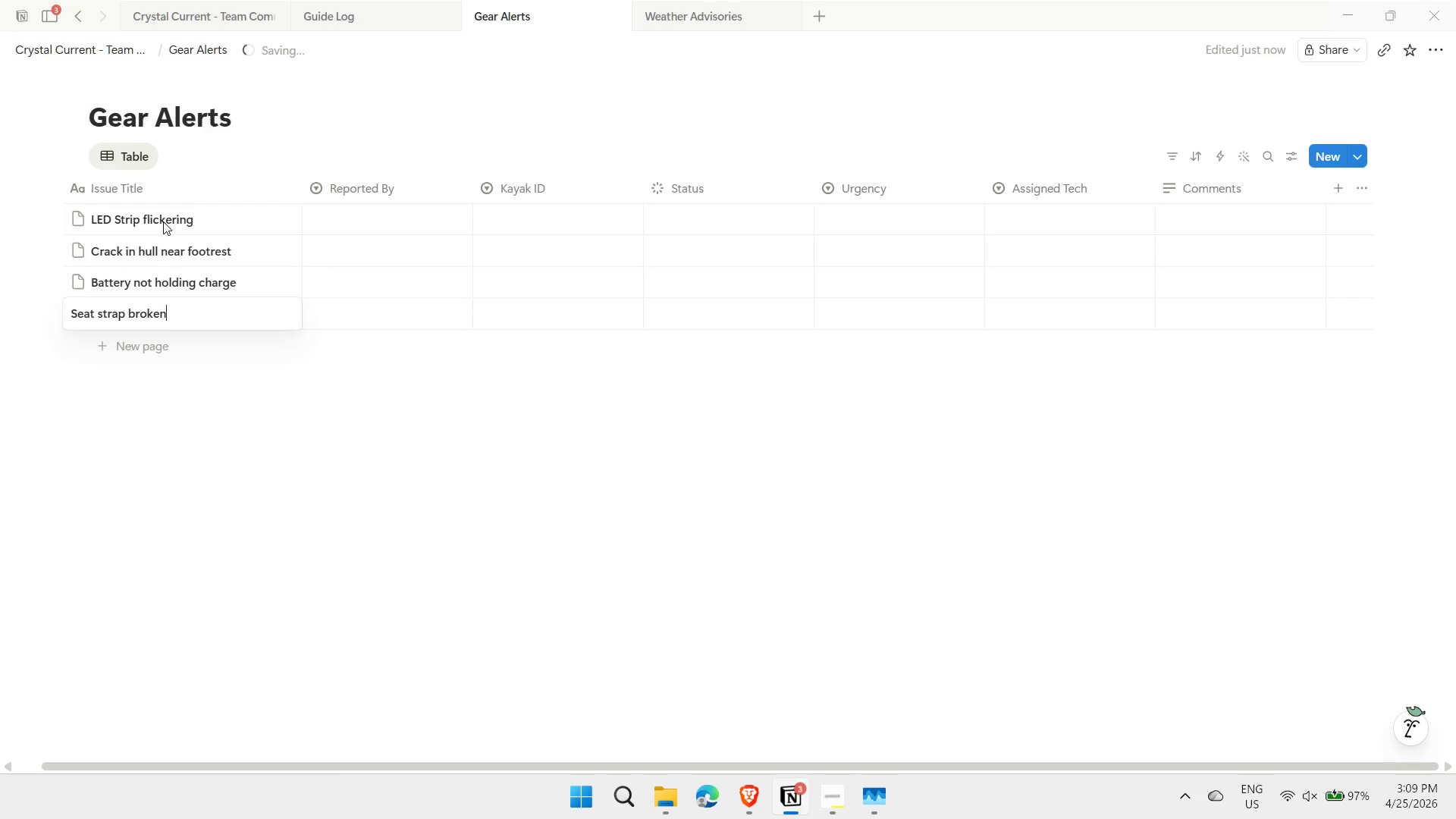 
key(Shift+Enter)
 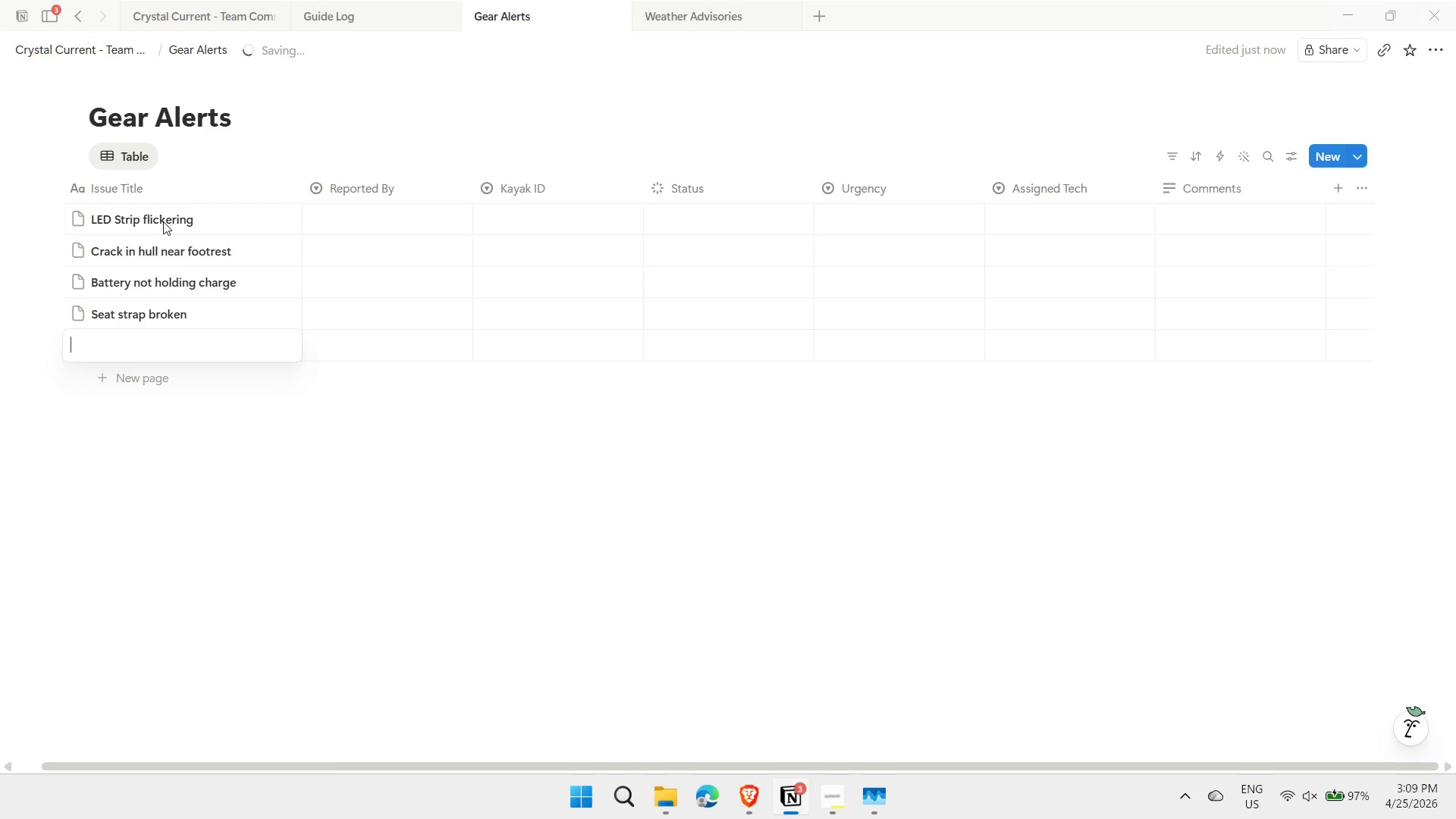 
type(Rudder cabe stuckLED rmote not pairingWater leak in hatch)
 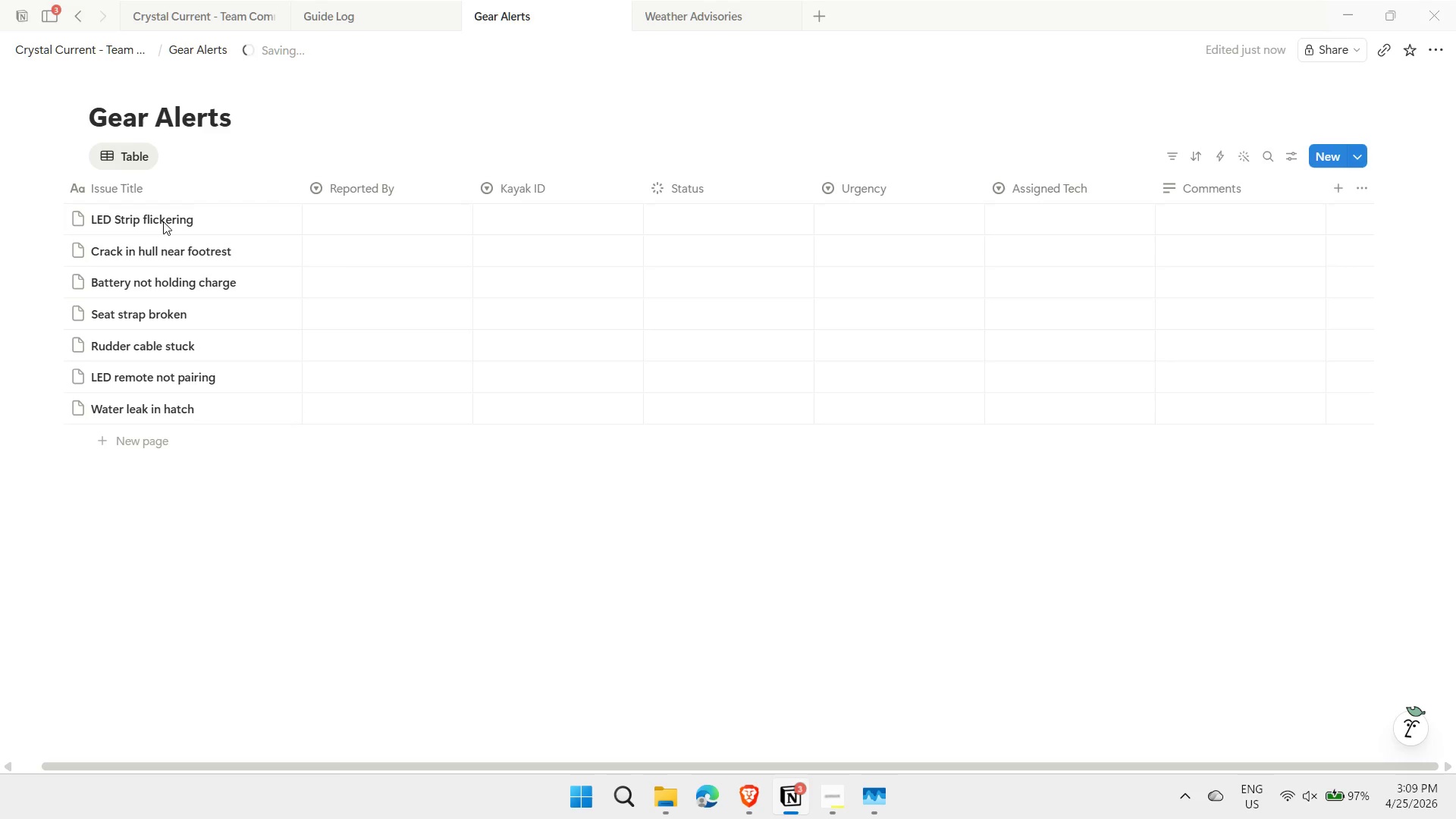 
hold_key(key=Enter, duration=7.59)
 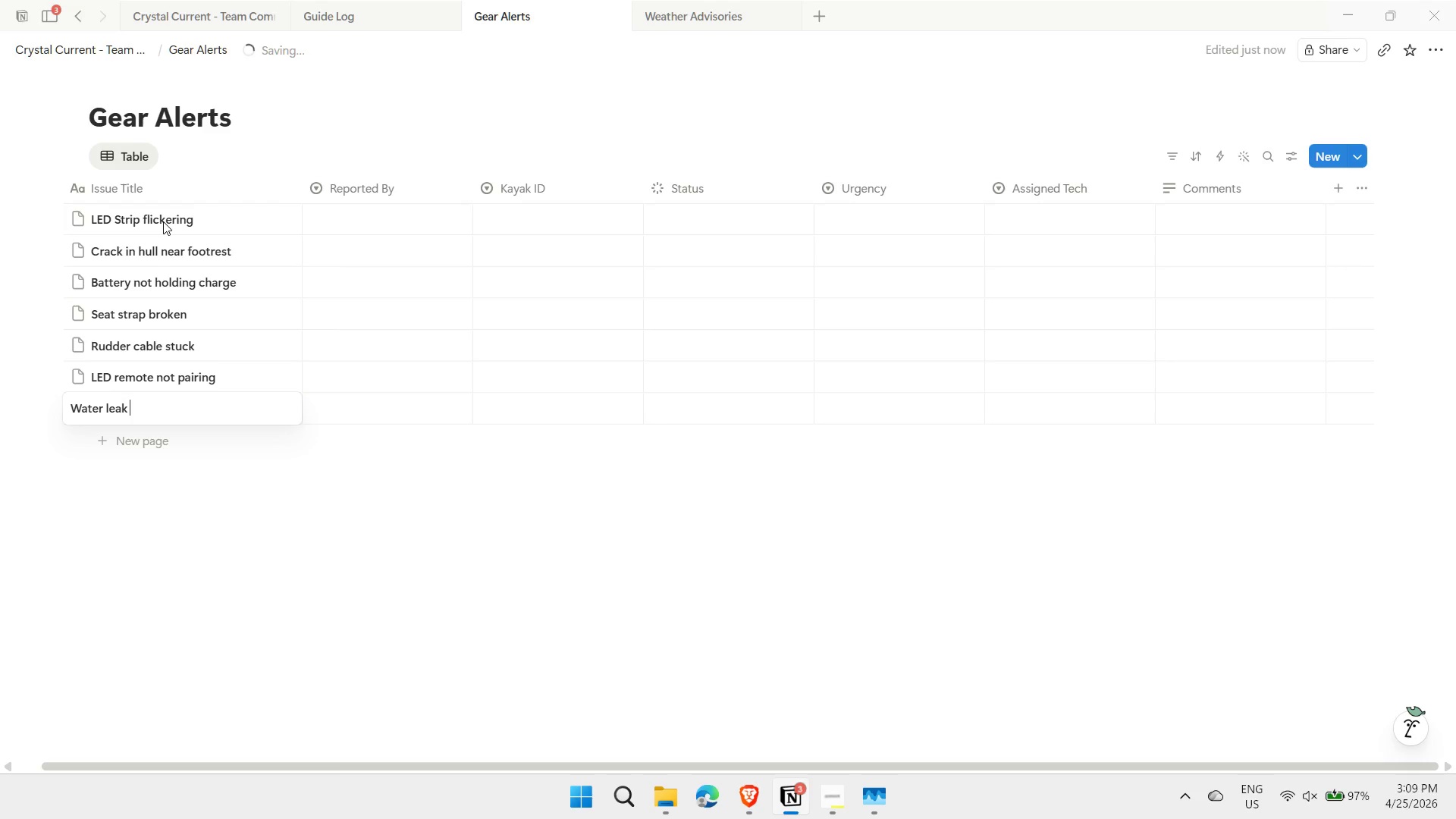 
key(Shift+Enter)
 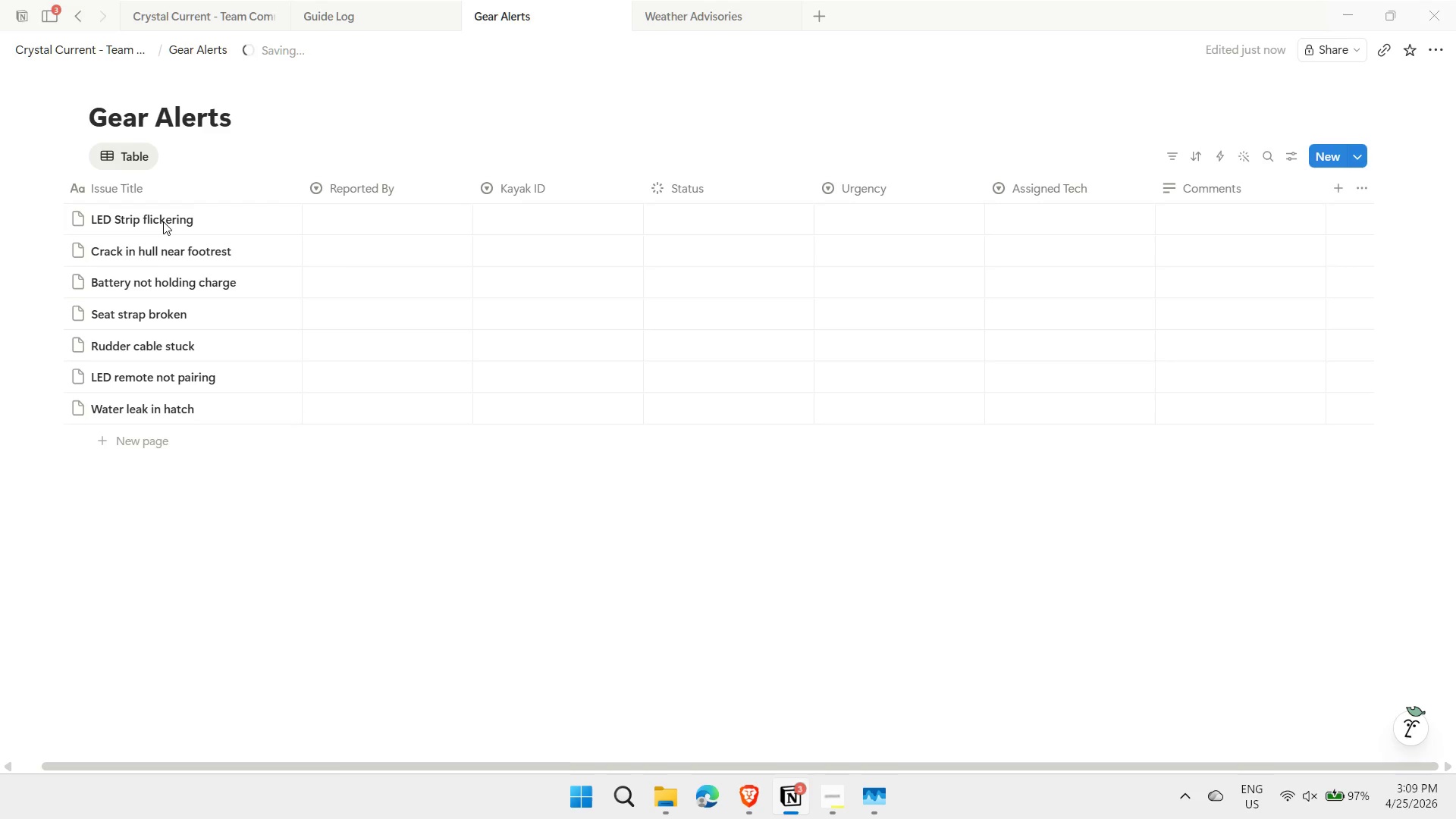 
type(Loose foot peg)
 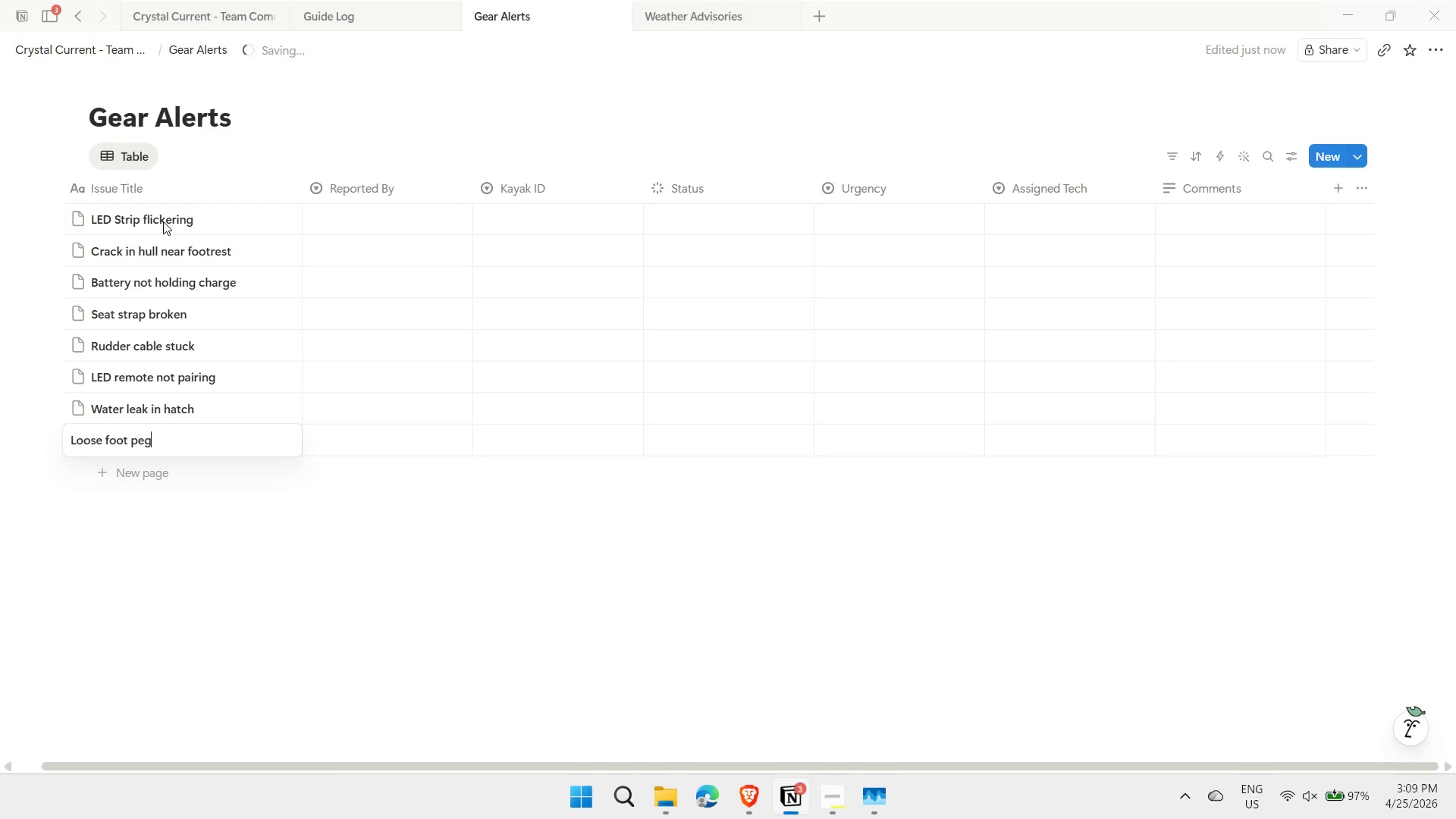 
key(Enter)
 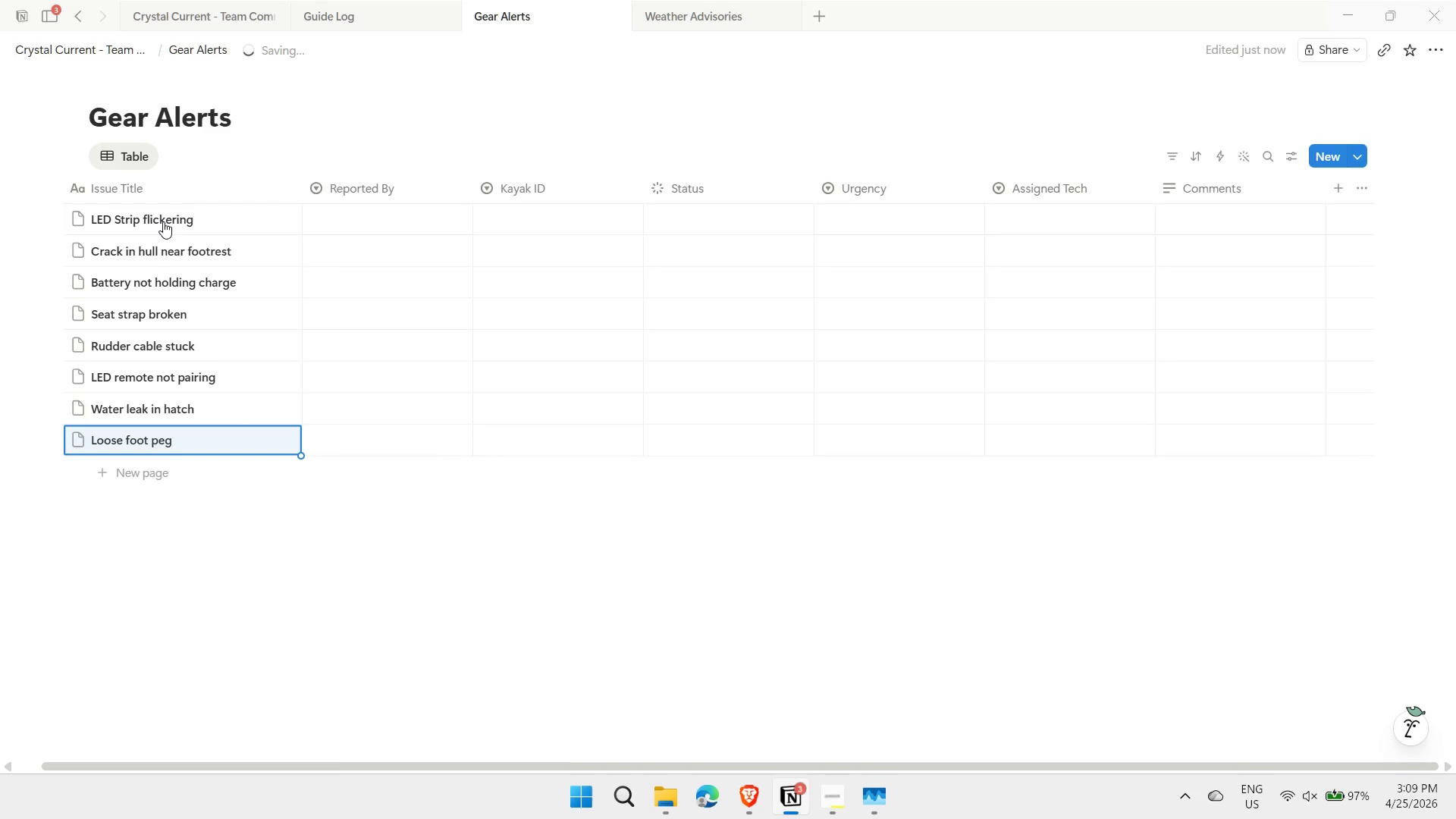 
key(ArrowRight)
 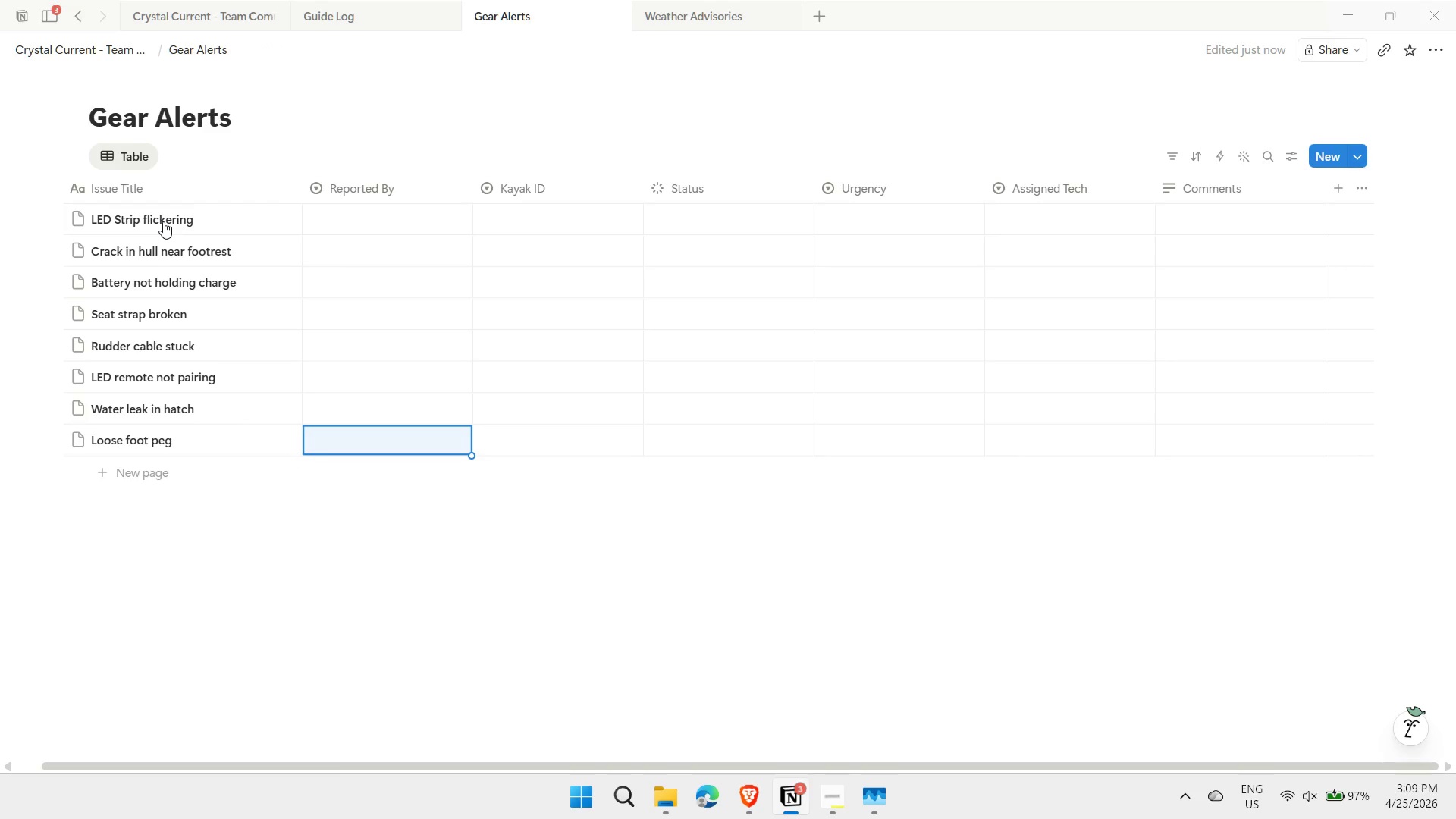 
key(ArrowUp)
 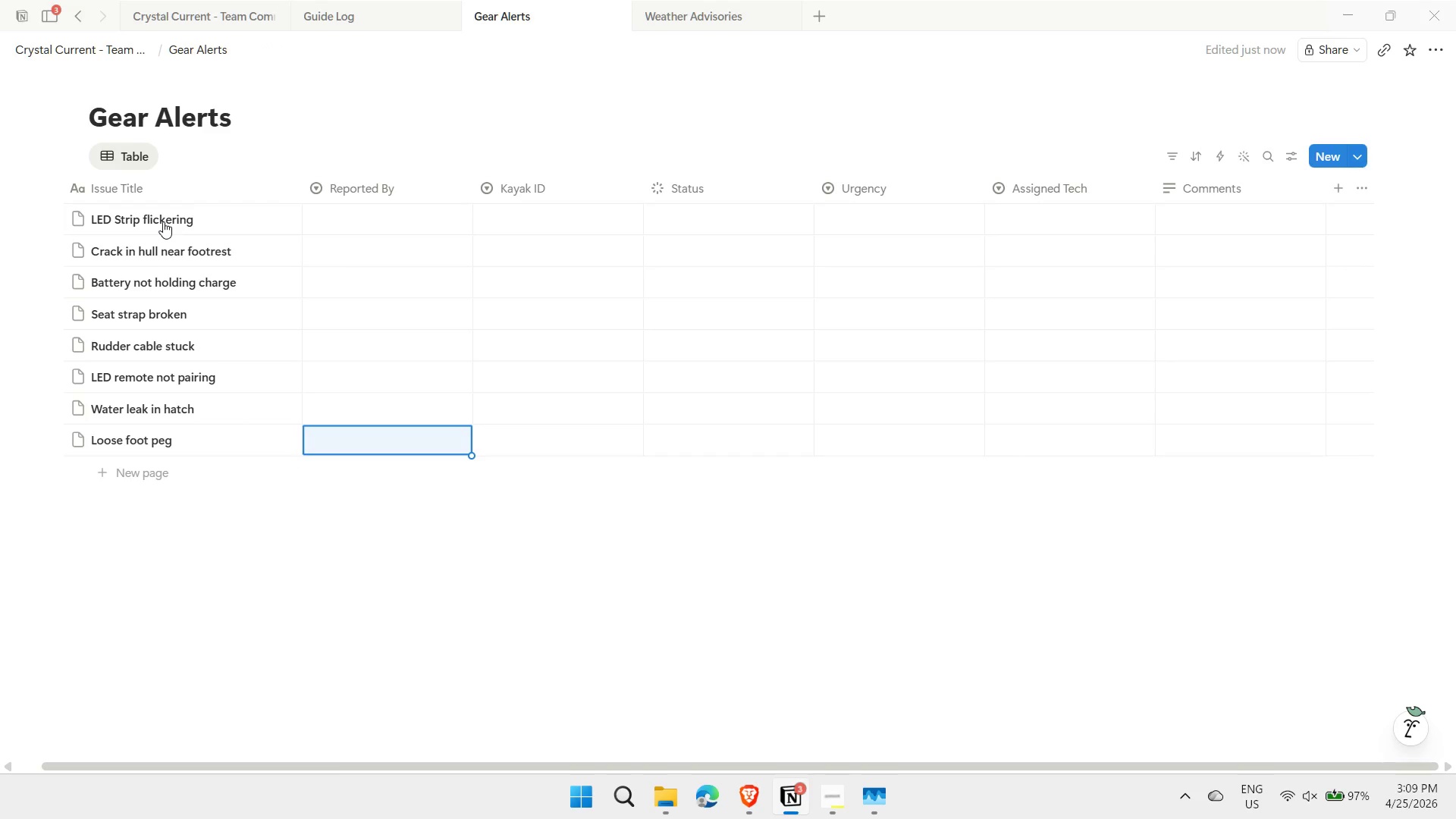 
key(ArrowUp)
 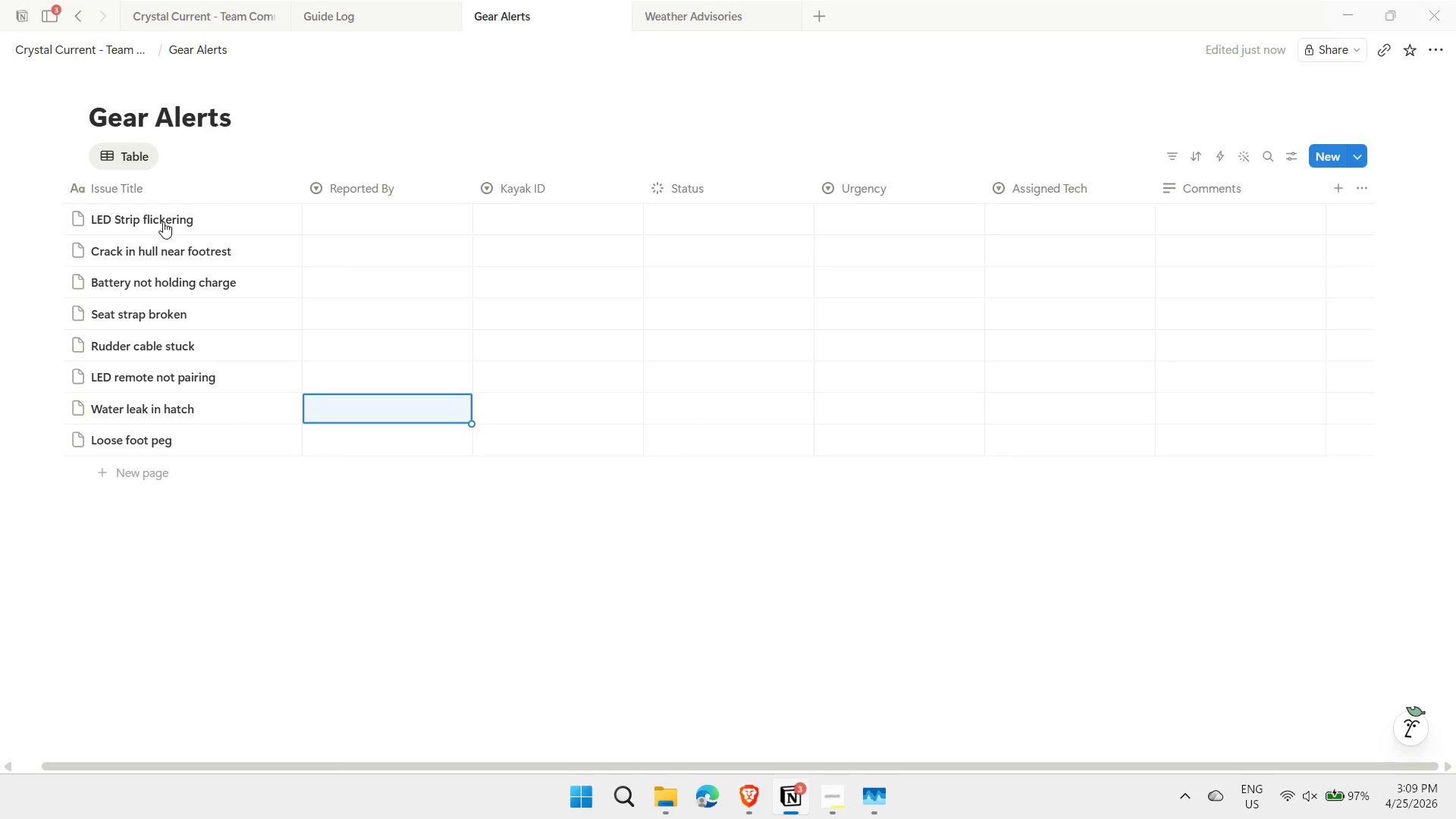 
key(ArrowUp)
 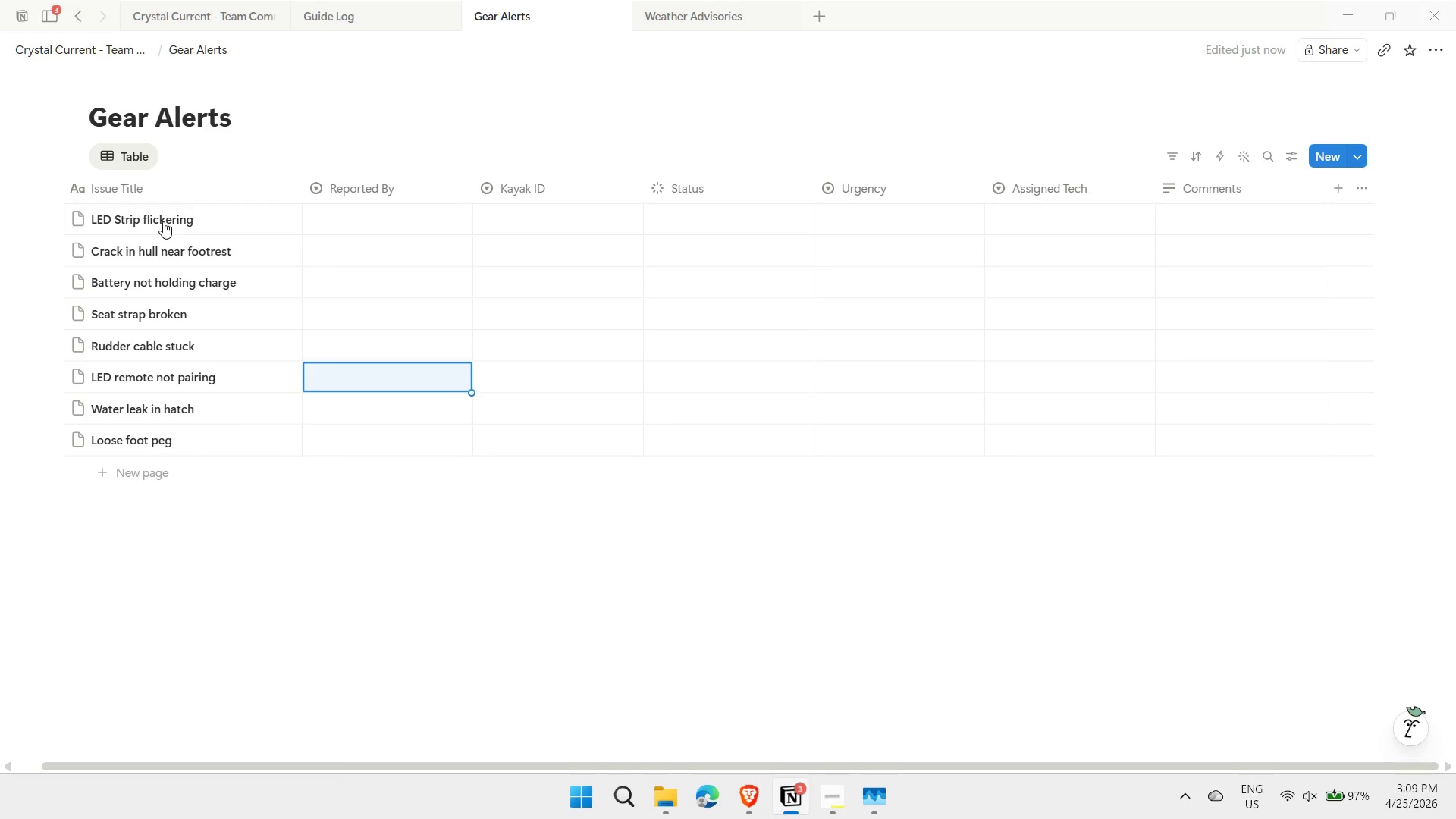 
key(ArrowUp)
 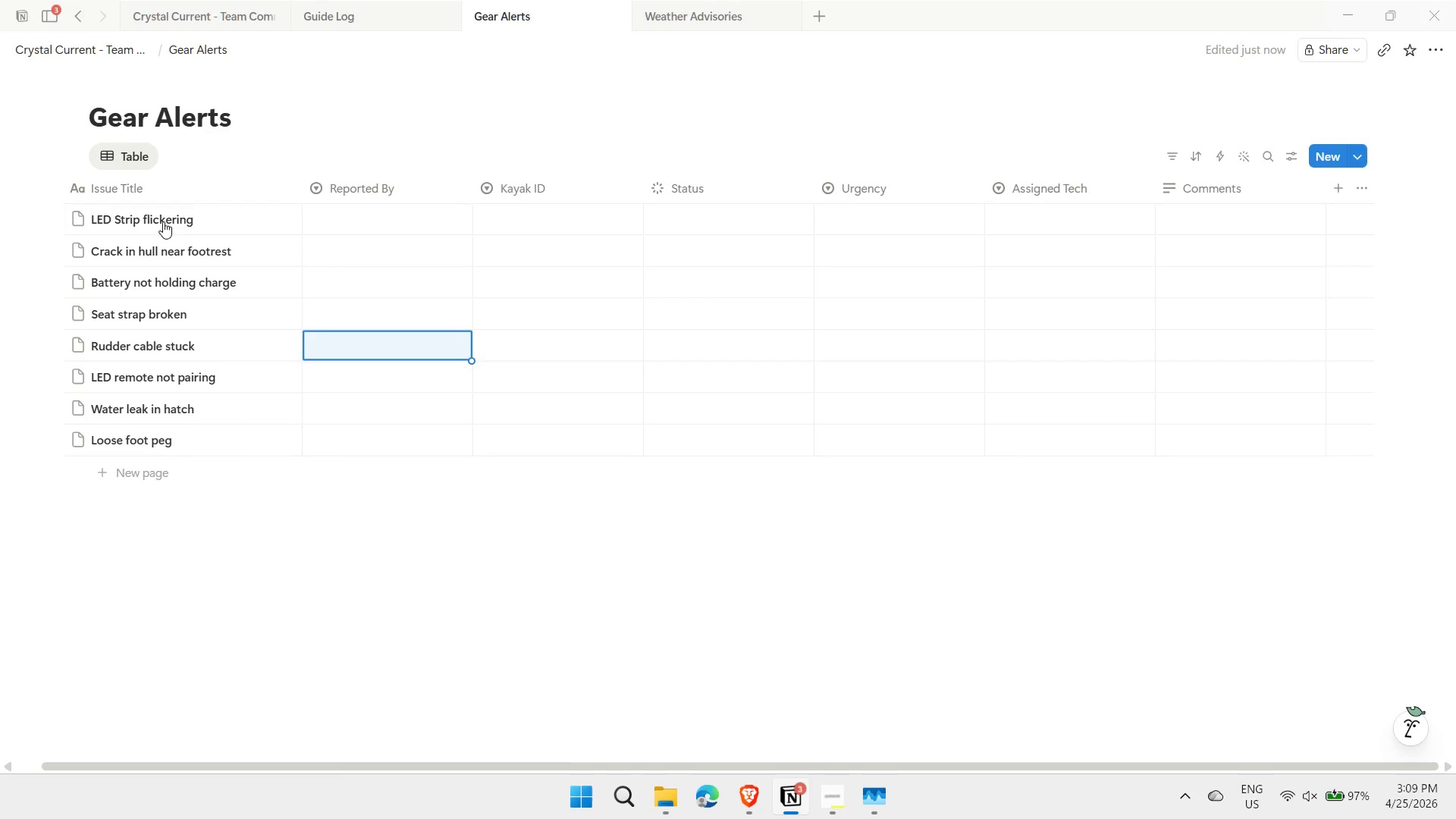 
key(ArrowUp)
 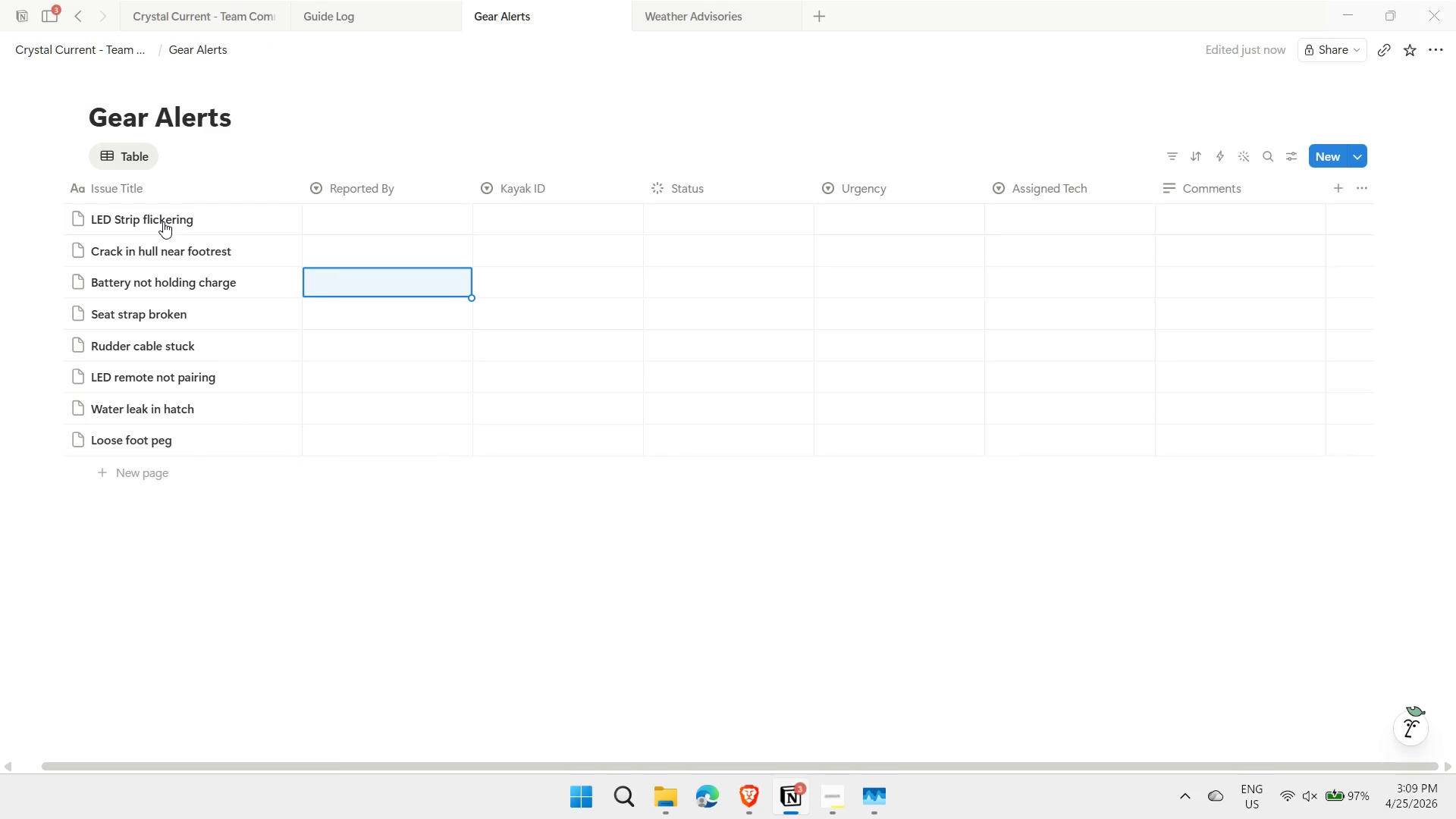 
key(ArrowUp)
 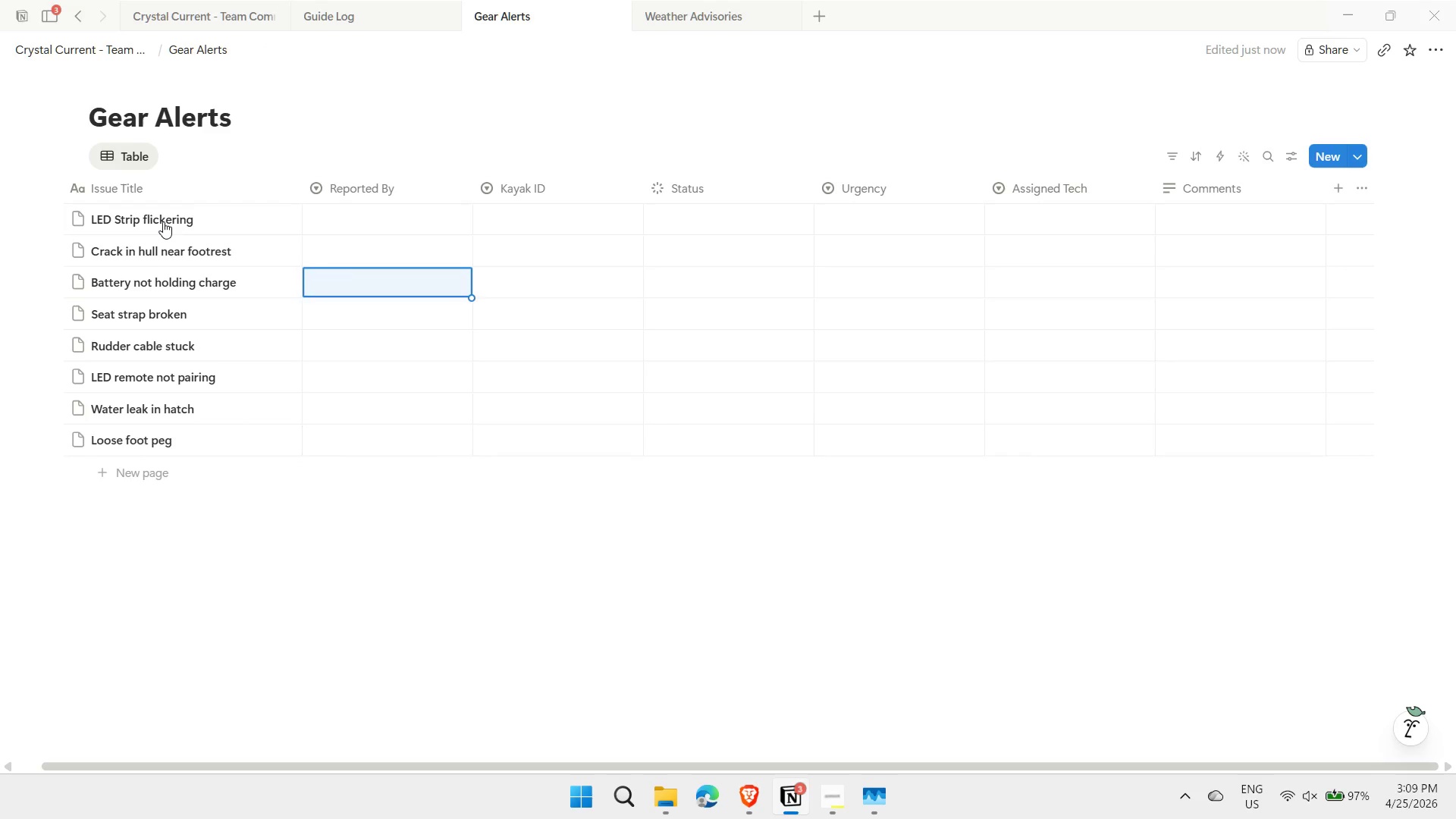 
key(ArrowUp)
 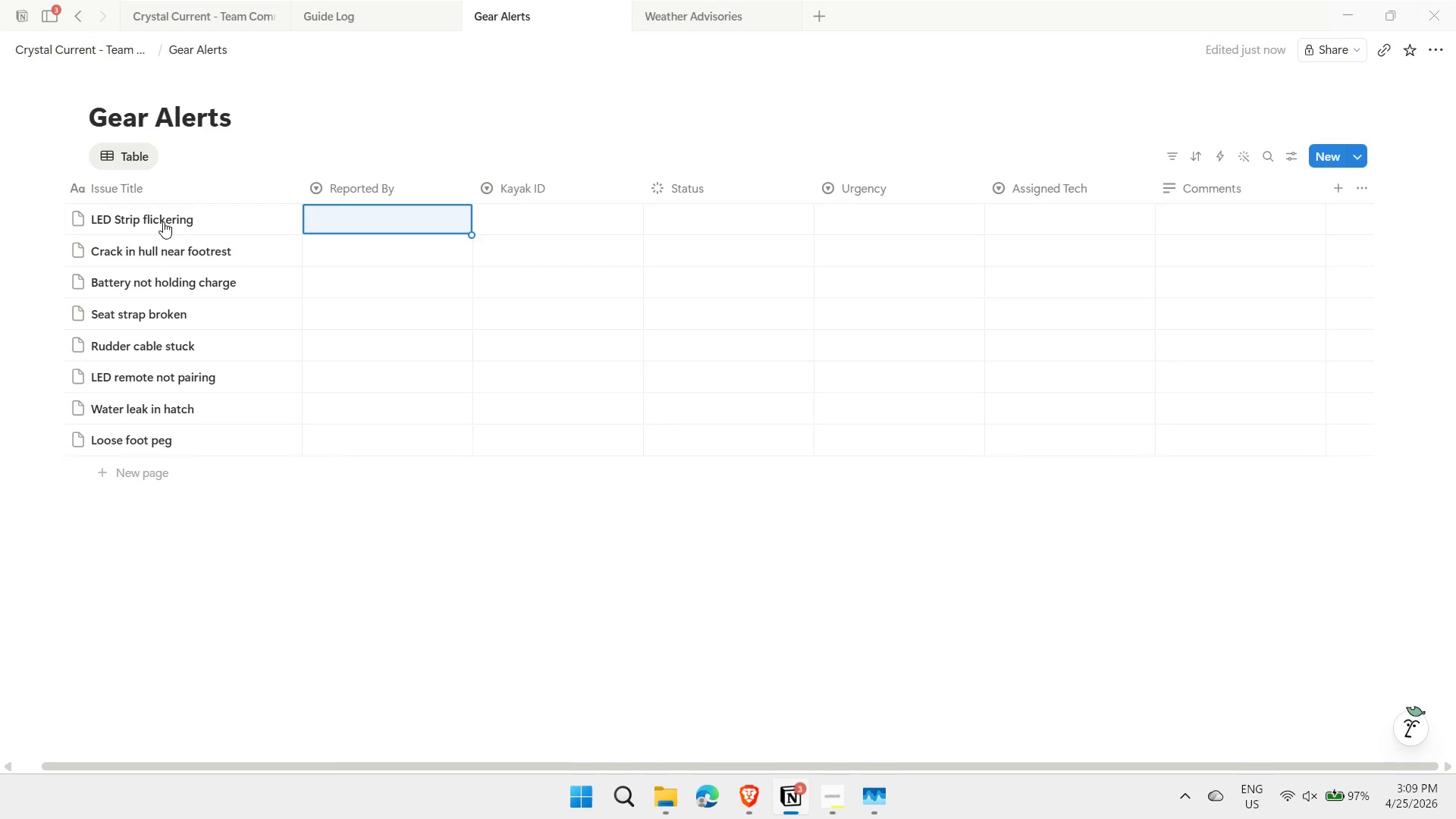 
type(Emma)
 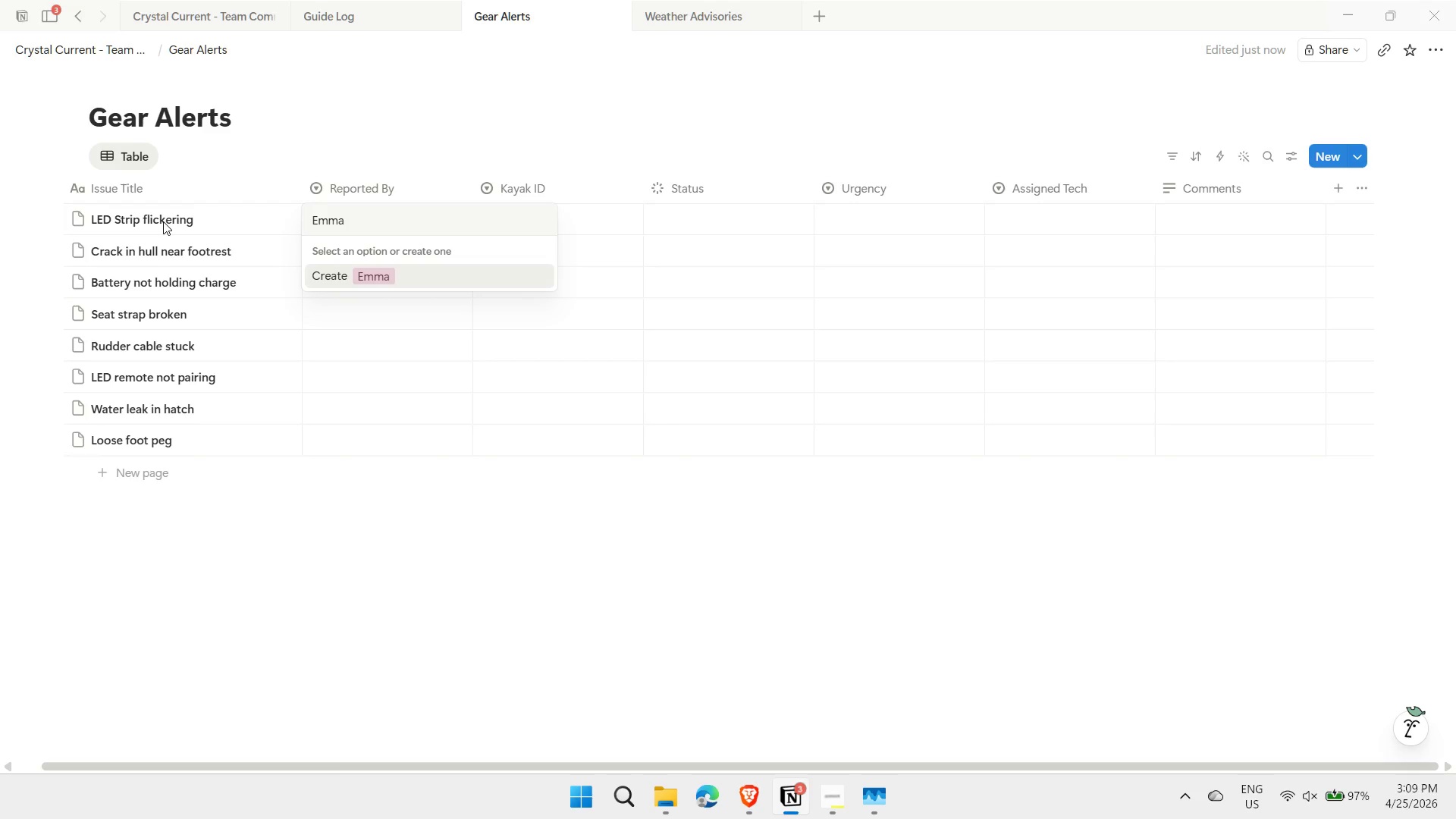 
key(Enter)
 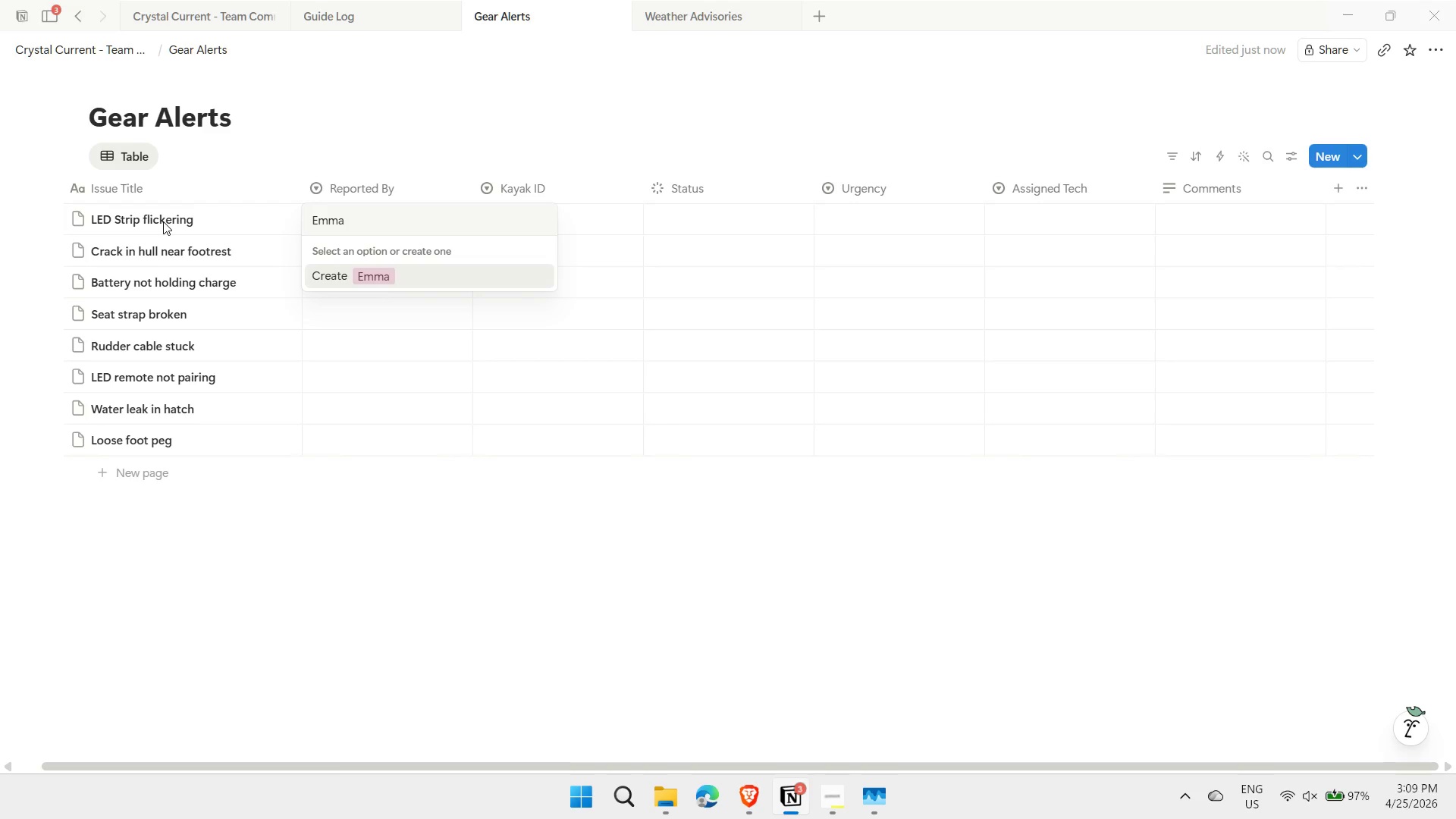 
type(Marcus)
key(Backspace)
key(Backspace)
key(Backspace)
key(Backspace)
key(Backspace)
type(Marcus)
 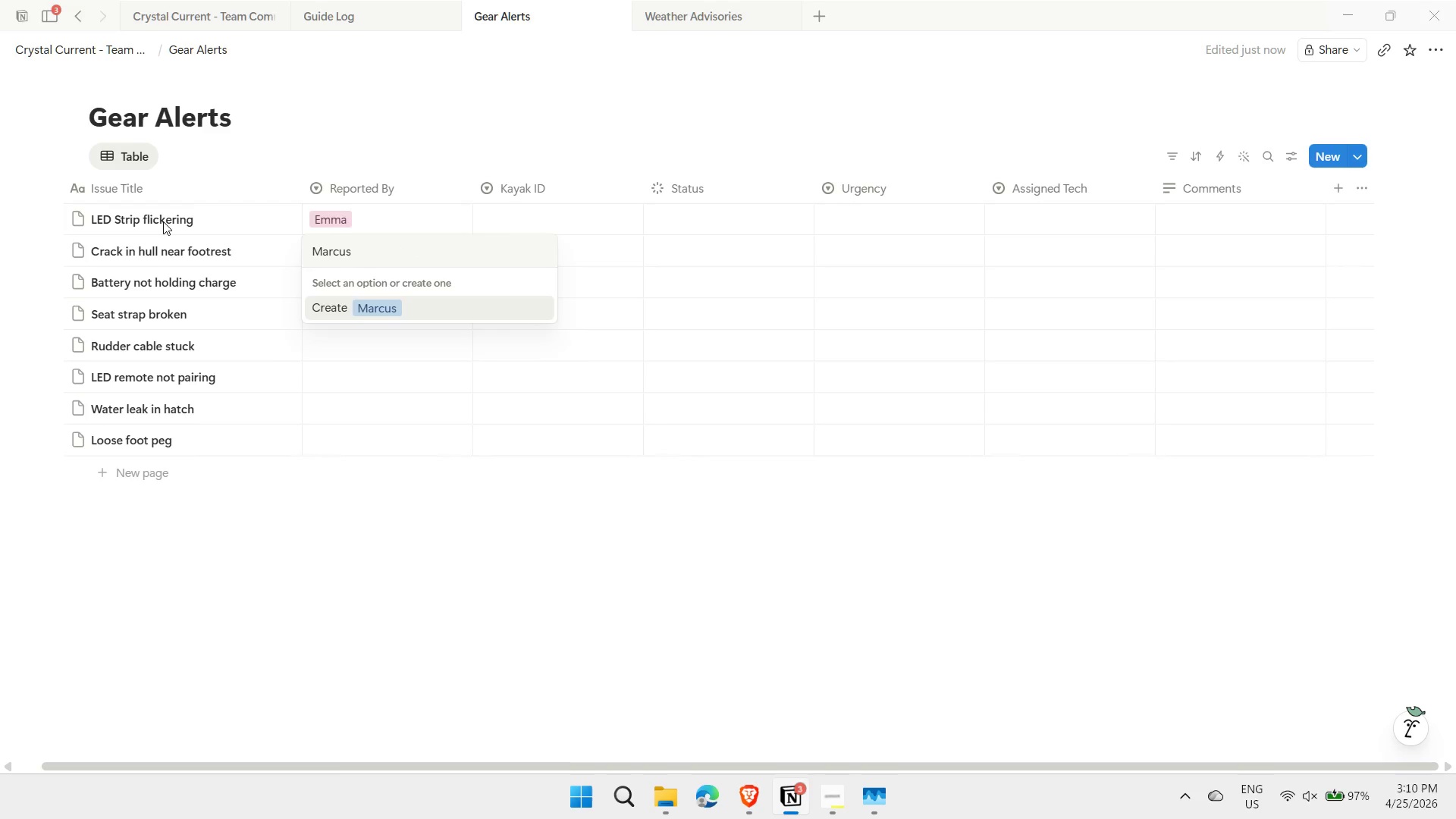 
key(Enter)
 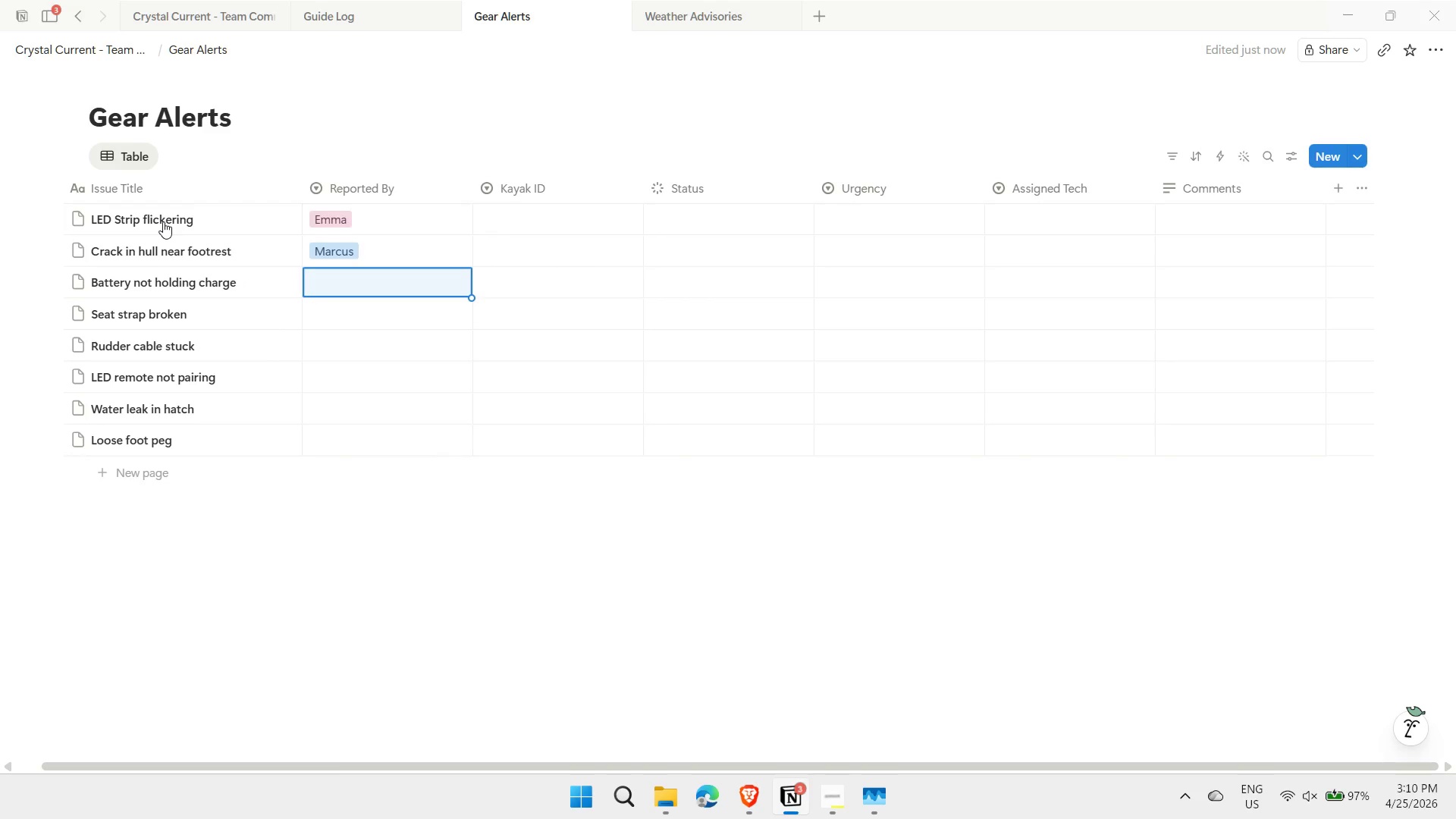 
type(Sofia)
 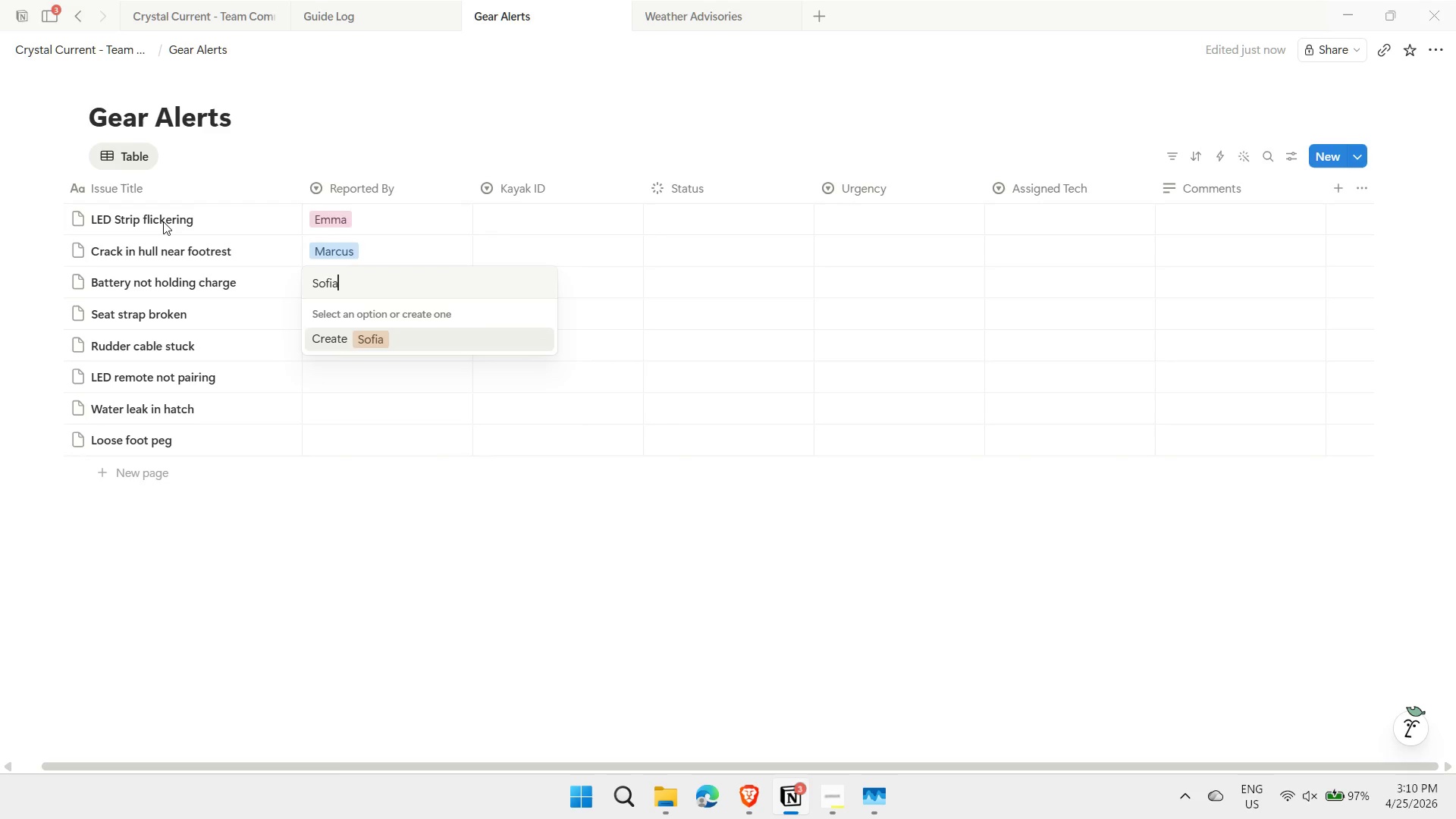 
key(Enter)
 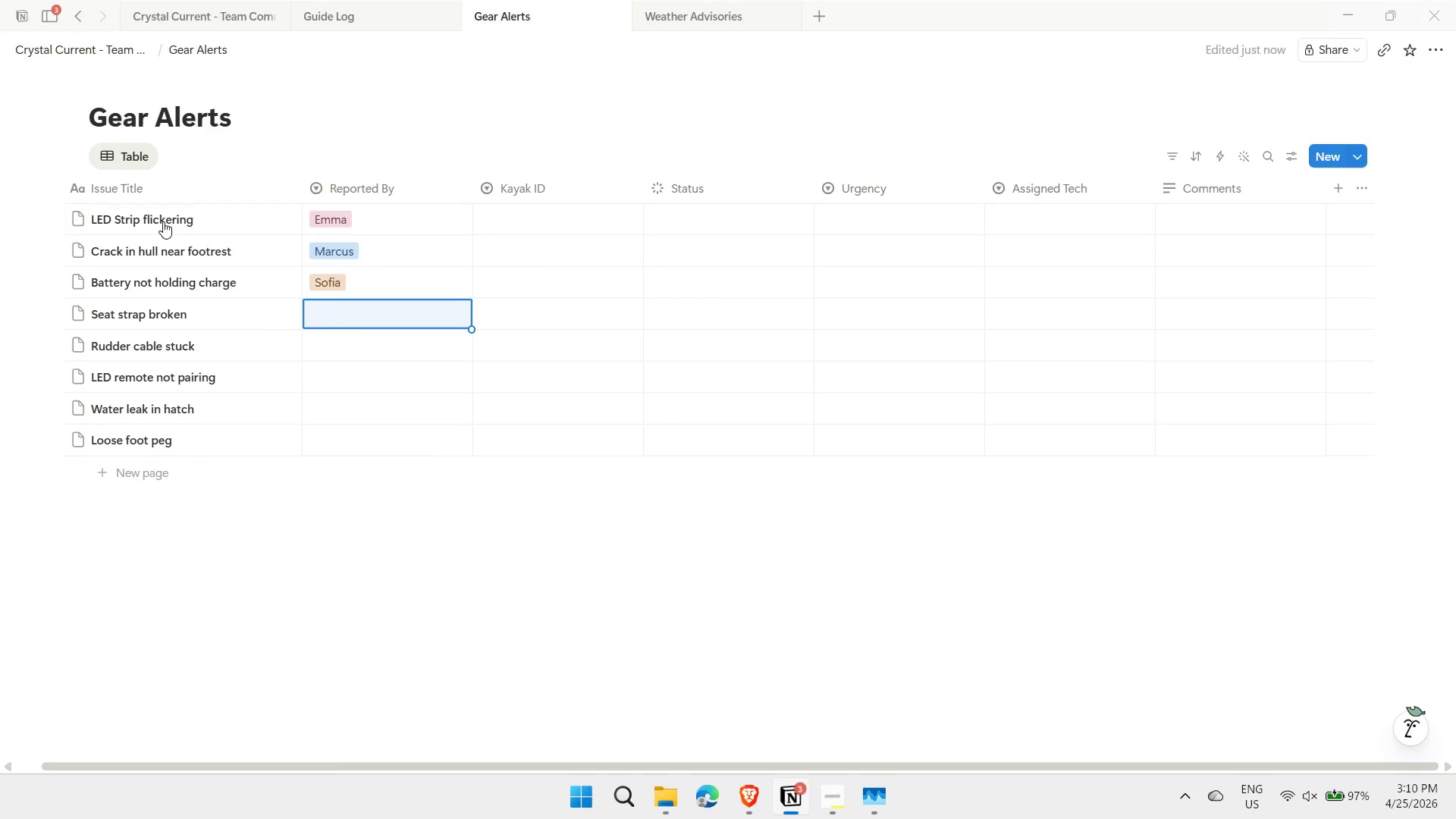 
type(James)
 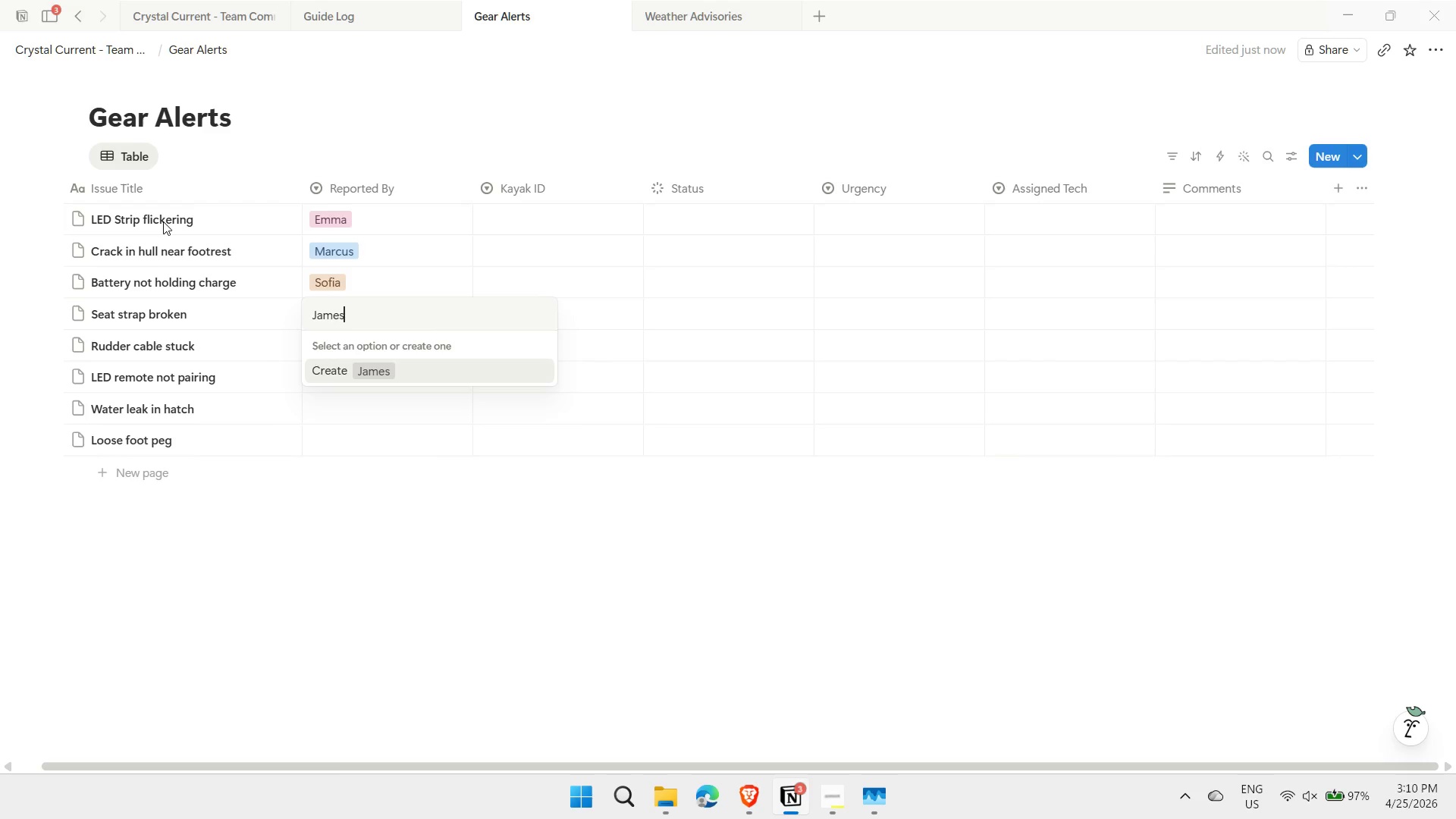 
key(Enter)
 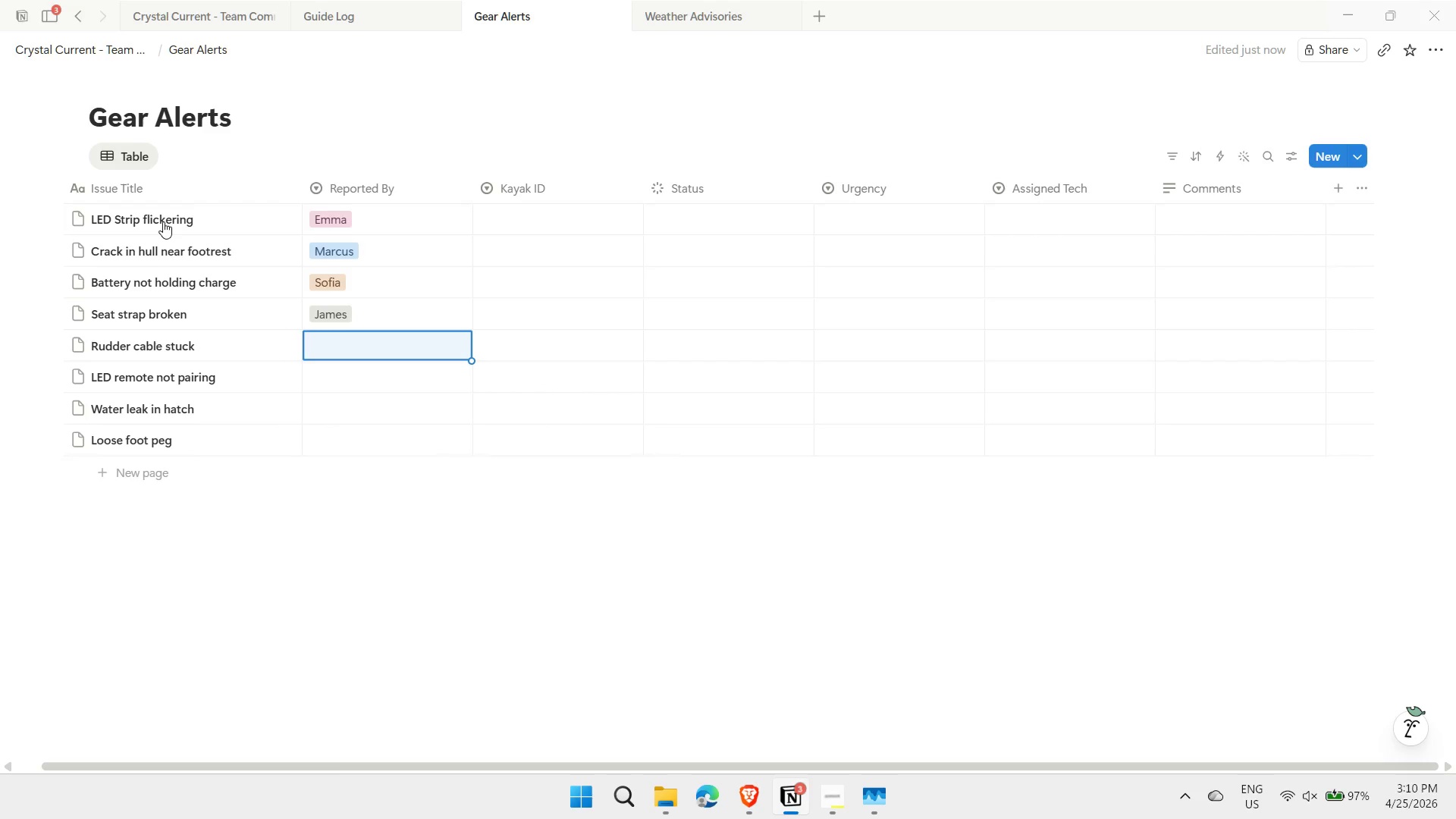 
type(Carlos)
 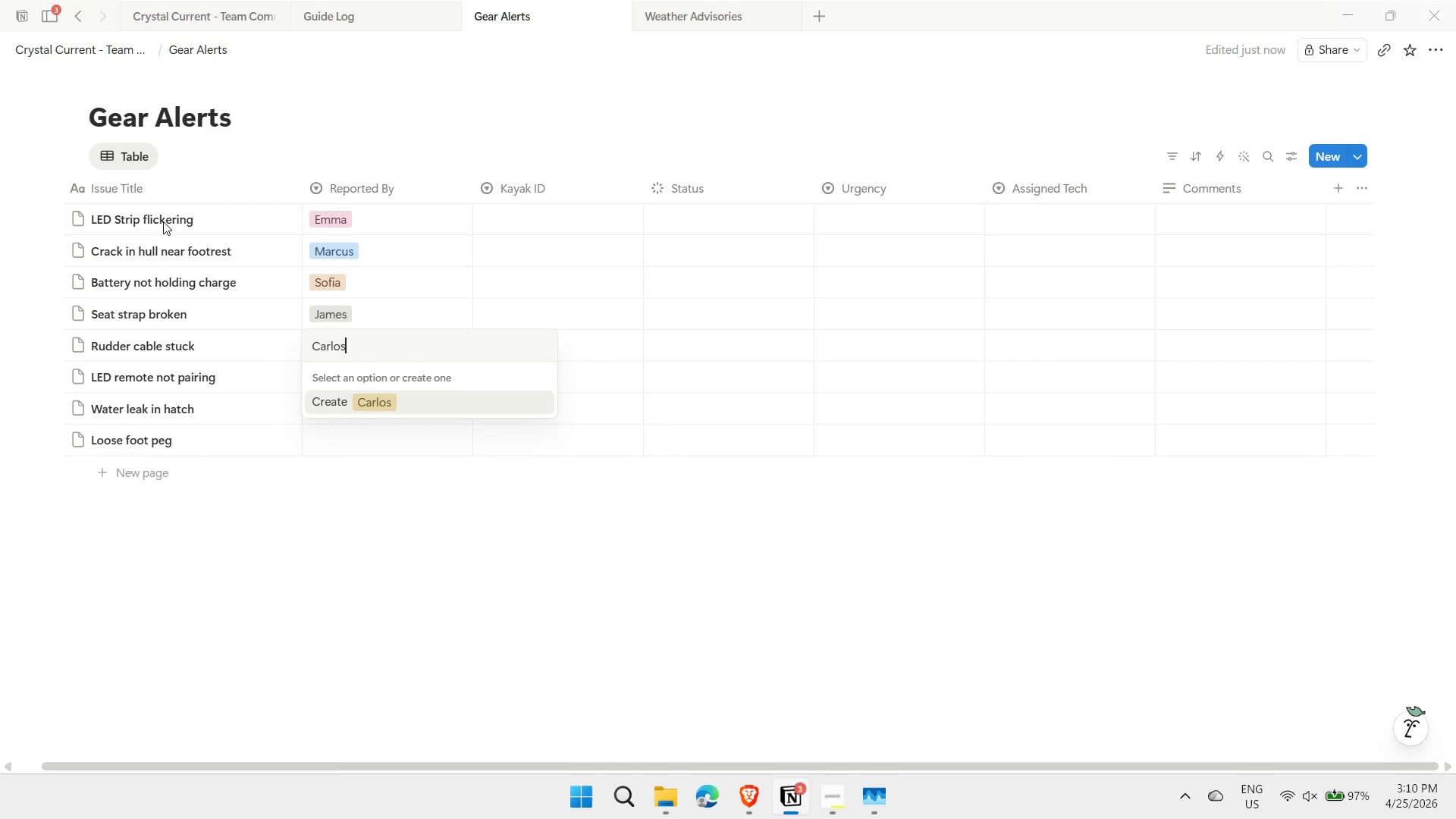 
key(Enter)
 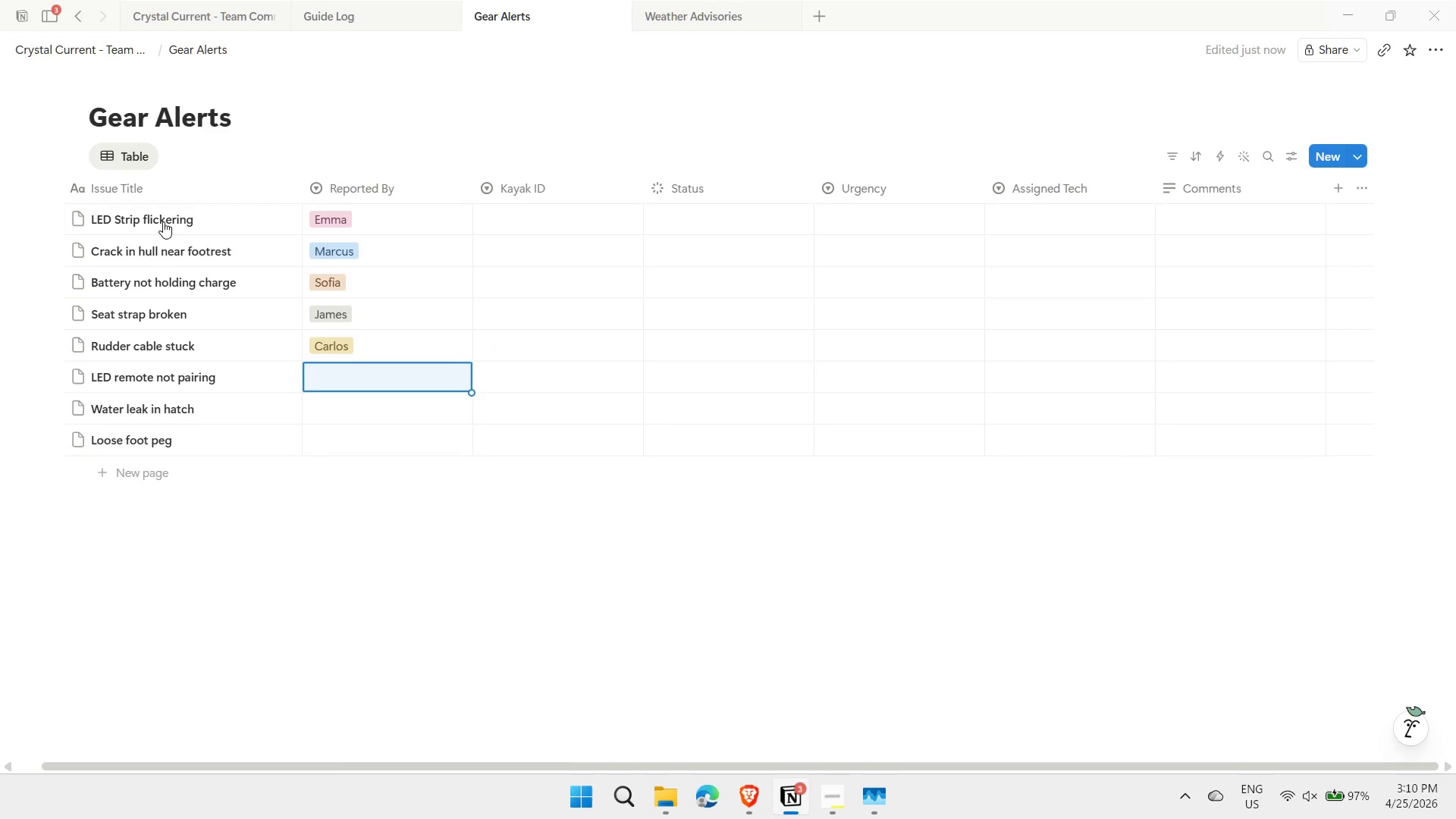 
type(Emma)
 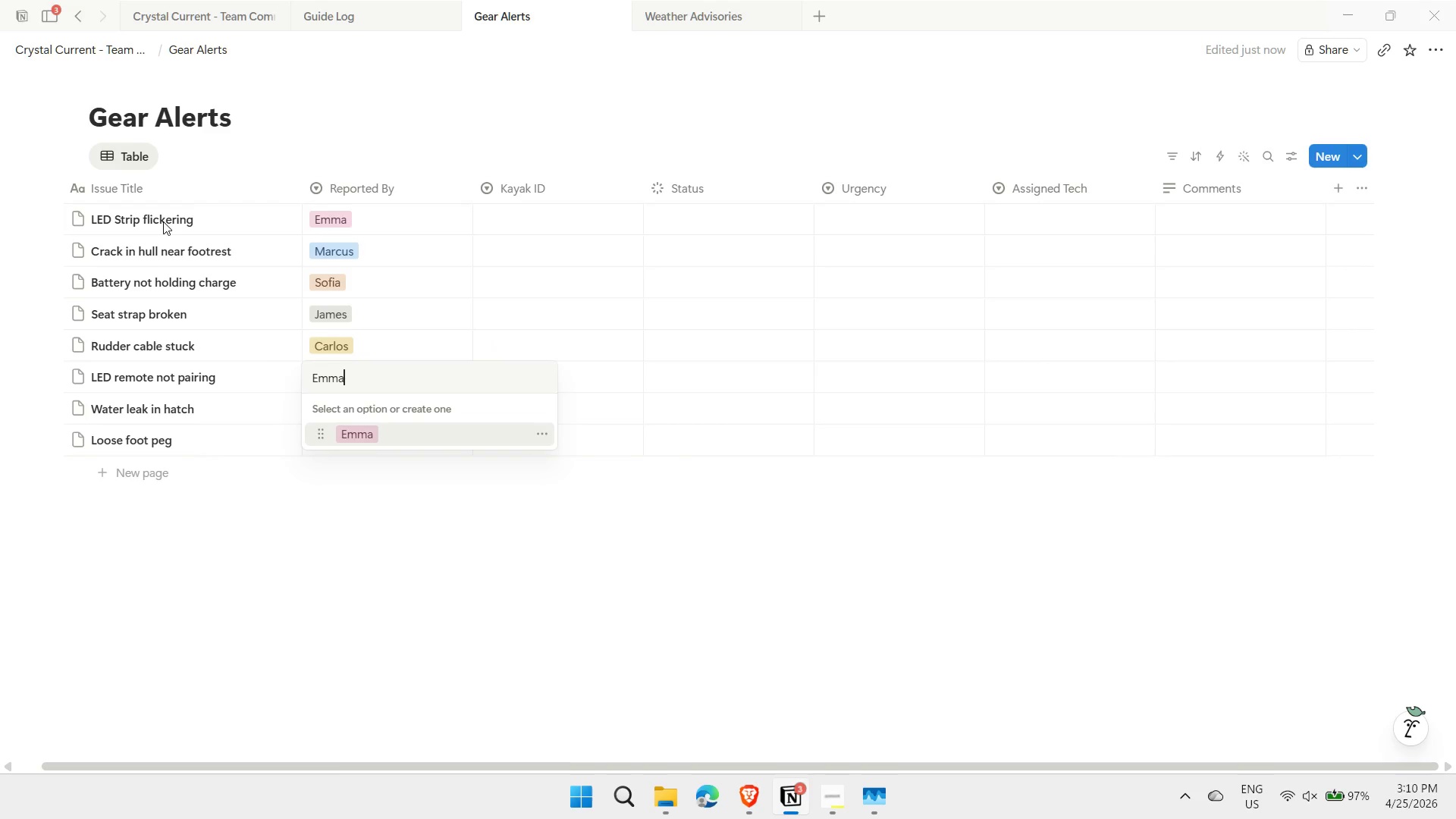 
key(Enter)
 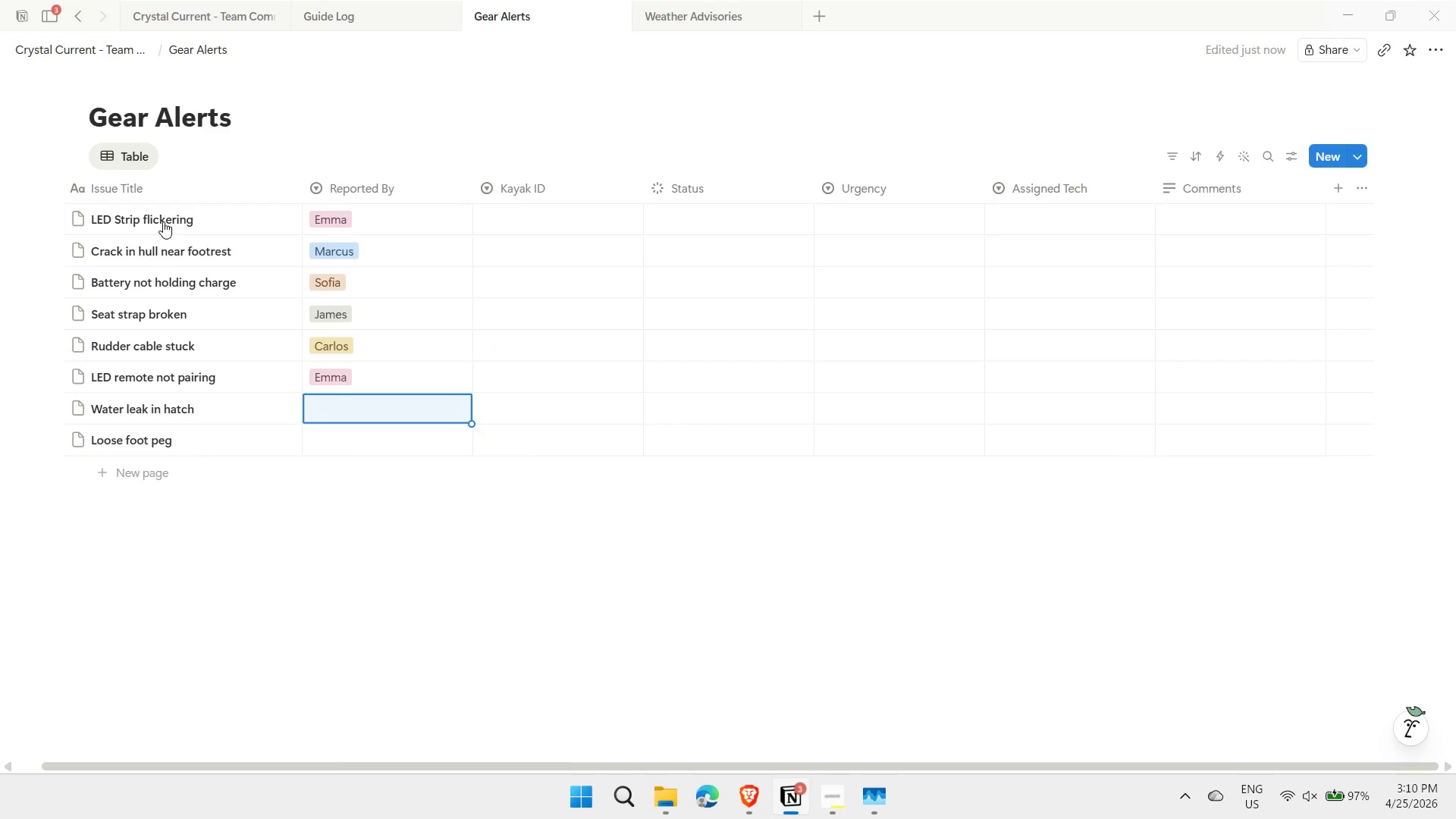 
type(Ma)
 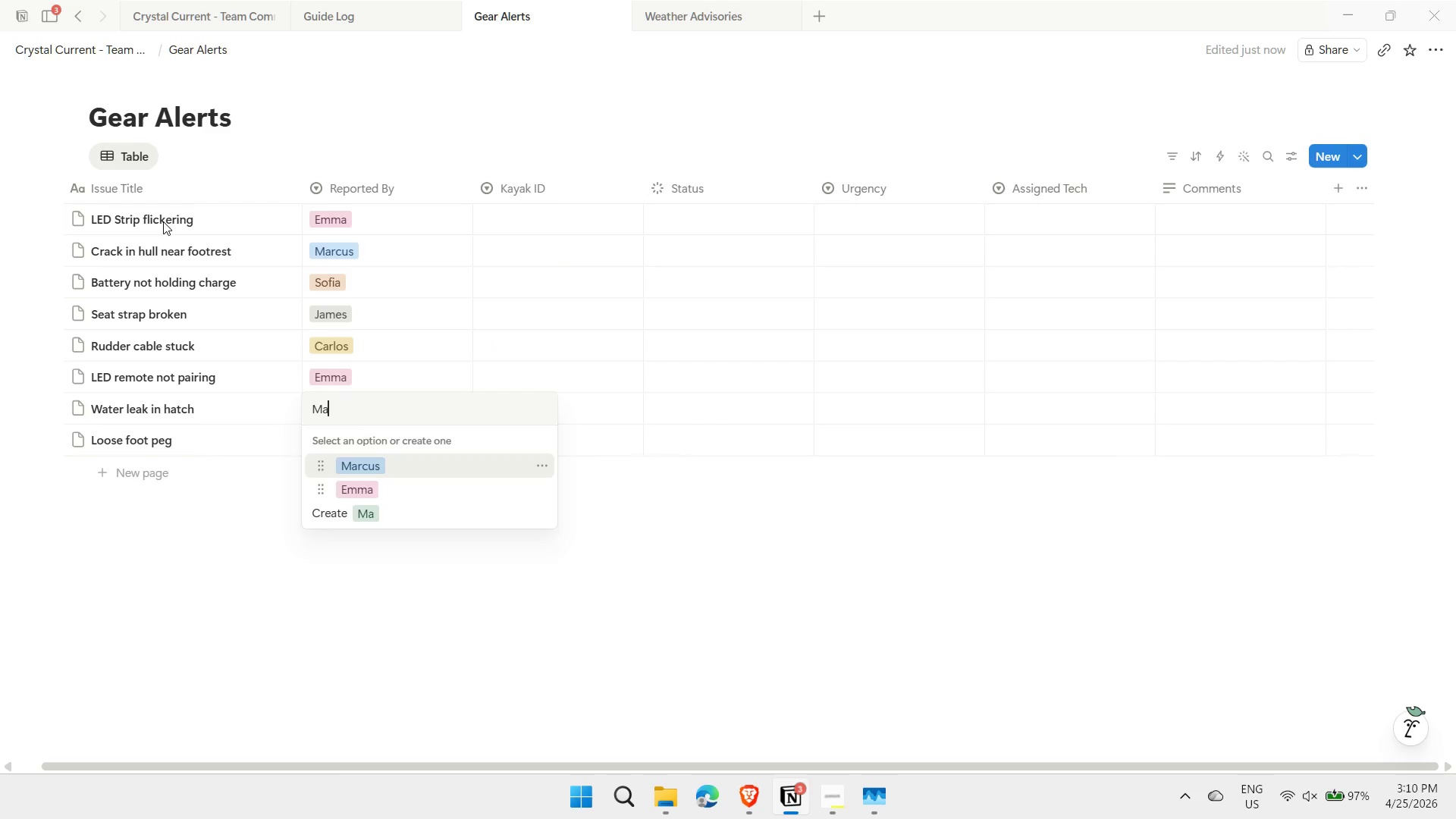 
key(Enter)
 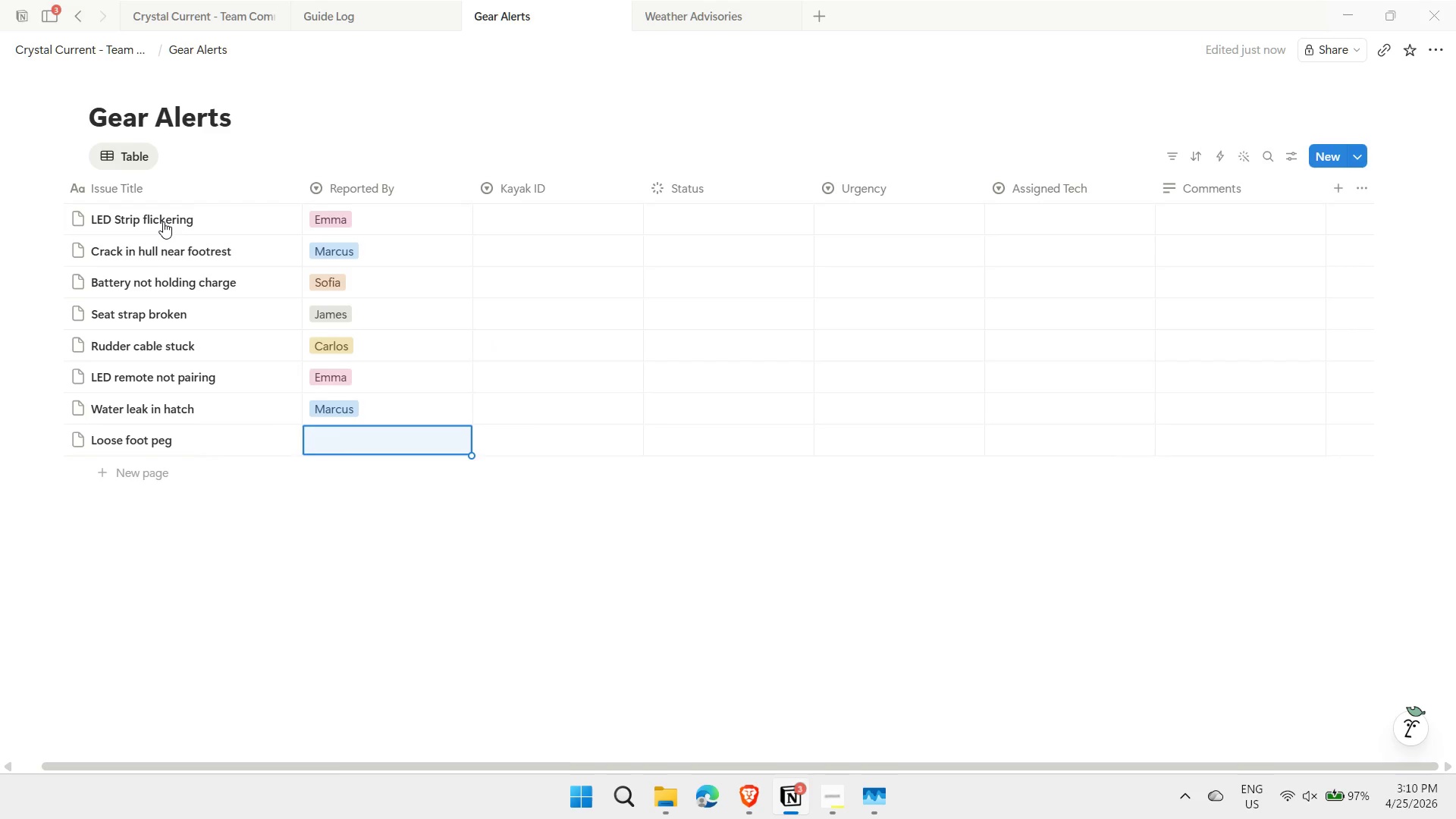 
type(So)
 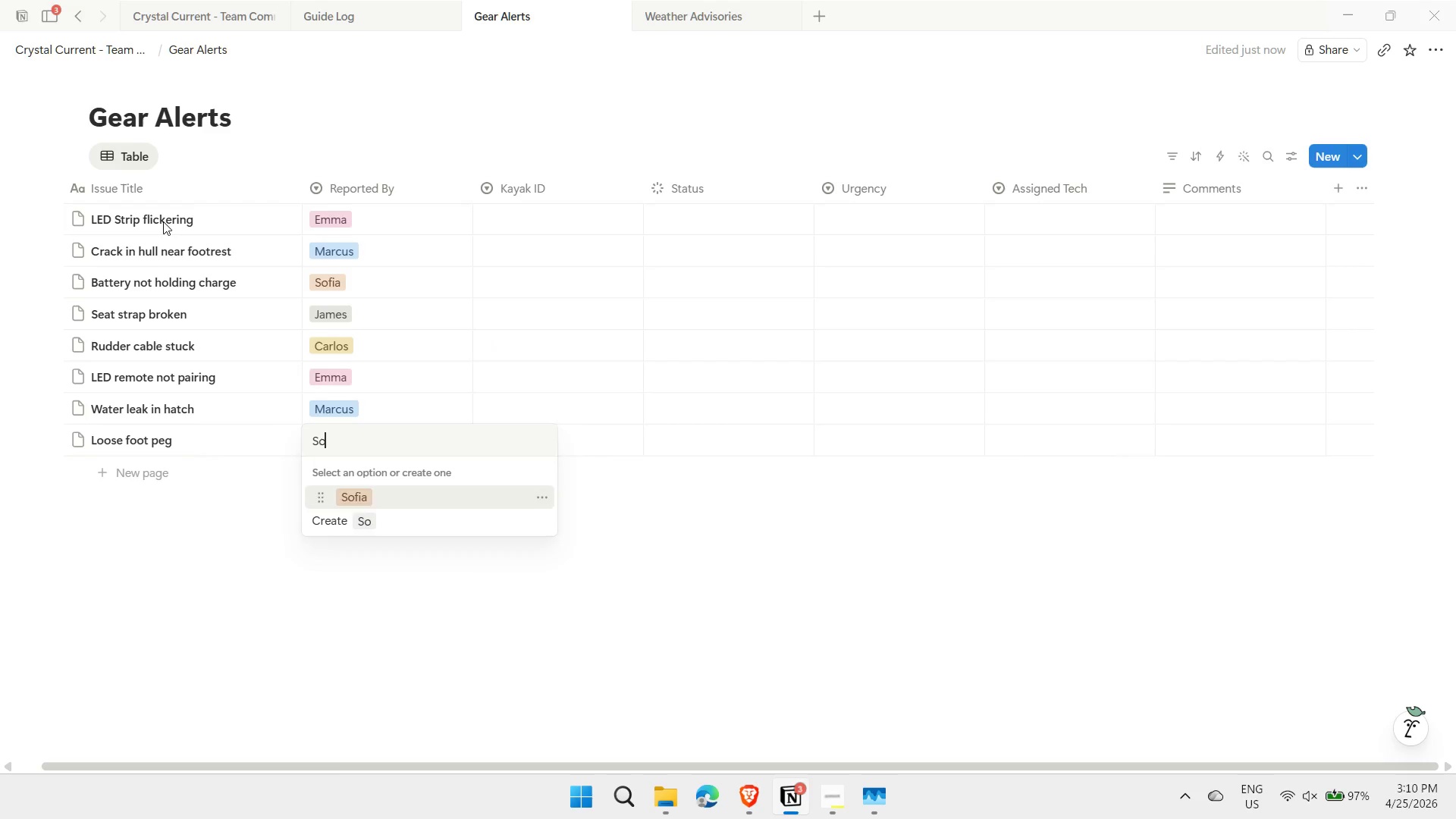 
key(Enter)
 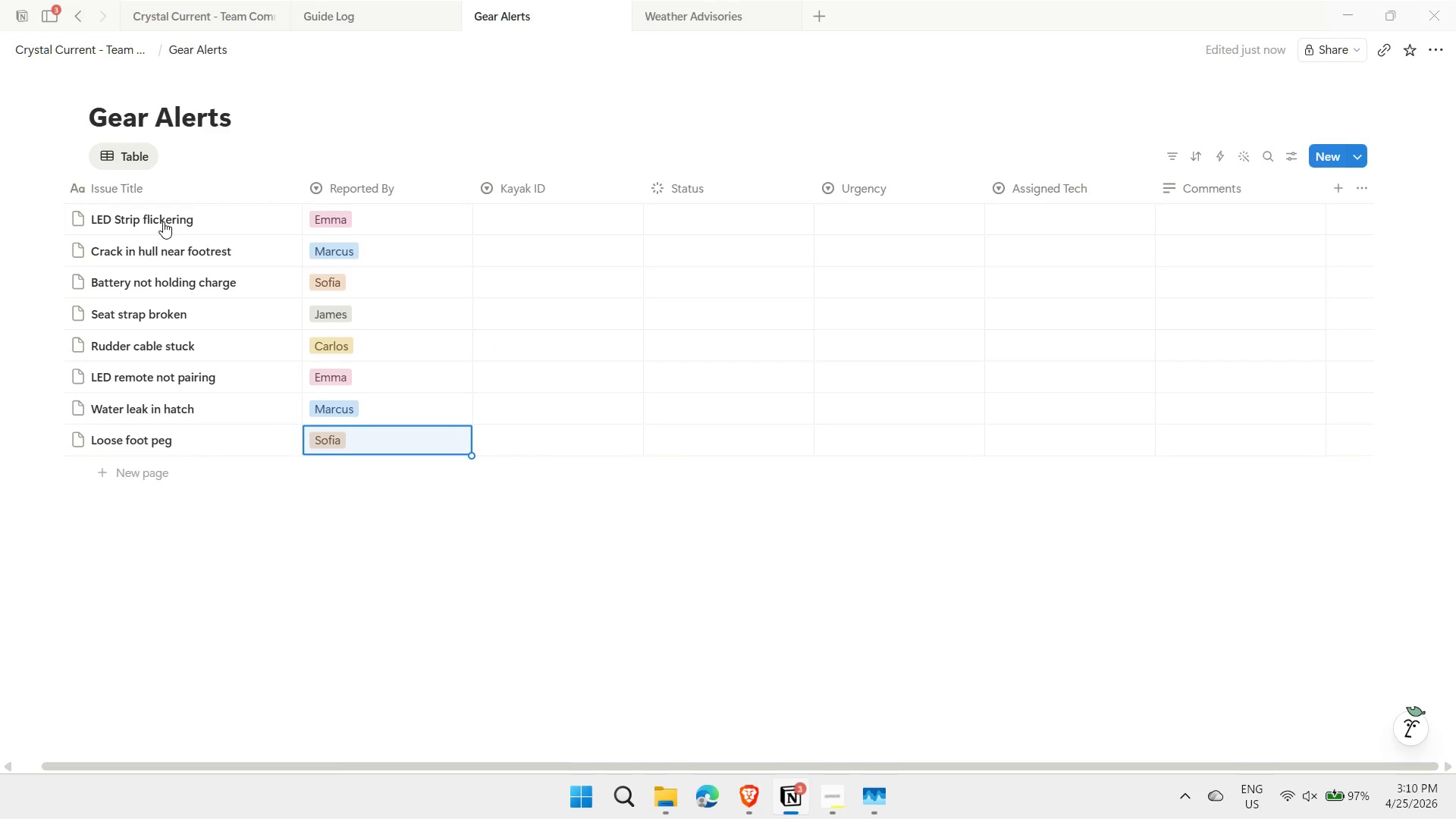 
key(ArrowRight)
 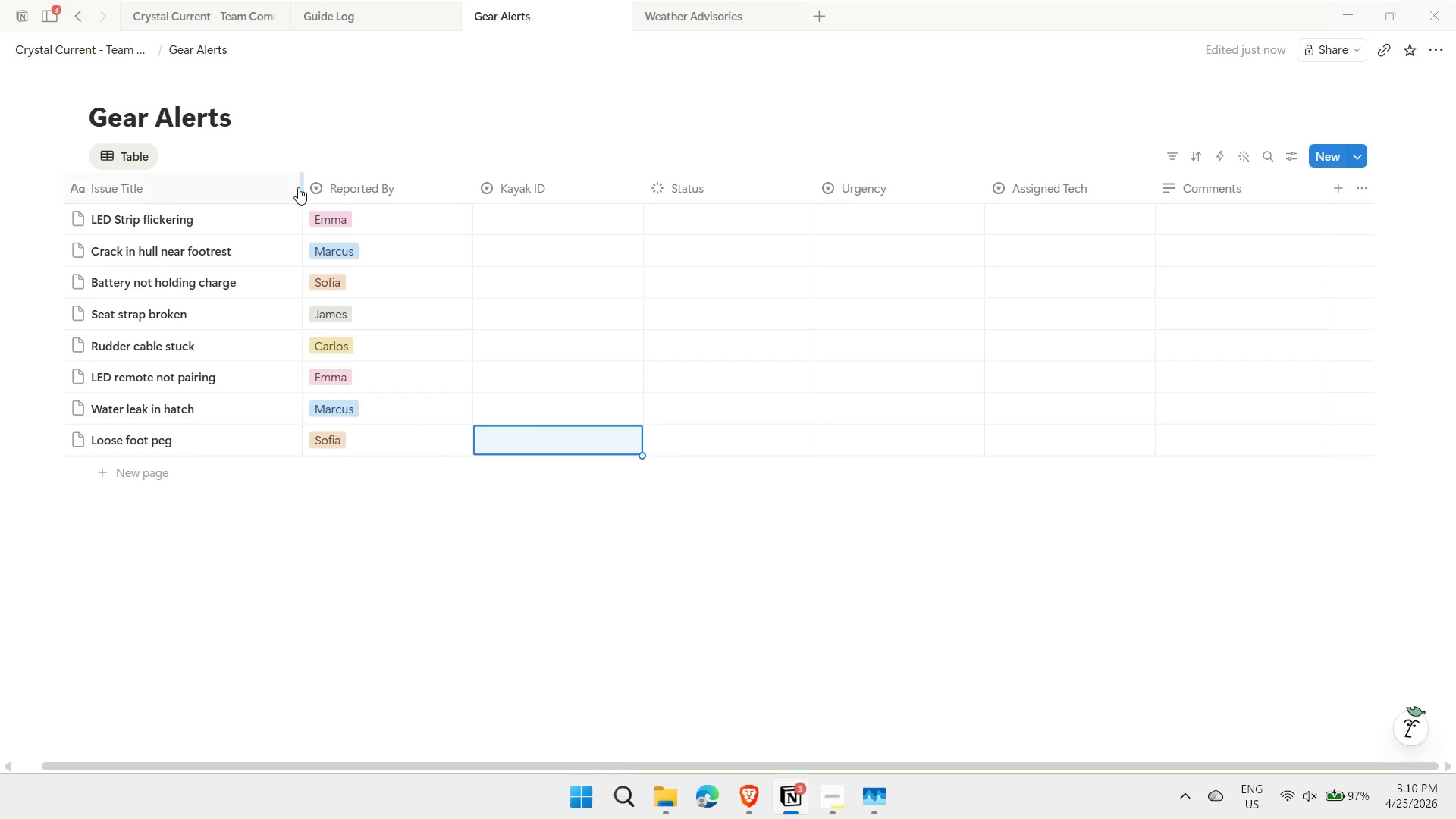 
left_click_drag(start_coordinate=[302, 183], to_coordinate=[268, 187])
 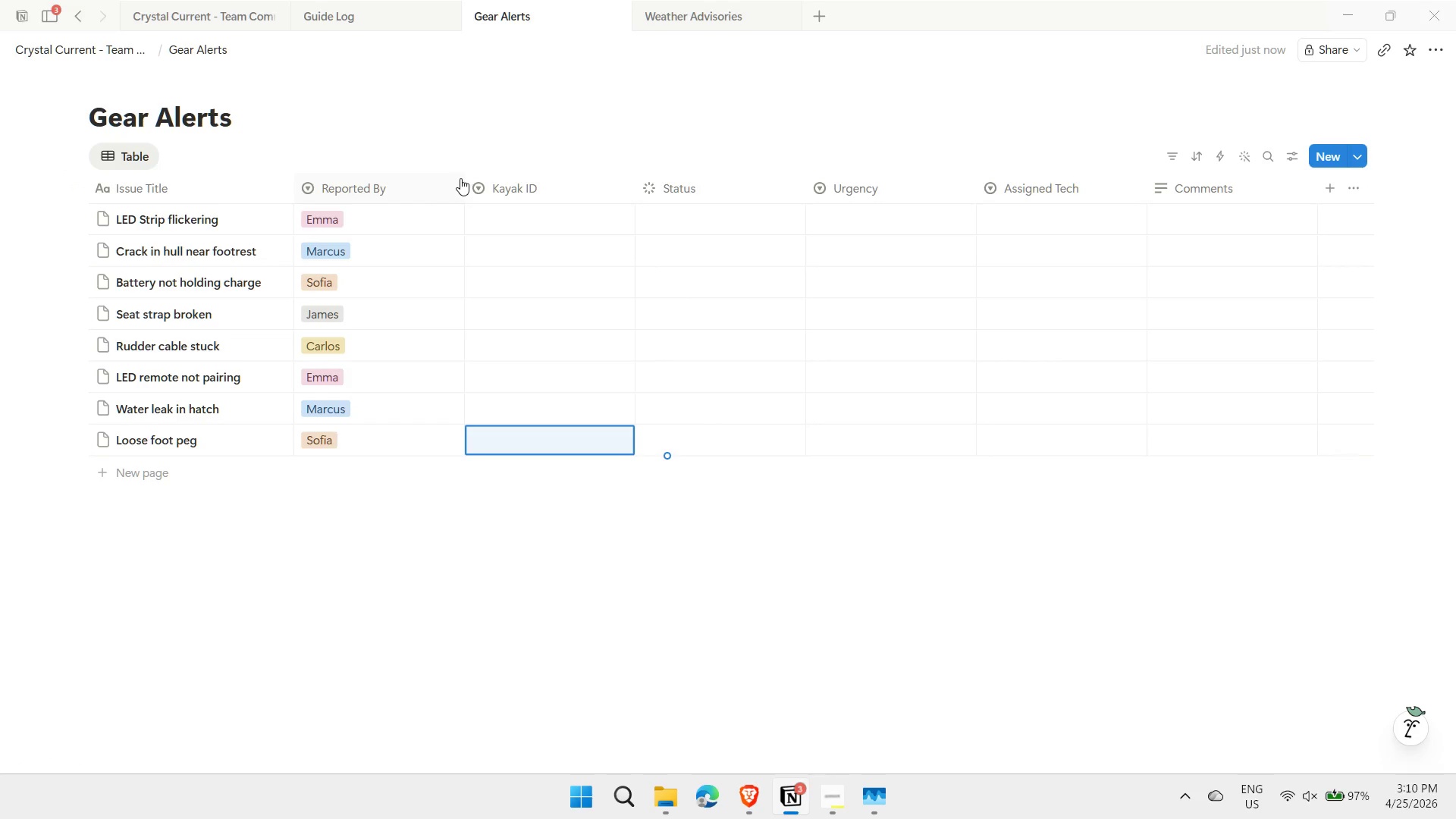 
left_click_drag(start_coordinate=[462, 177], to_coordinate=[410, 177])
 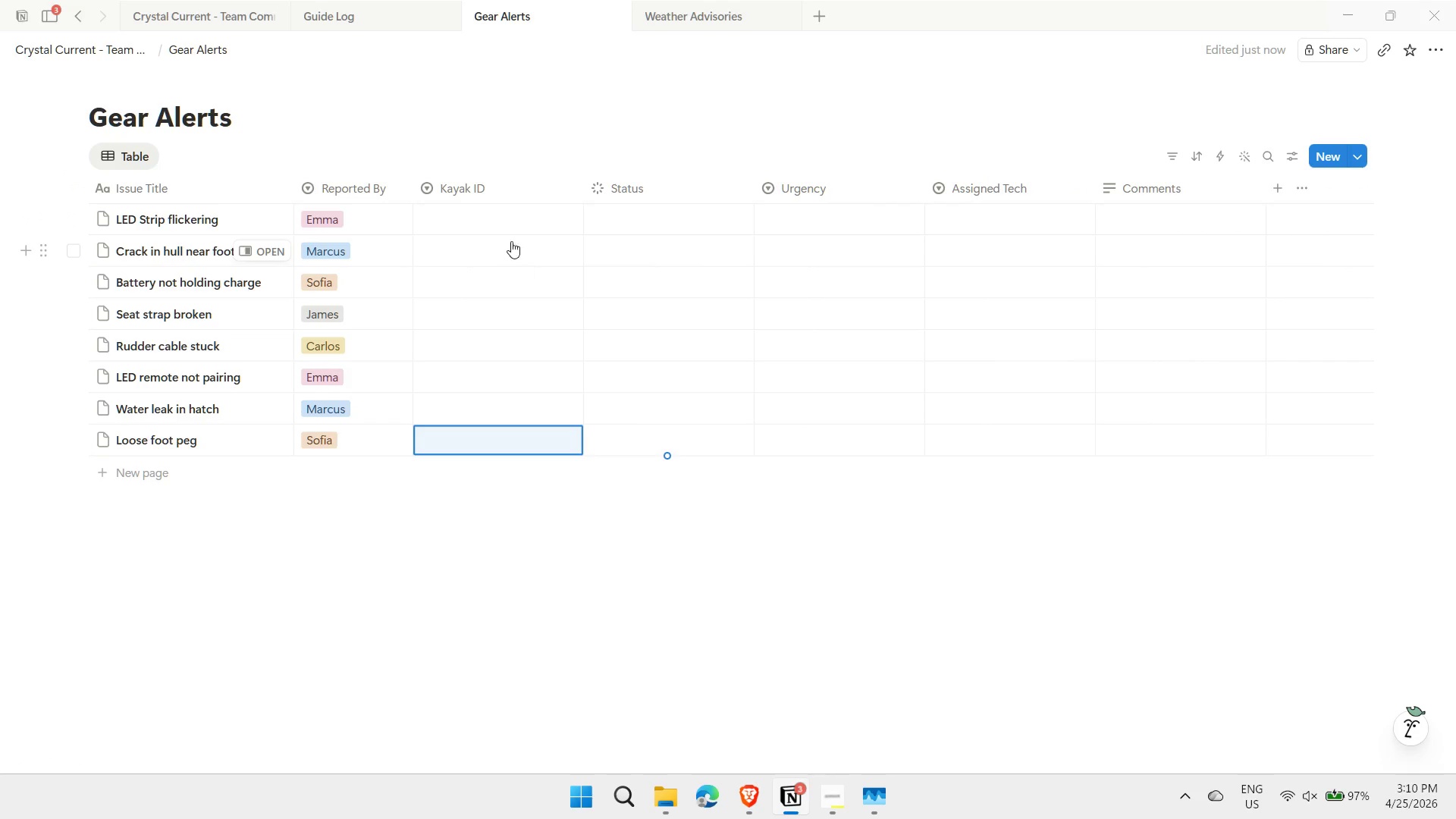 
left_click([499, 226])
 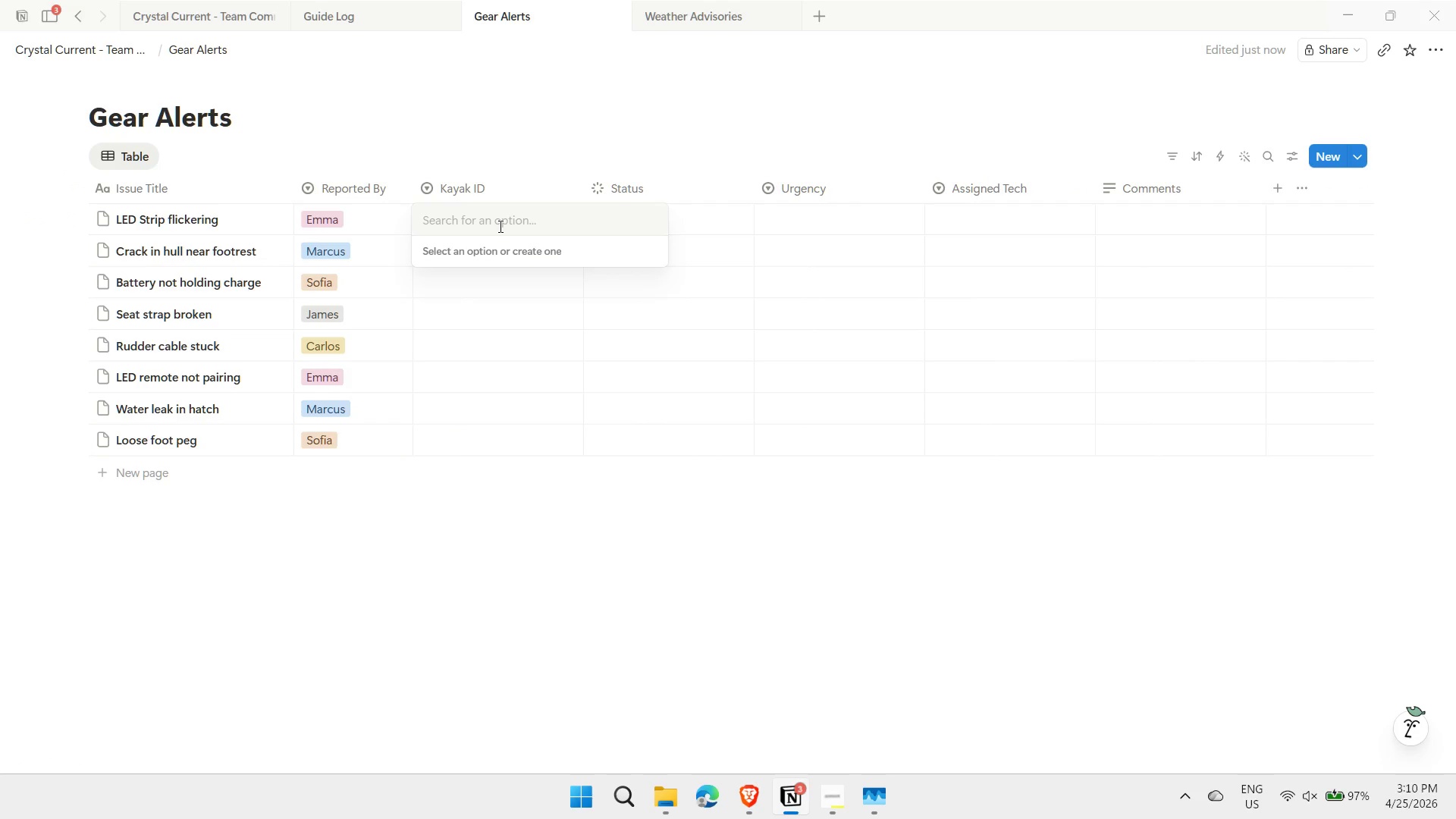 
type(K4)
 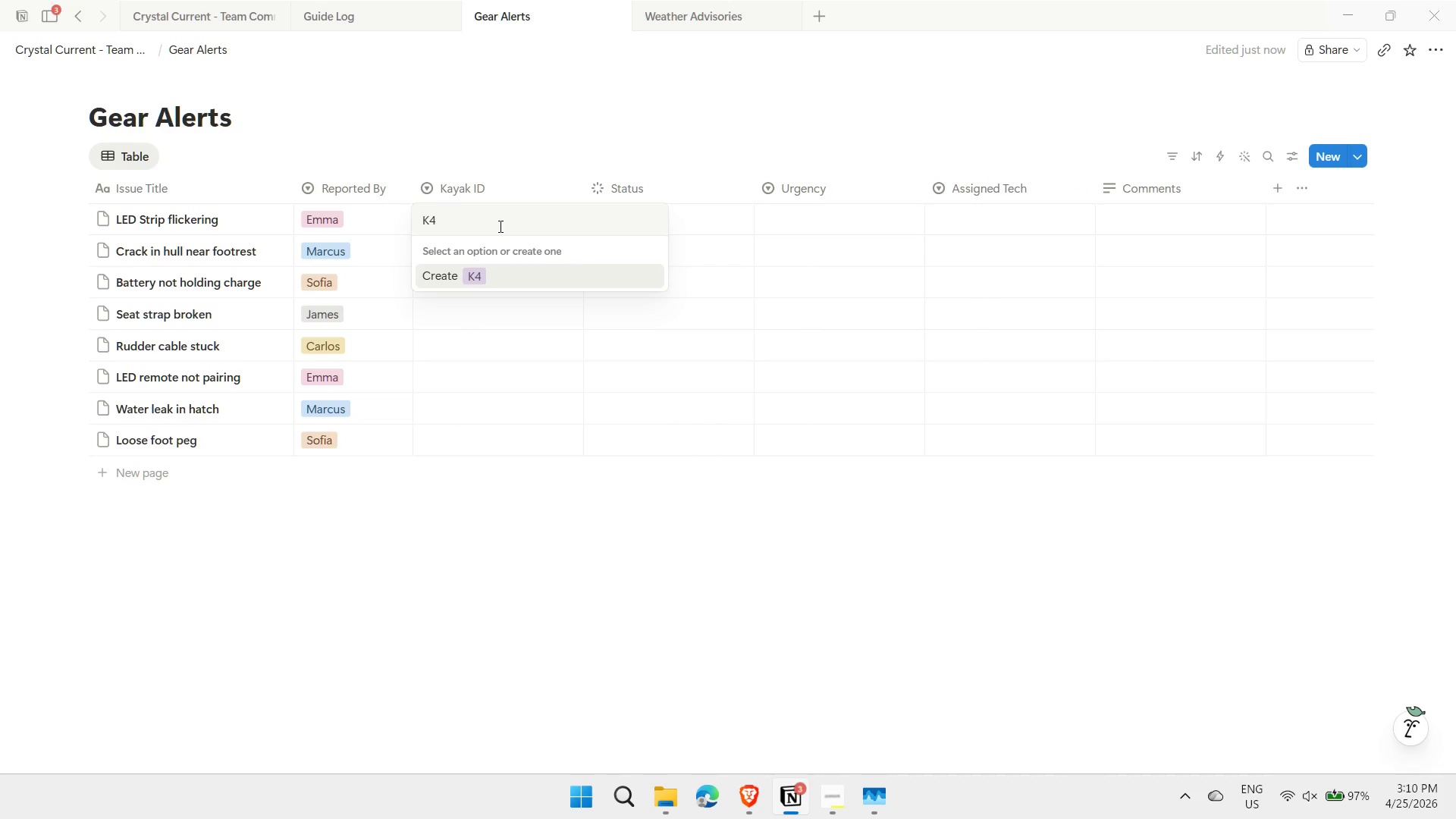 
key(Enter)
 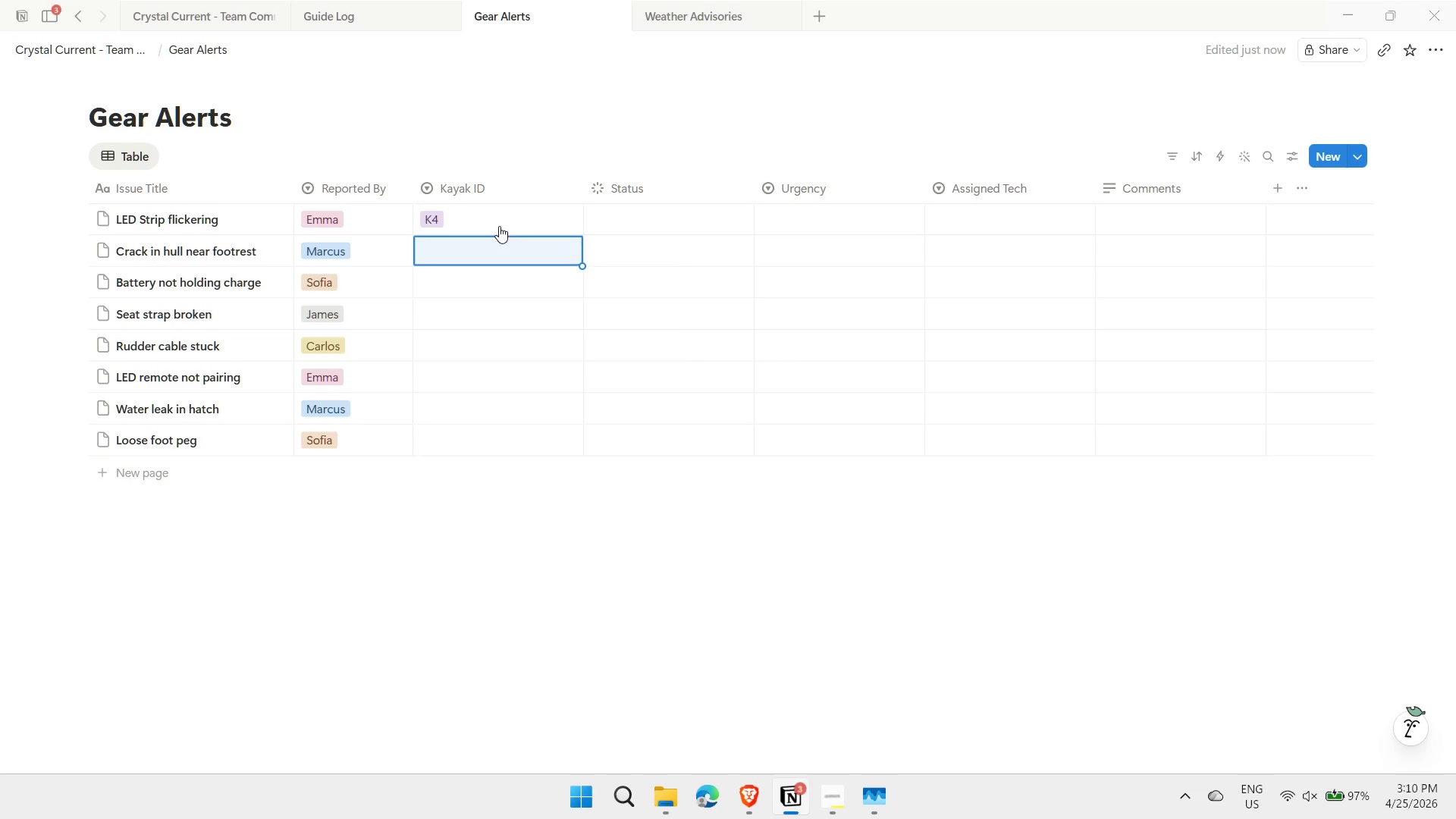 
type(K2)
 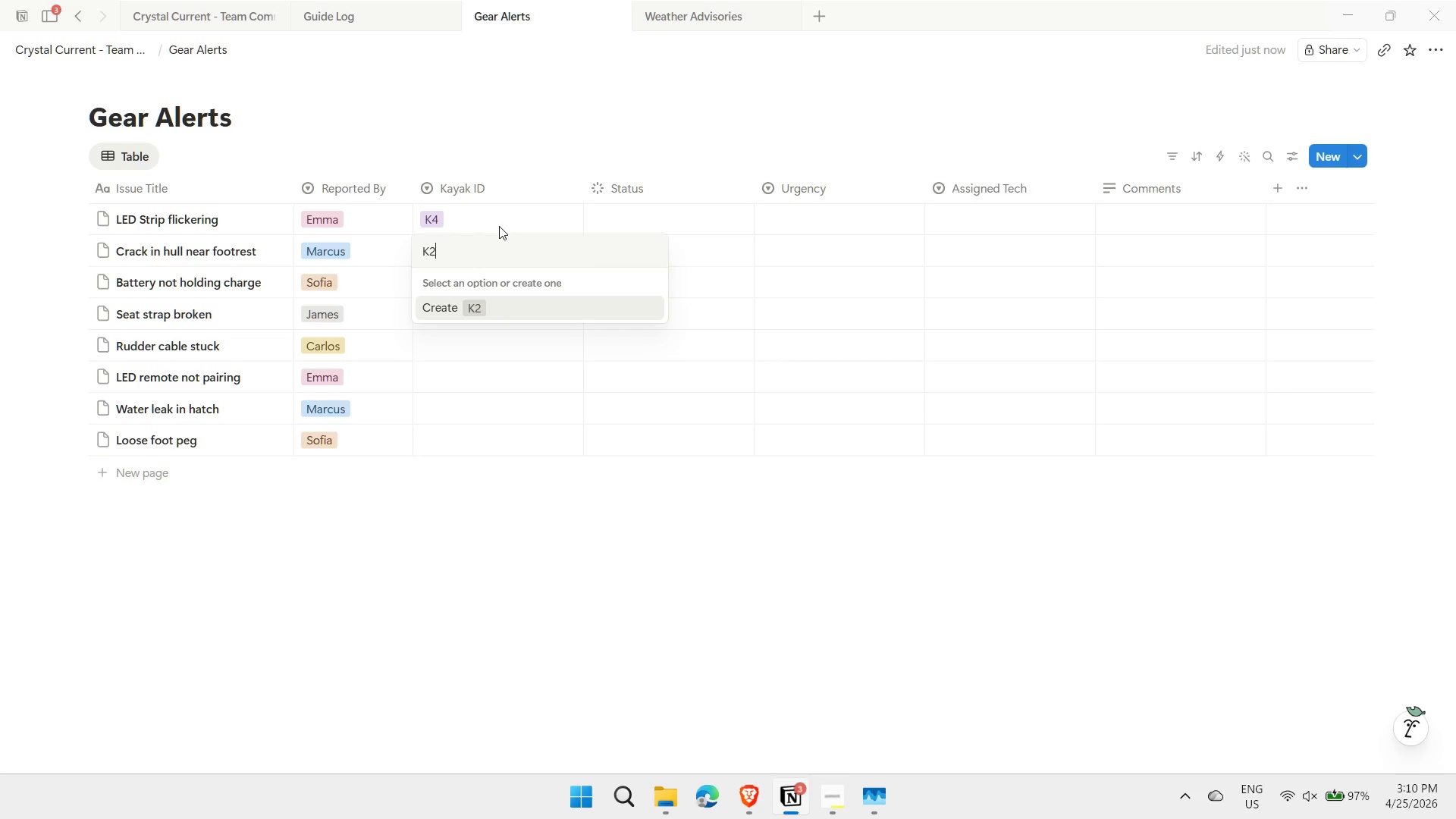 
key(Enter)
 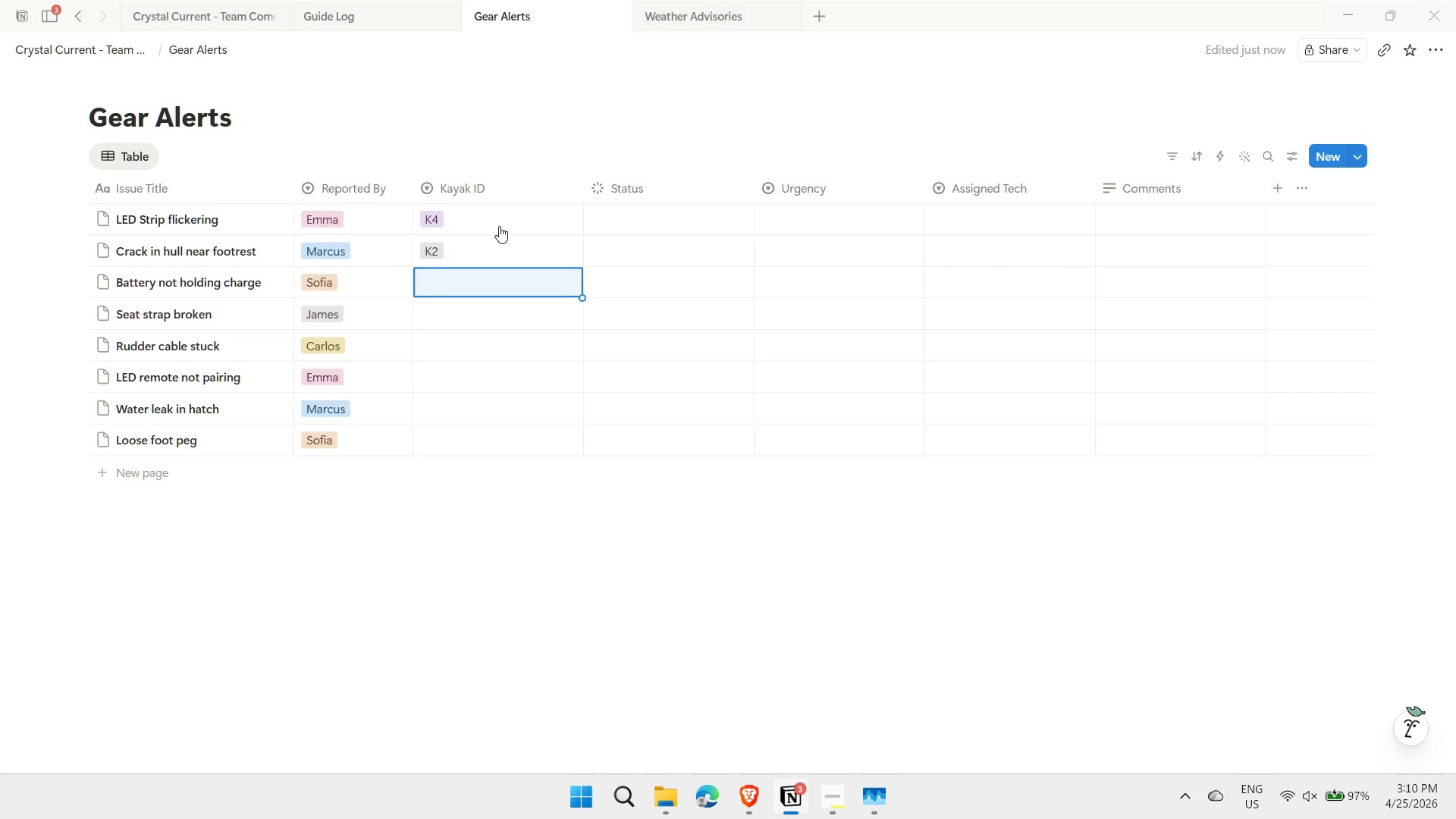 
type(K7)
 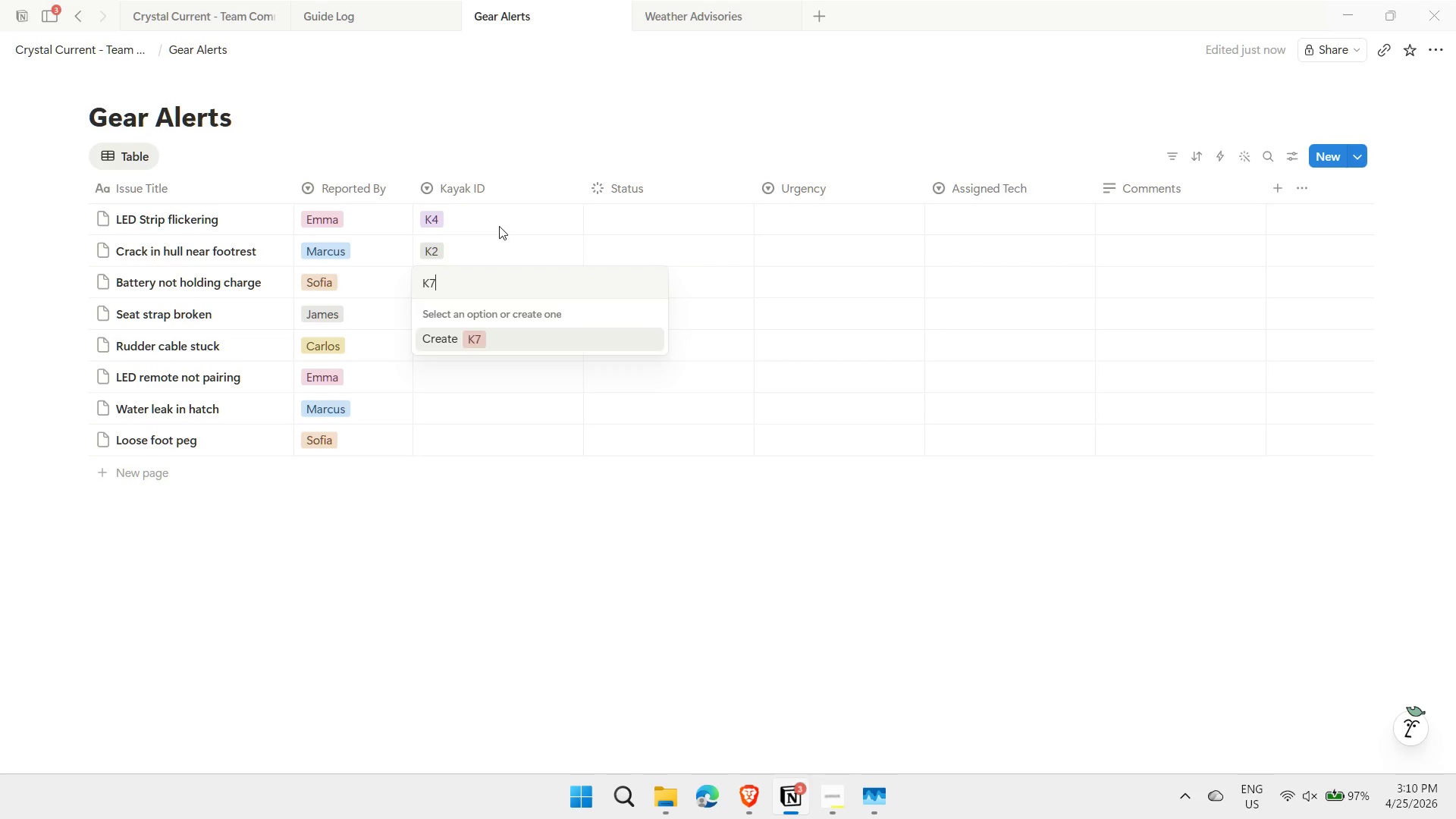 
key(Enter)
 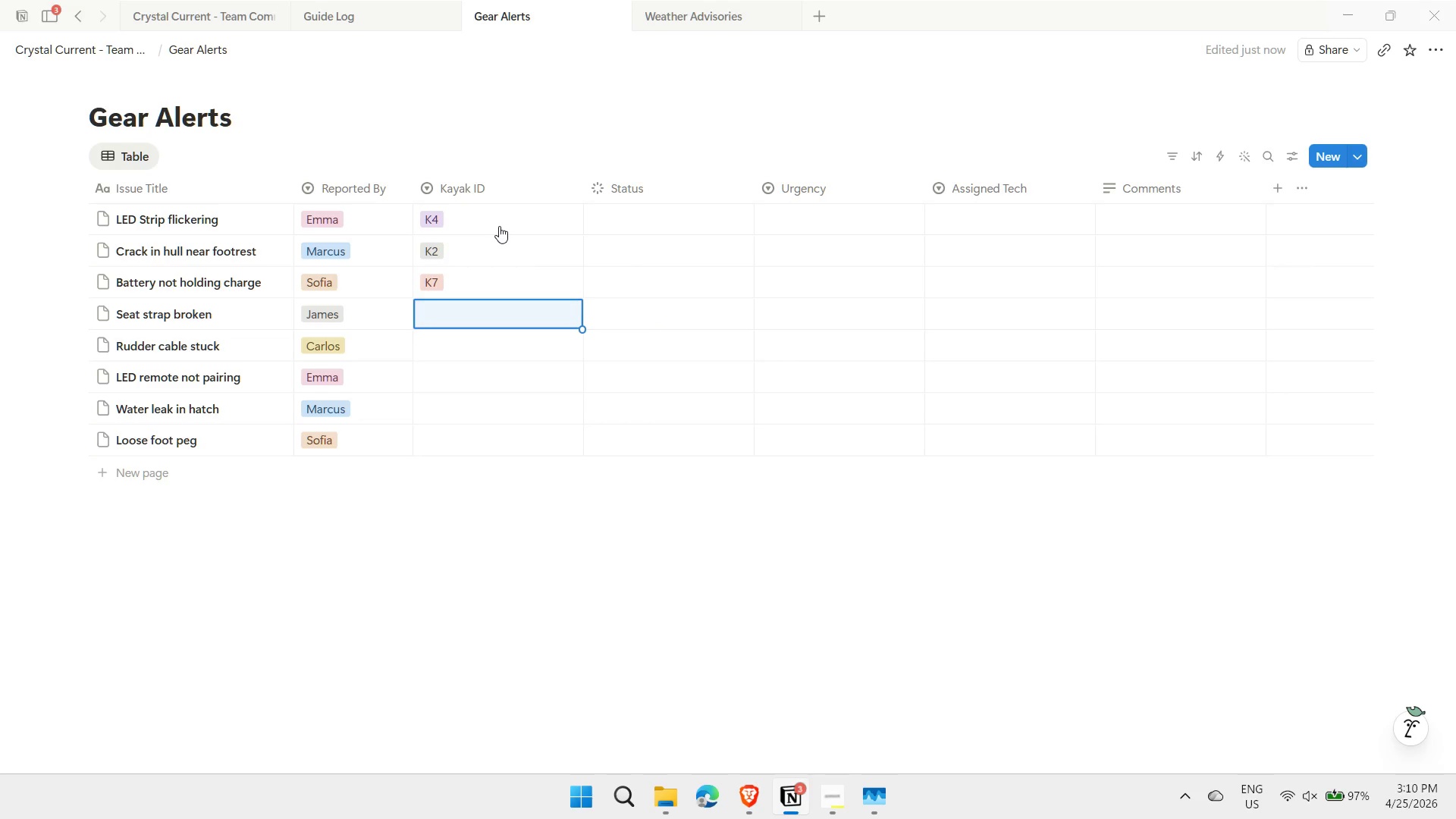 
type(K1)
 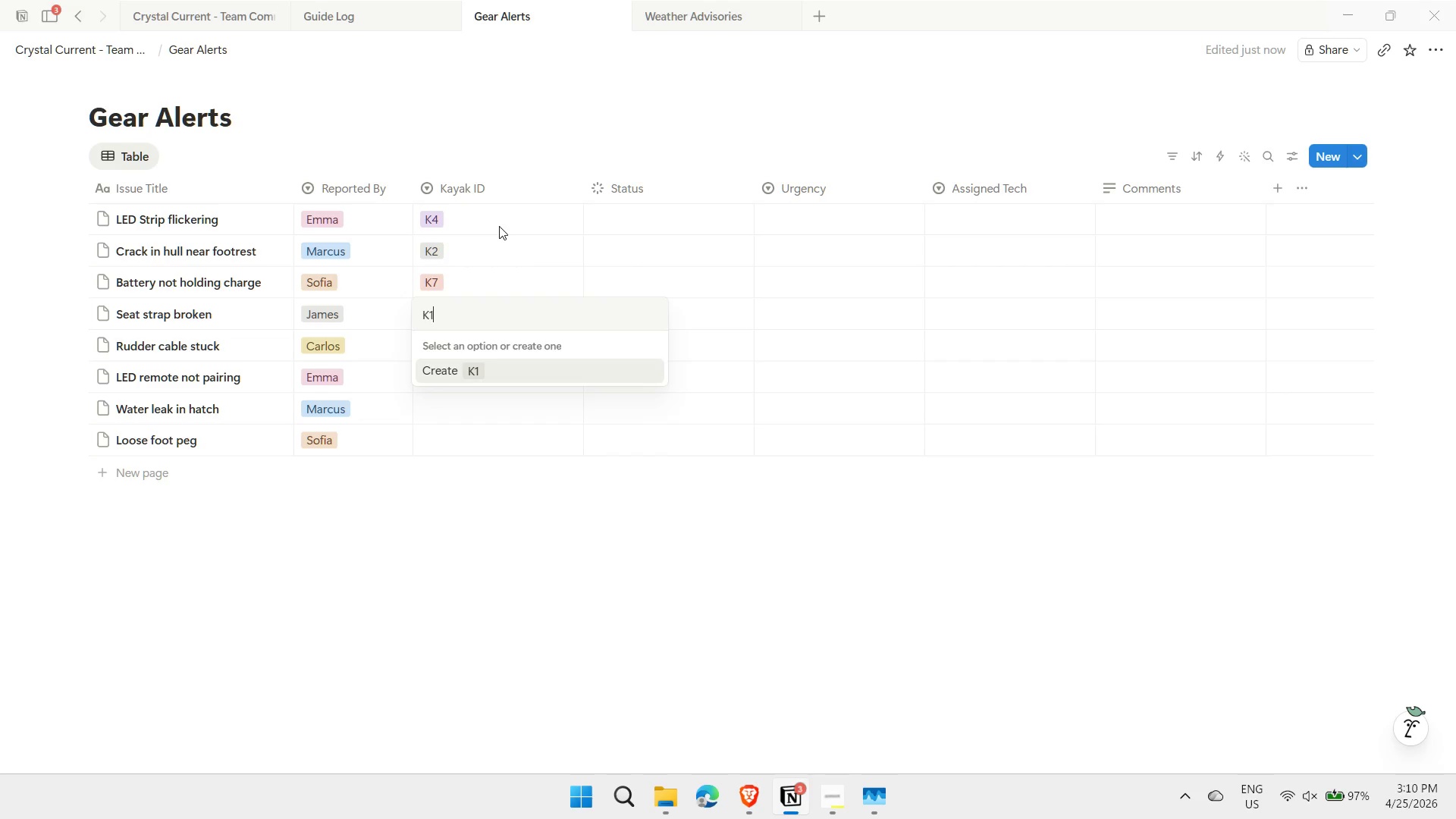 
key(Enter)
 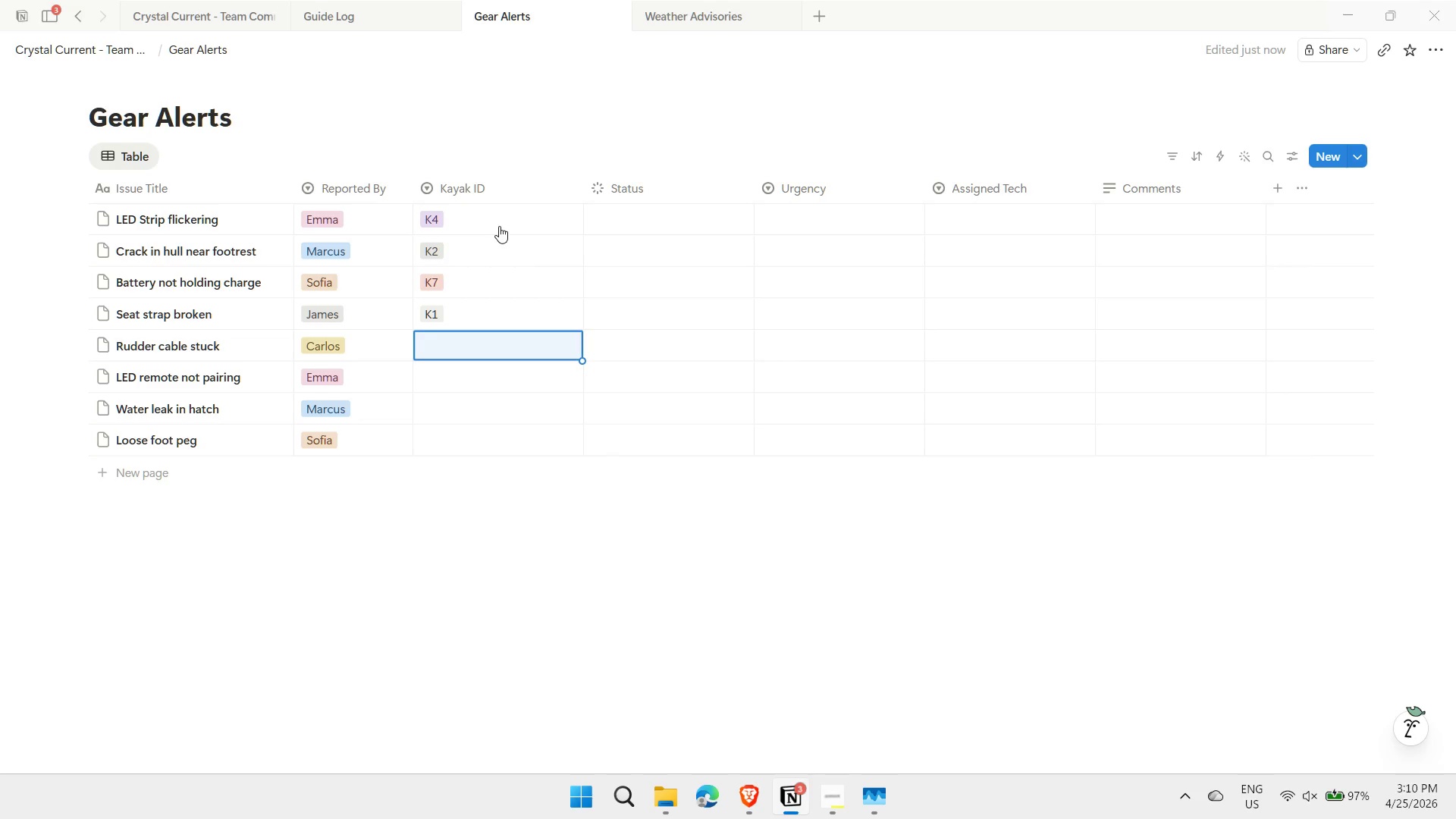 
type(K5)
 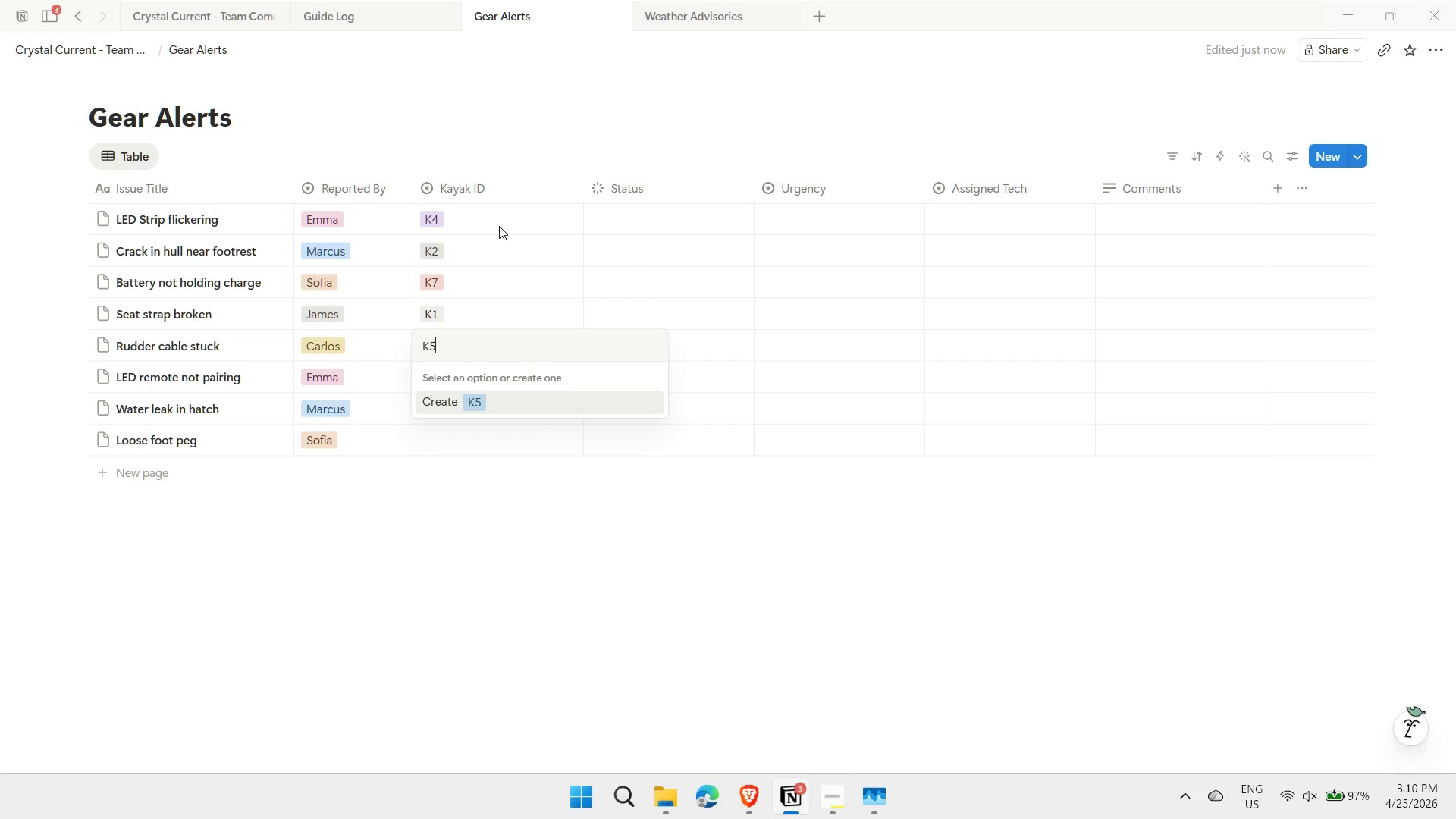 
key(Enter)
 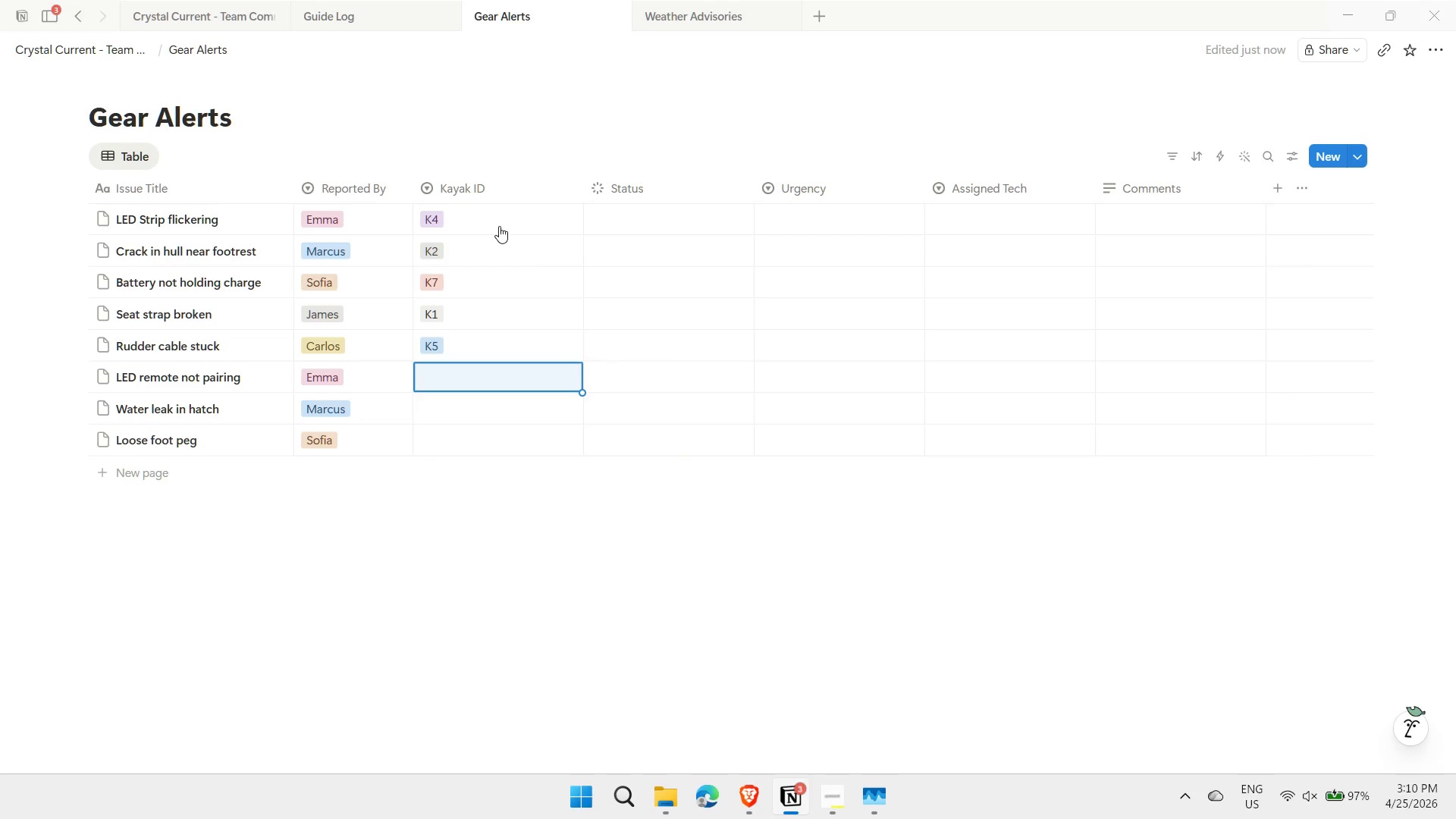 
type(K3)
 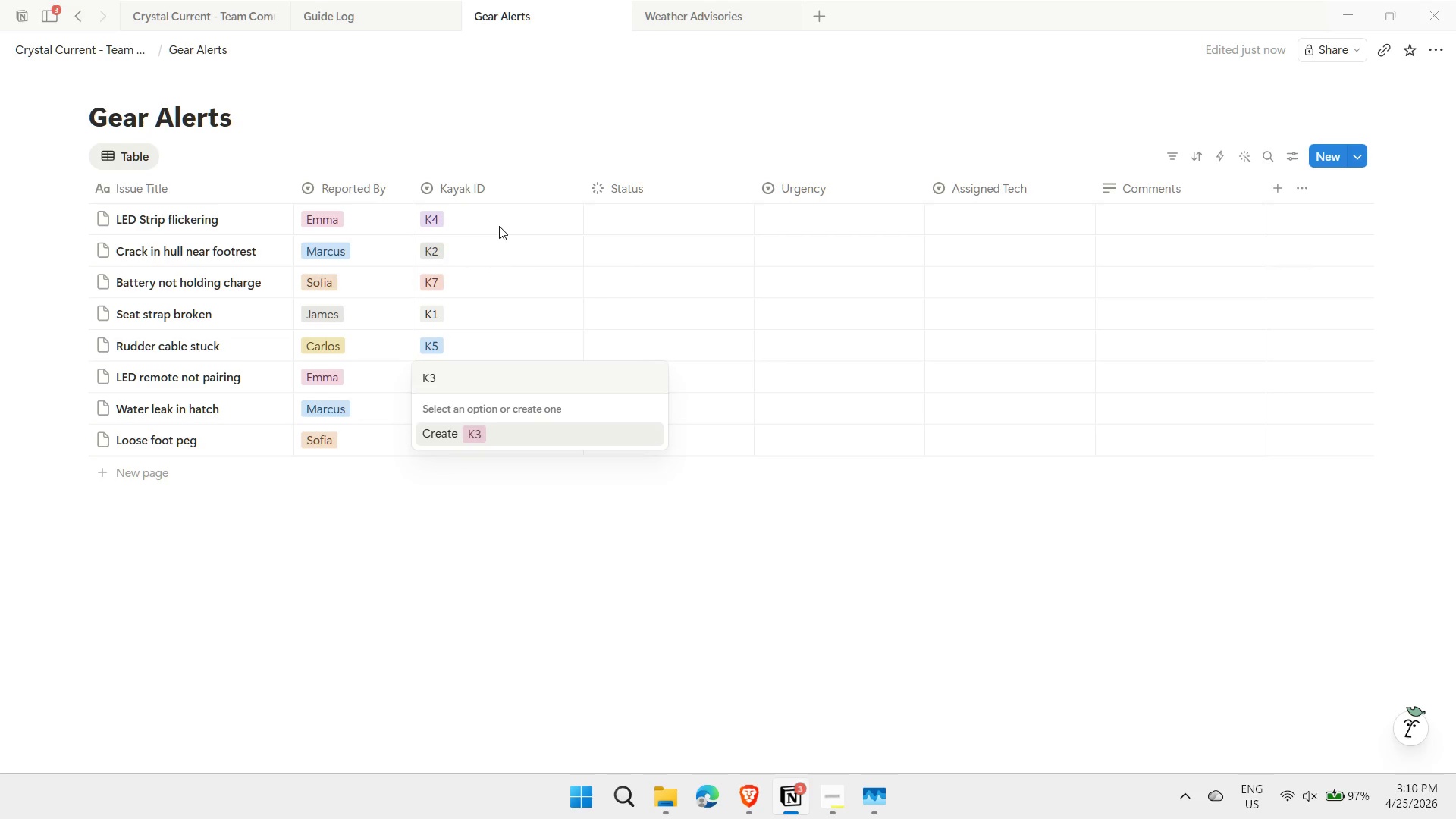 
key(Enter)
 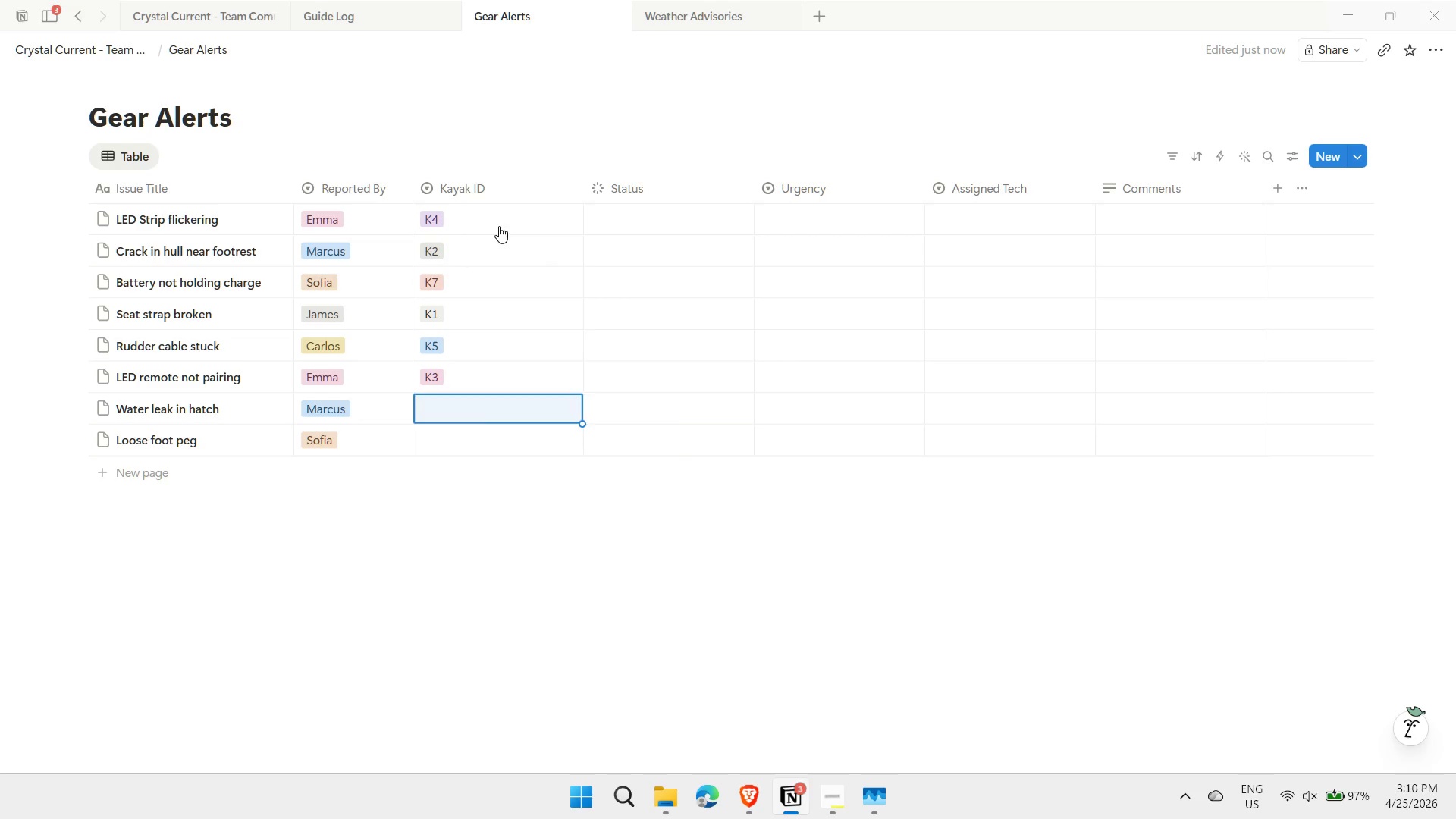 
type(K6)
 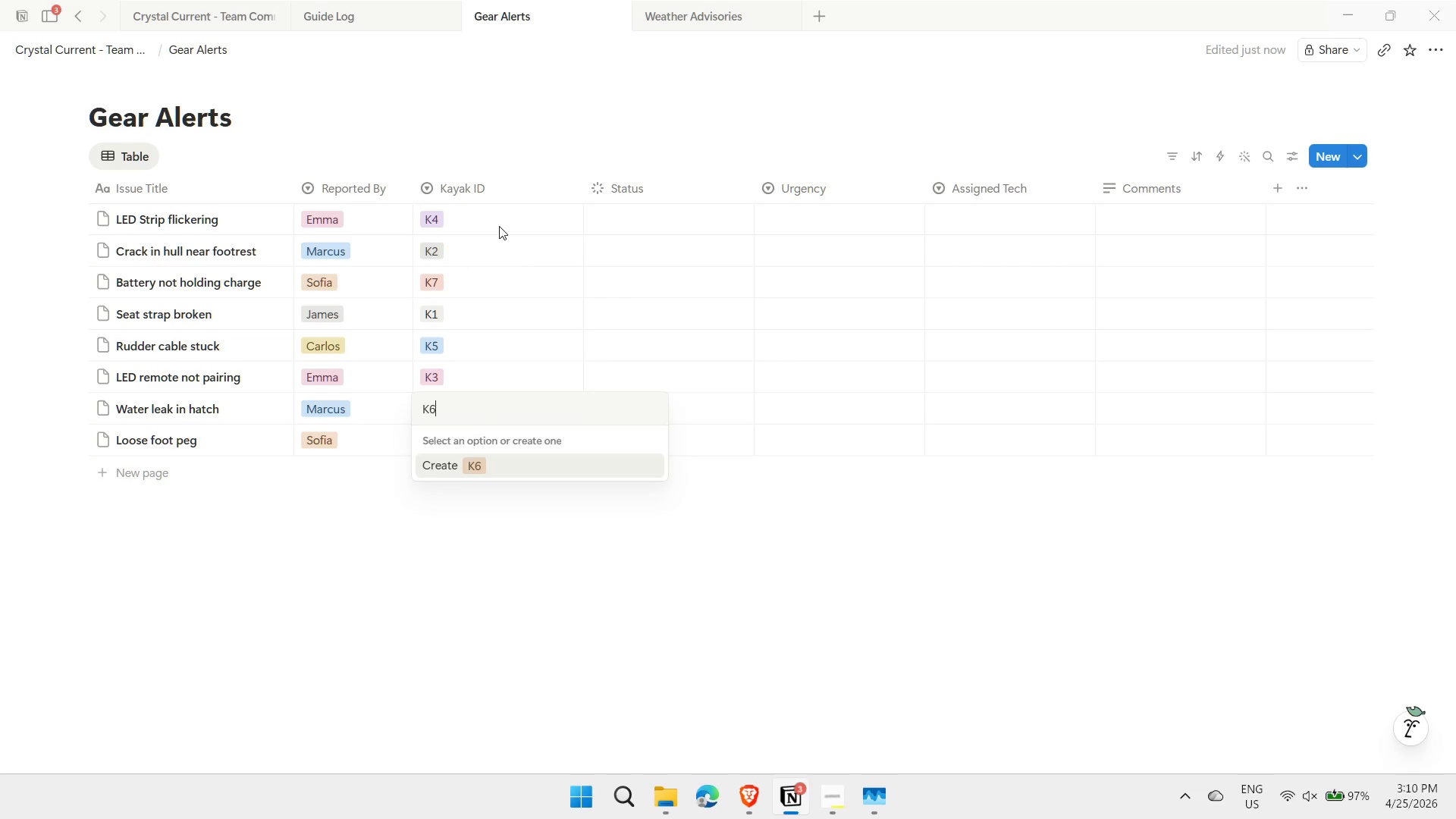 
key(Enter)
 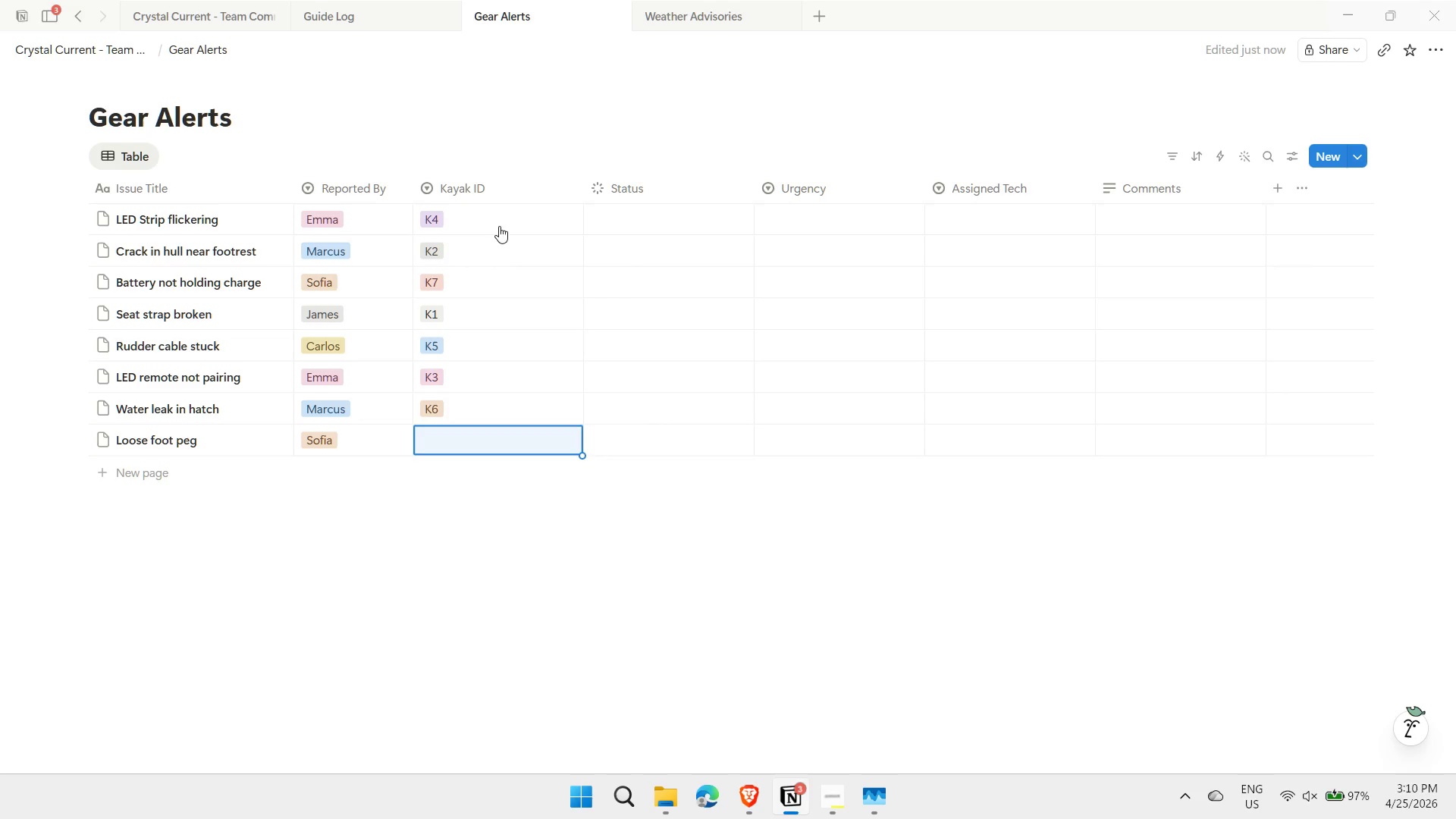 
type(K8)
 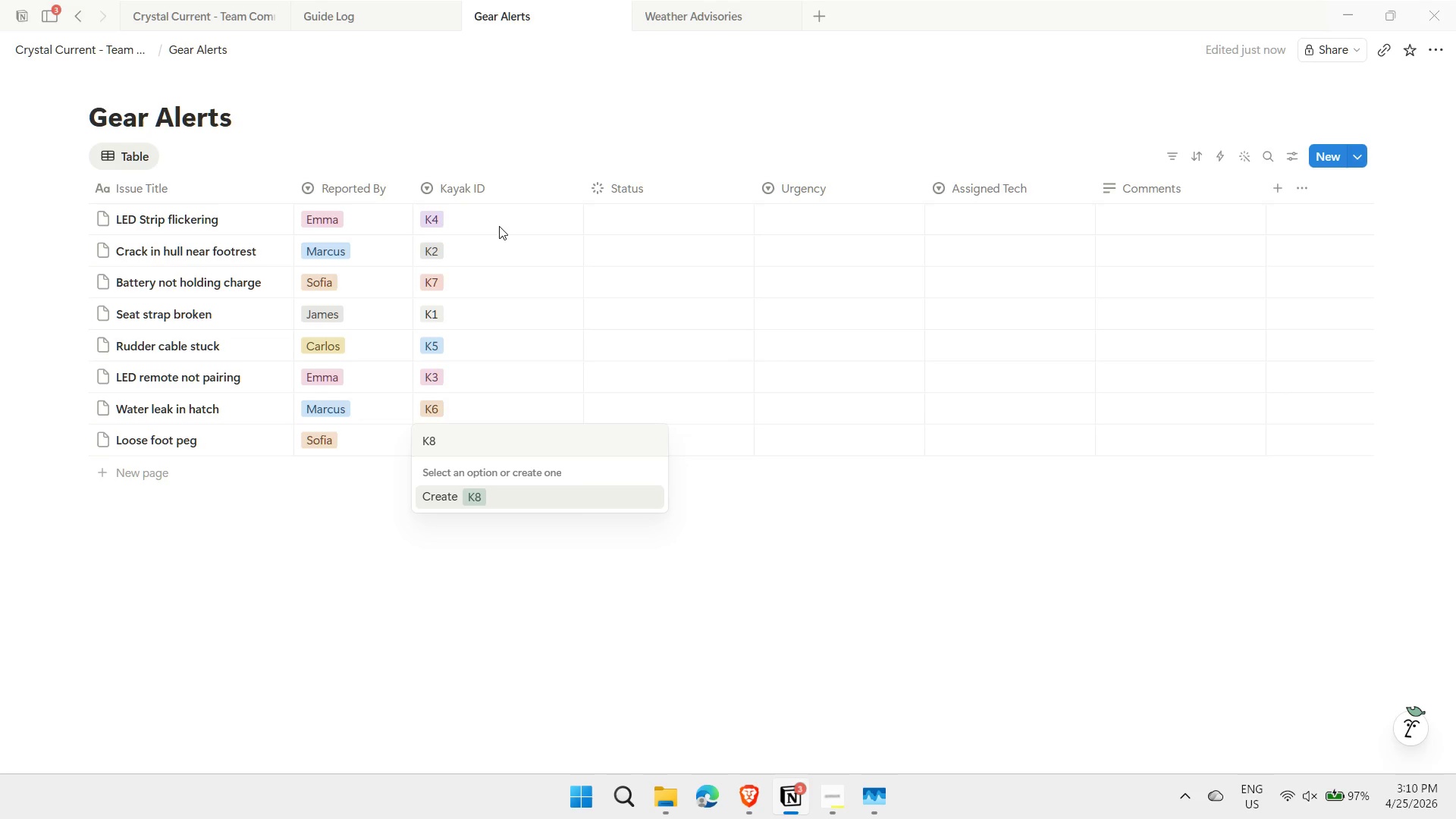 
key(ArrowRight)
 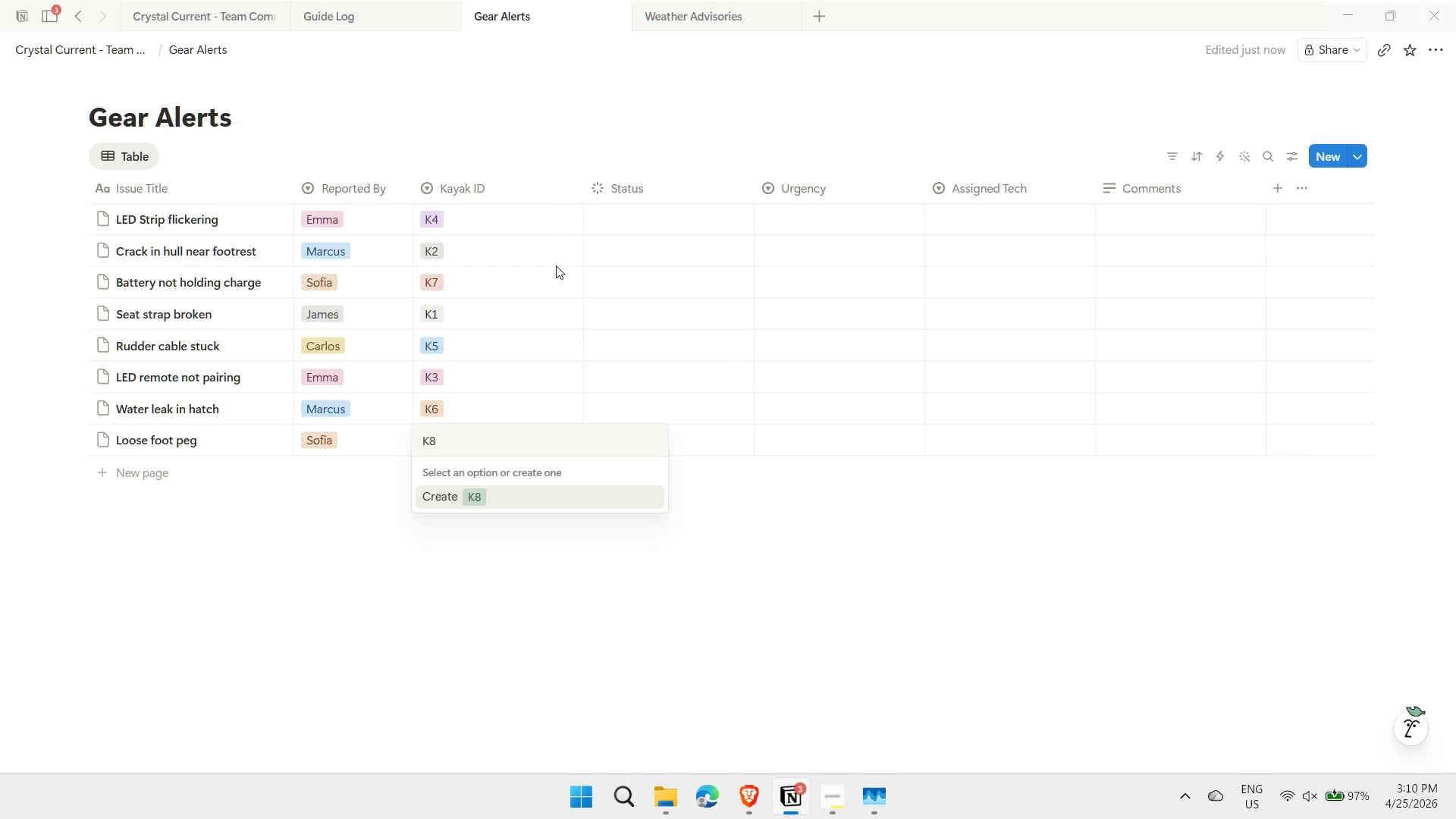 
key(Enter)
 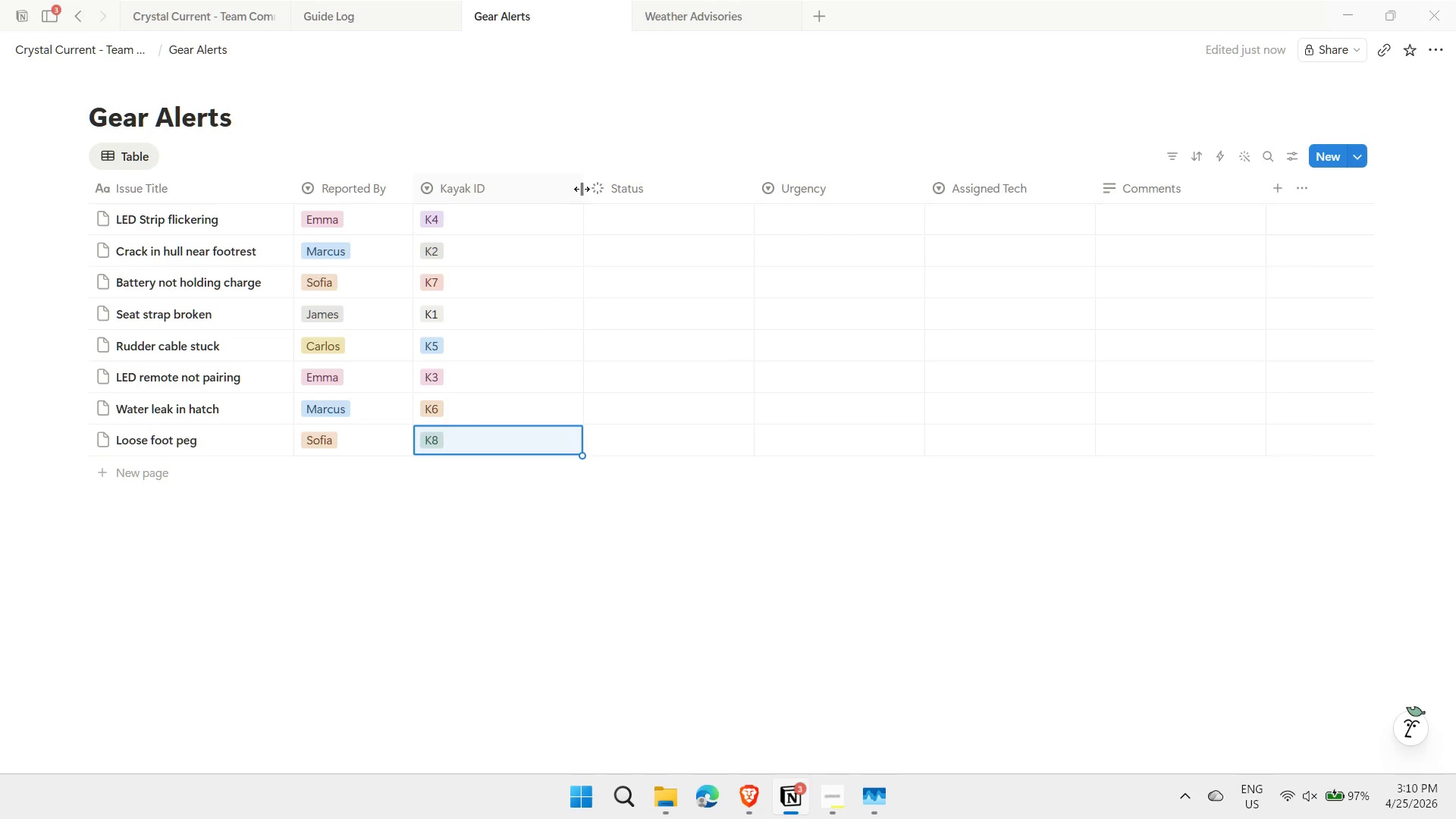 
left_click_drag(start_coordinate=[581, 186], to_coordinate=[516, 199])
 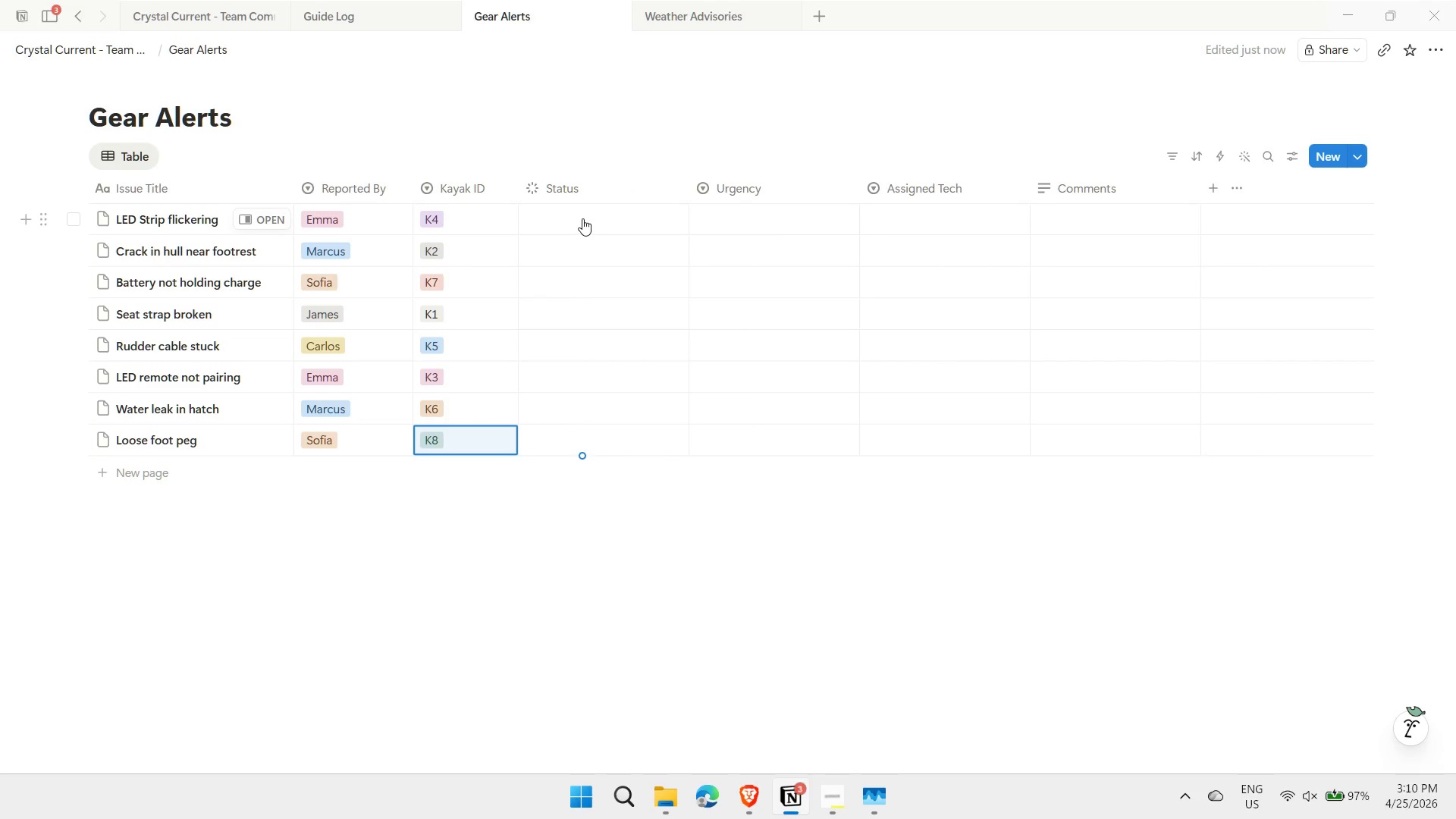 
left_click([582, 218])
 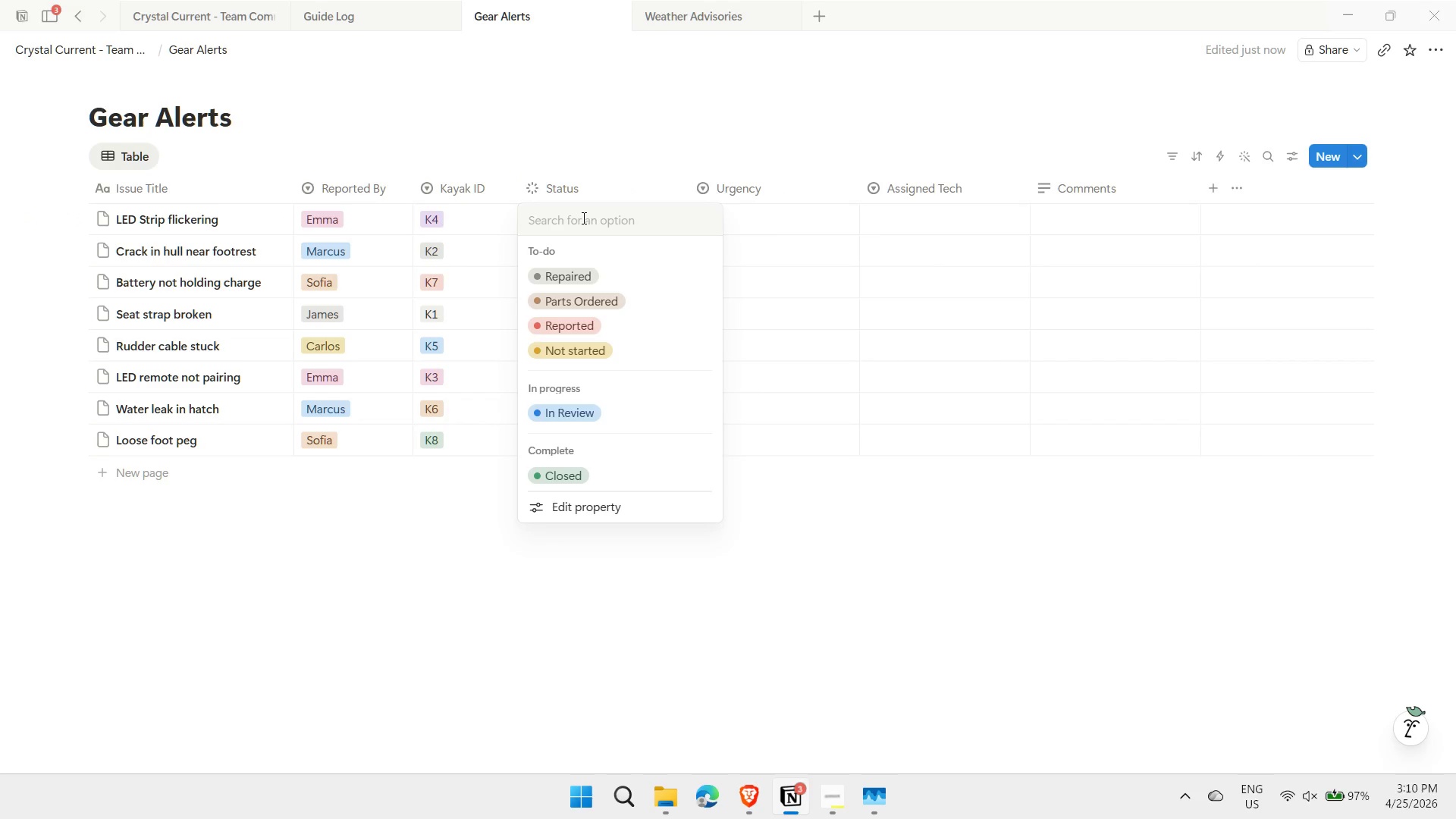 
type(IN)
 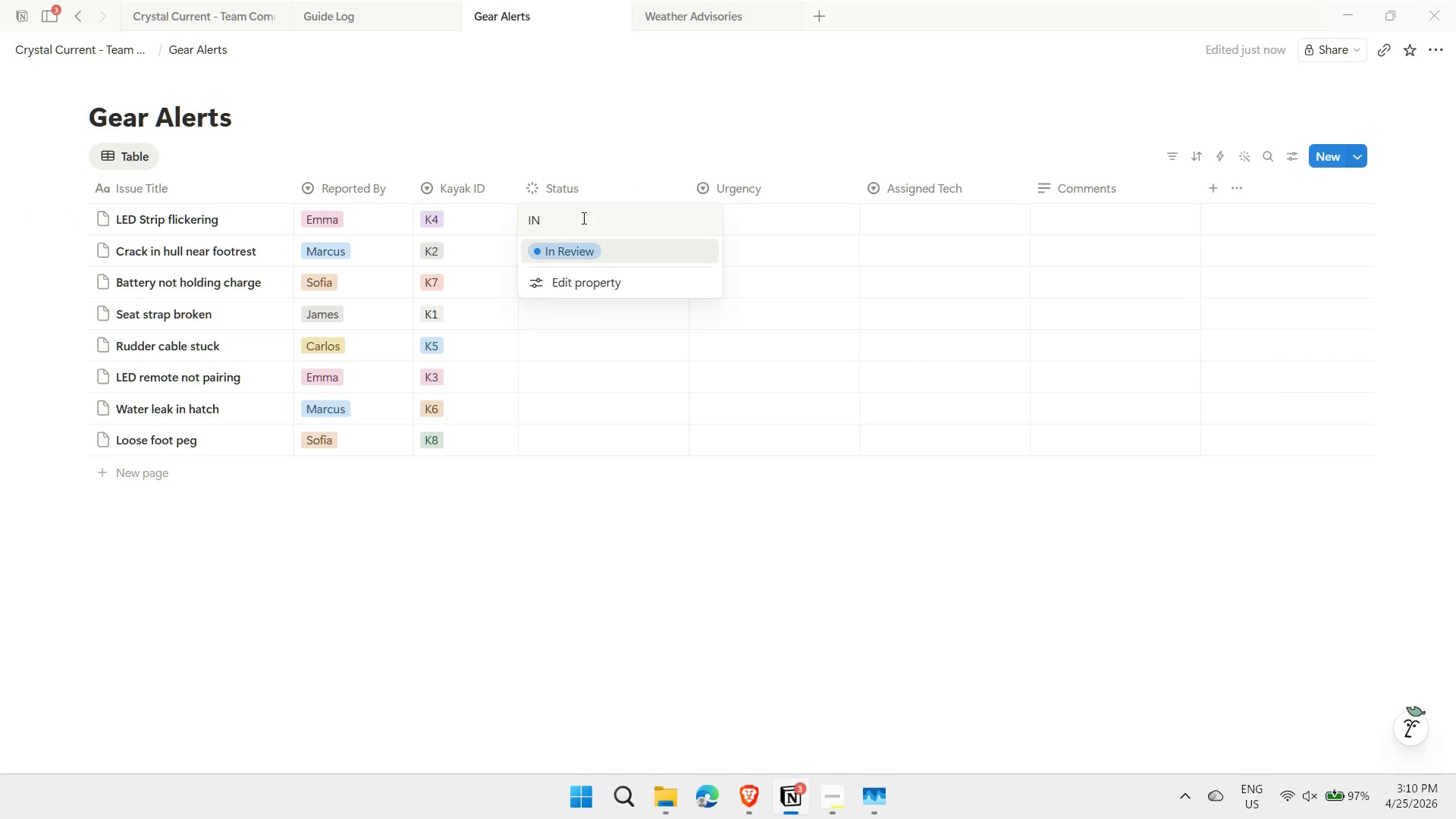 
key(Enter)
 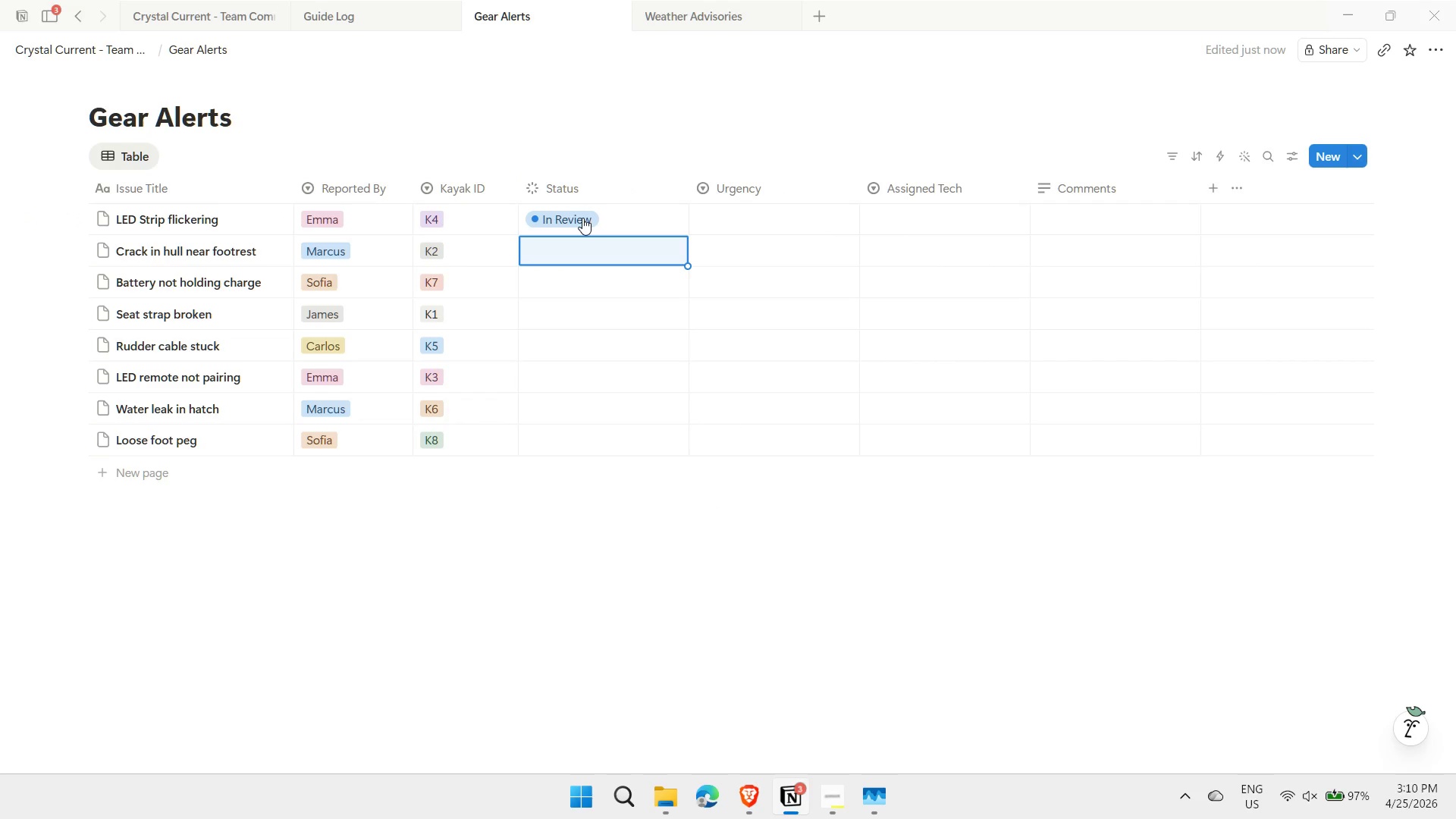 
type(REPO)
 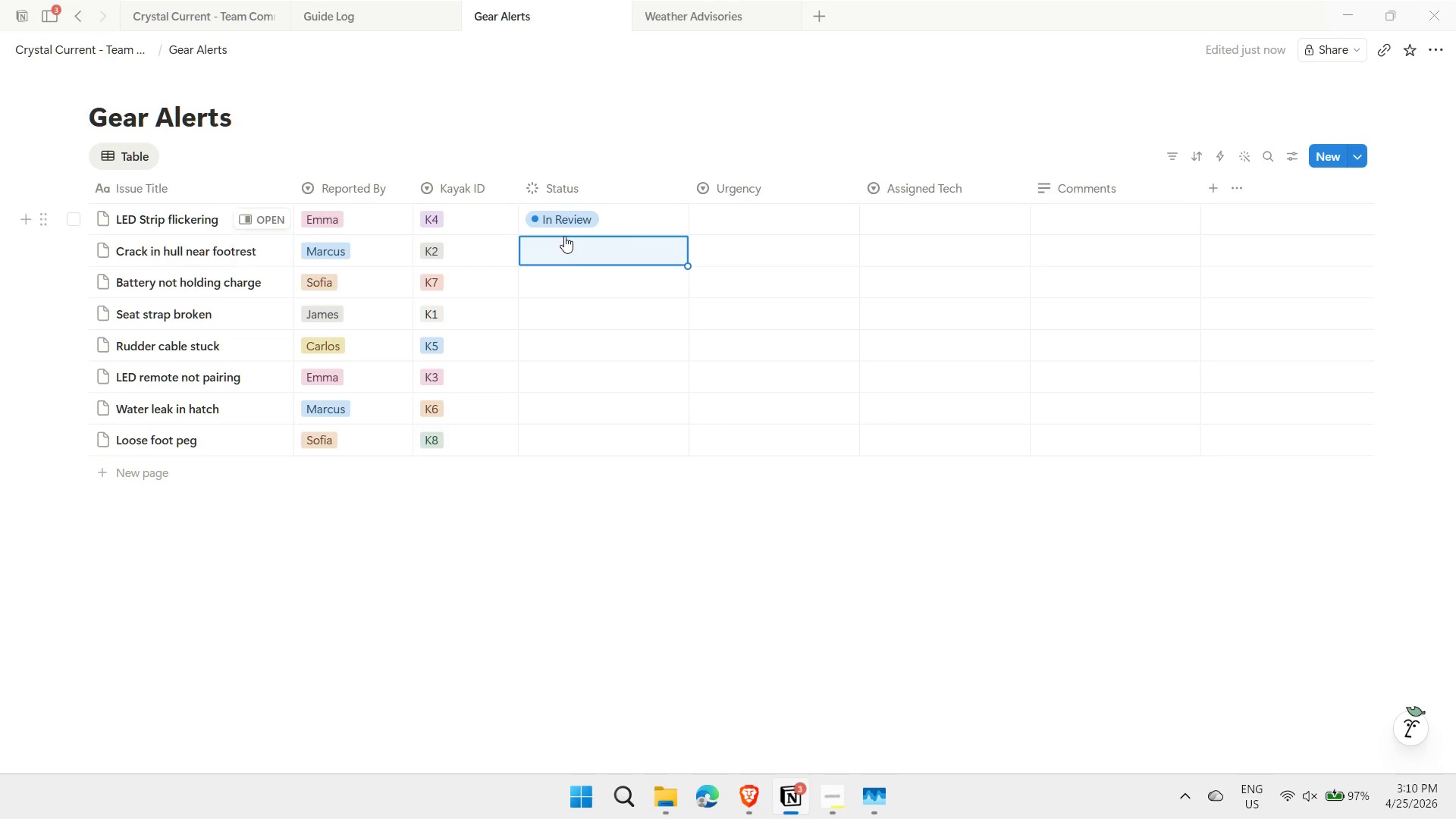 
type(RE)
 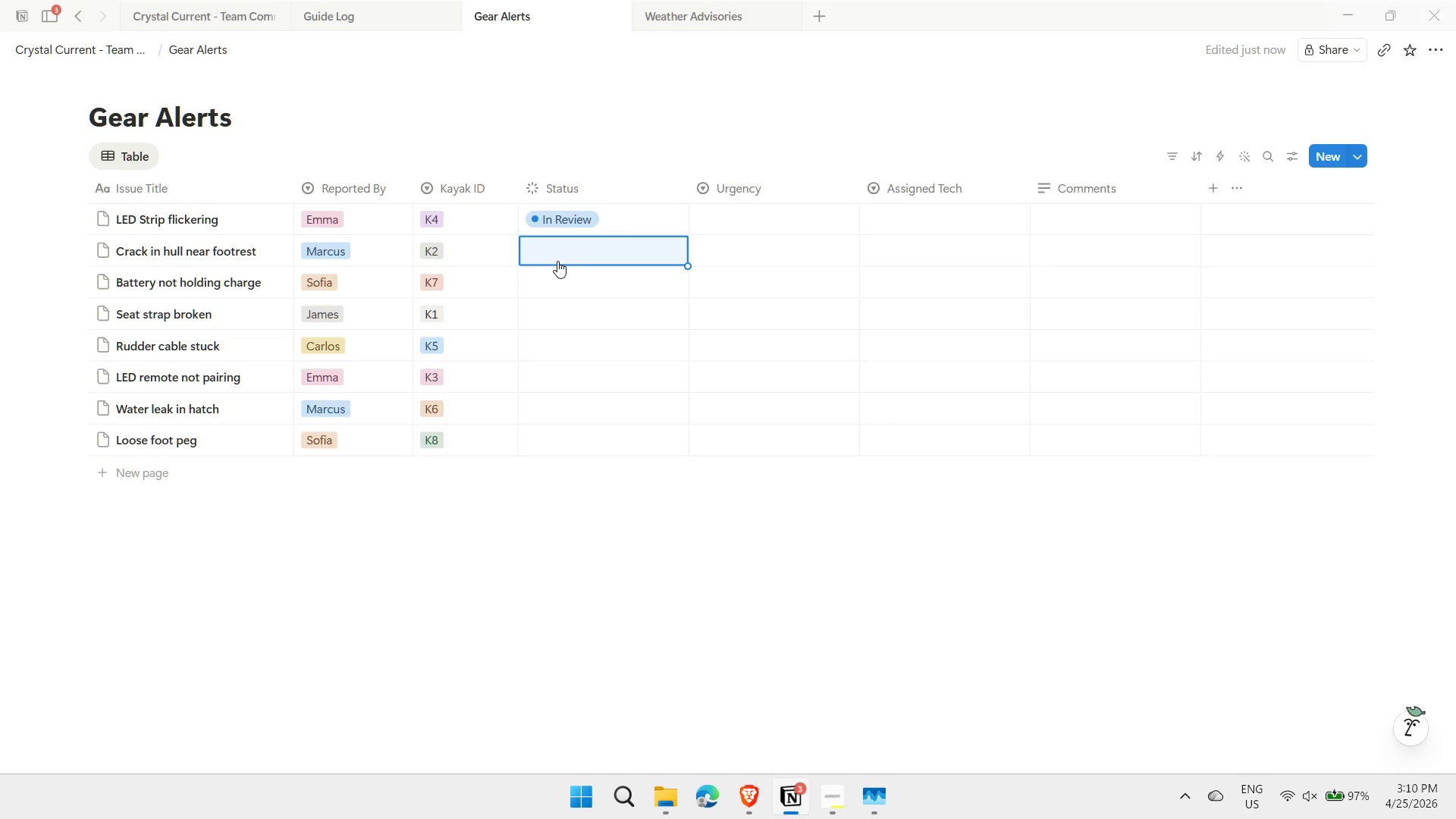 
left_click([557, 261])
 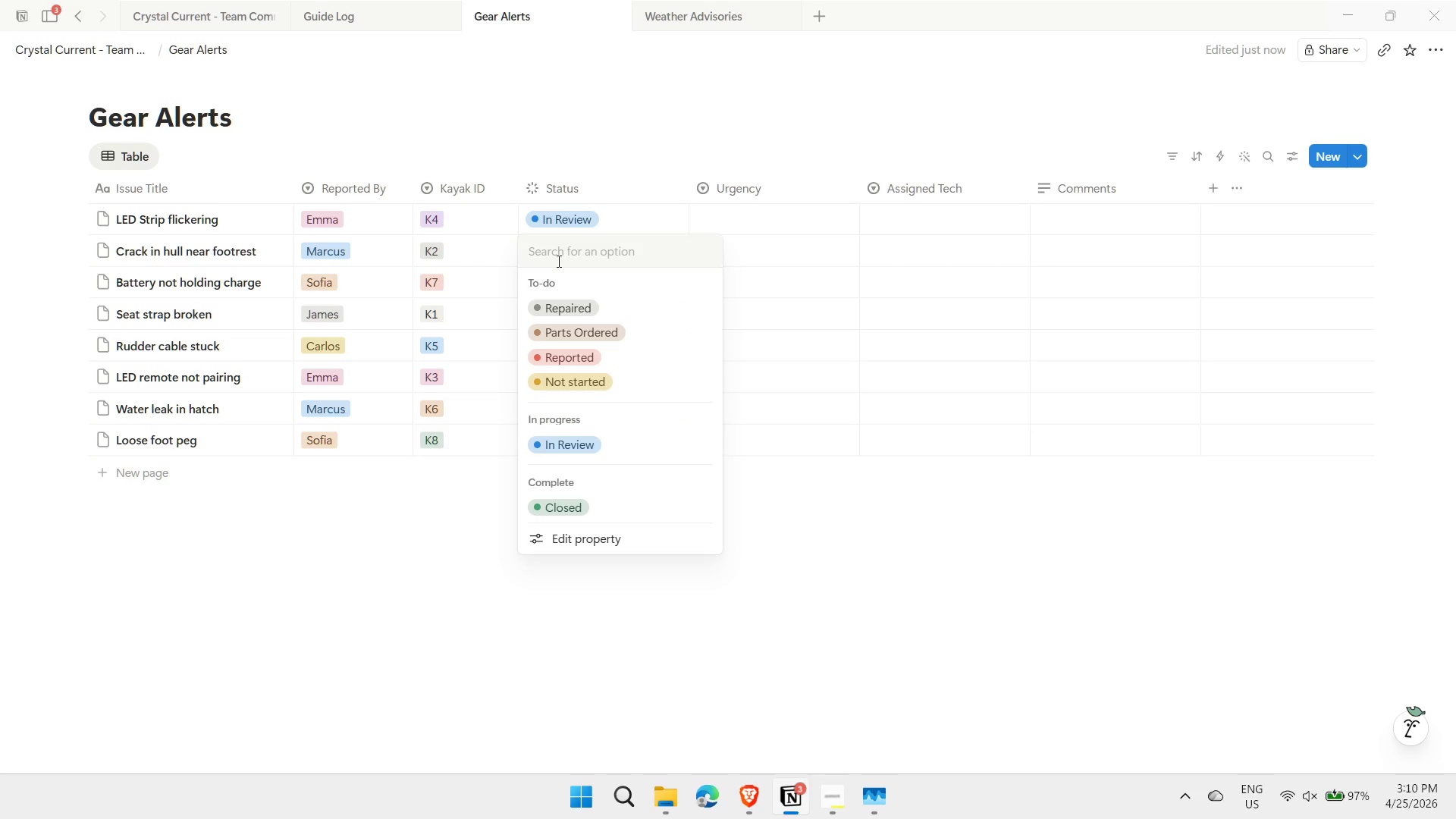 
type(RE)
 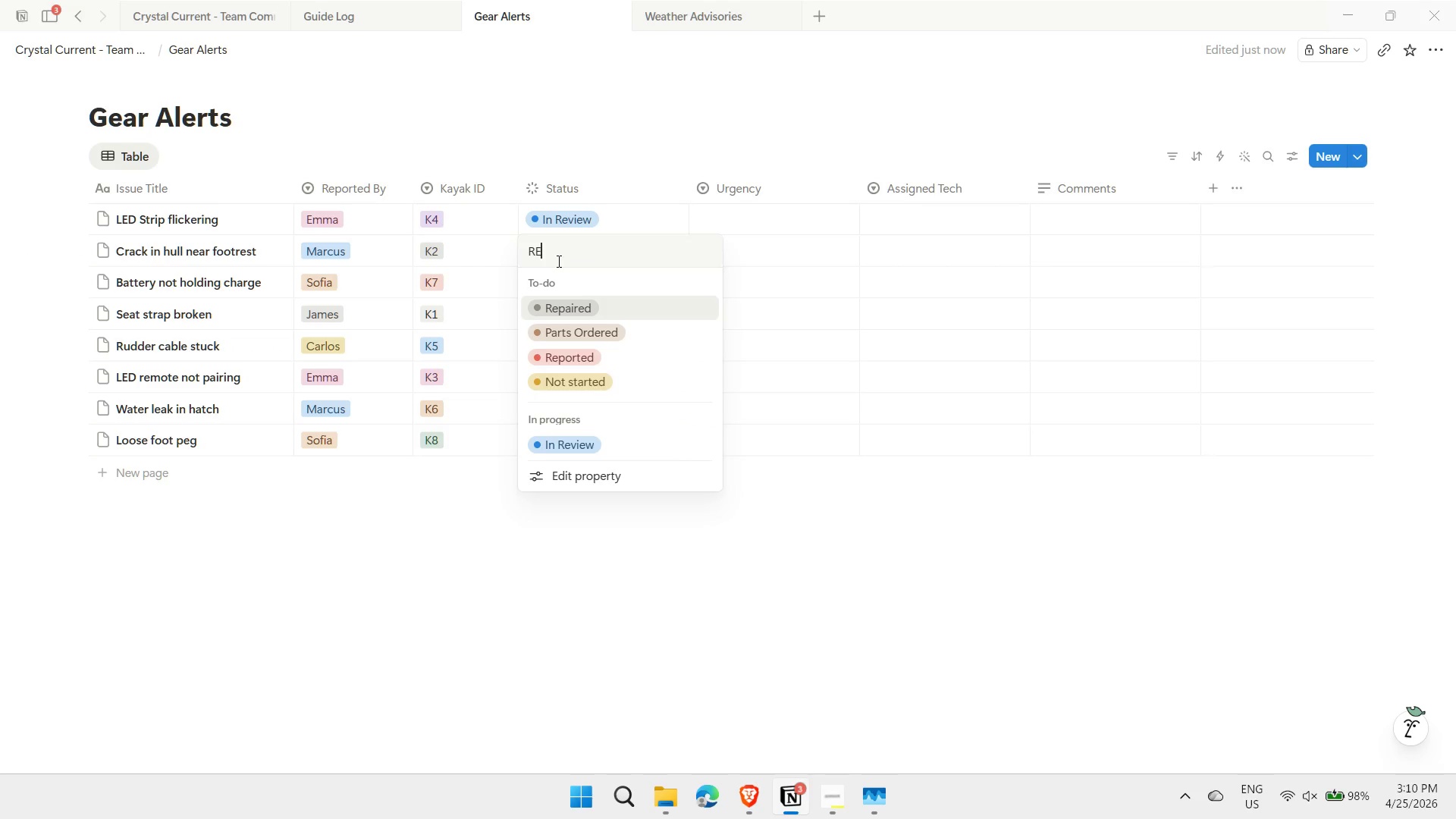 
key(ArrowDown)
 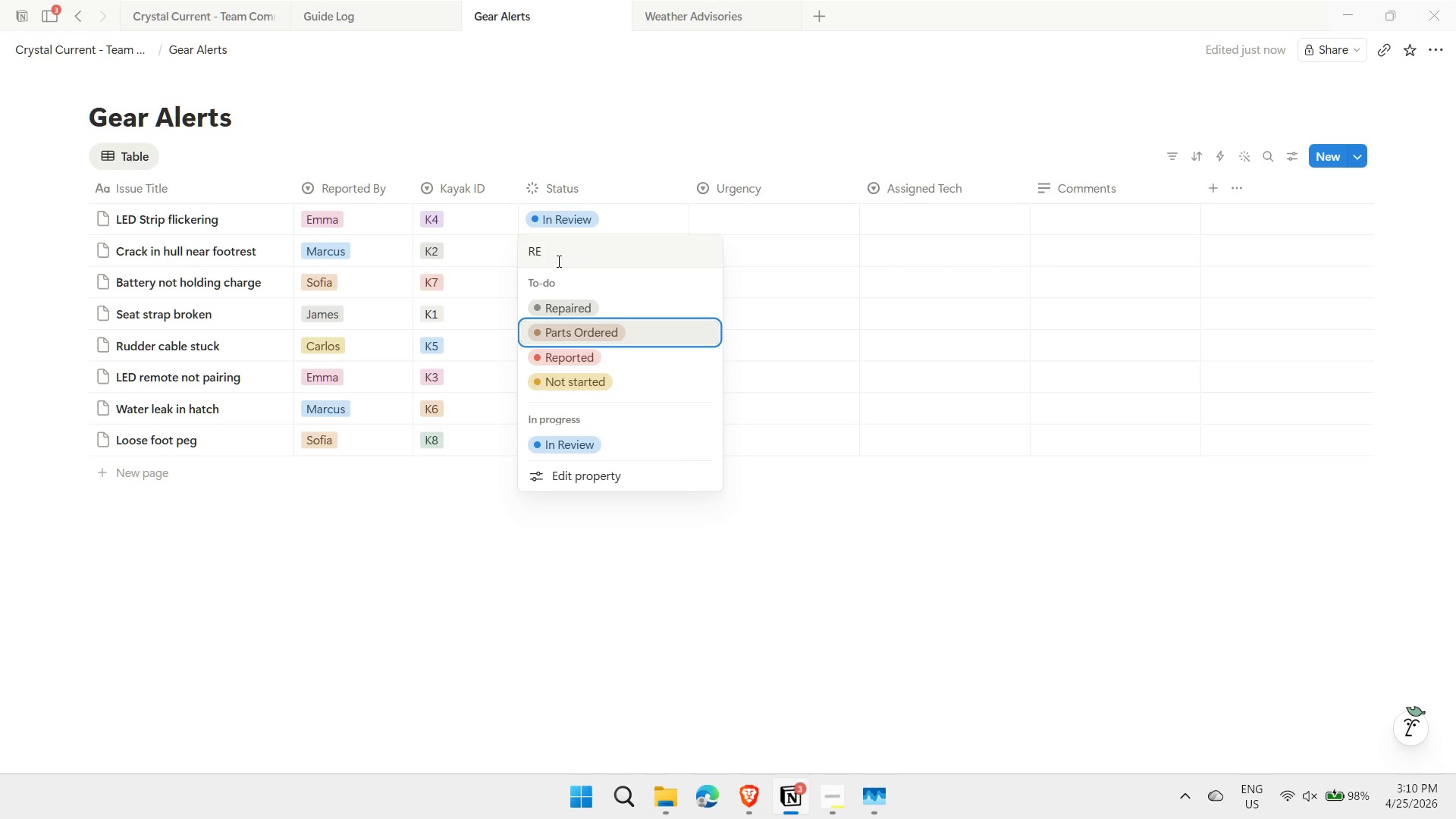 
key(ArrowDown)
 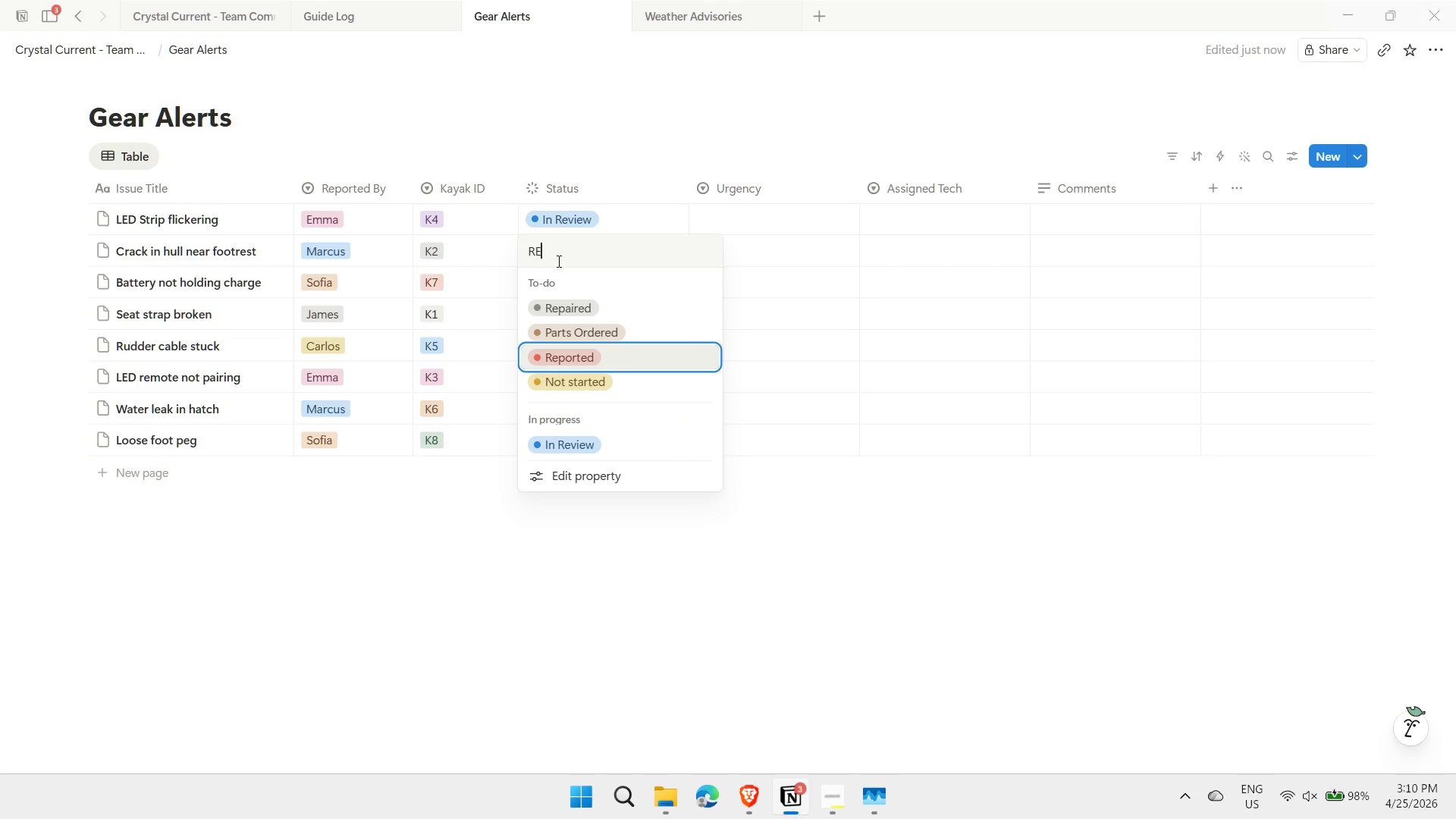 
key(Enter)
 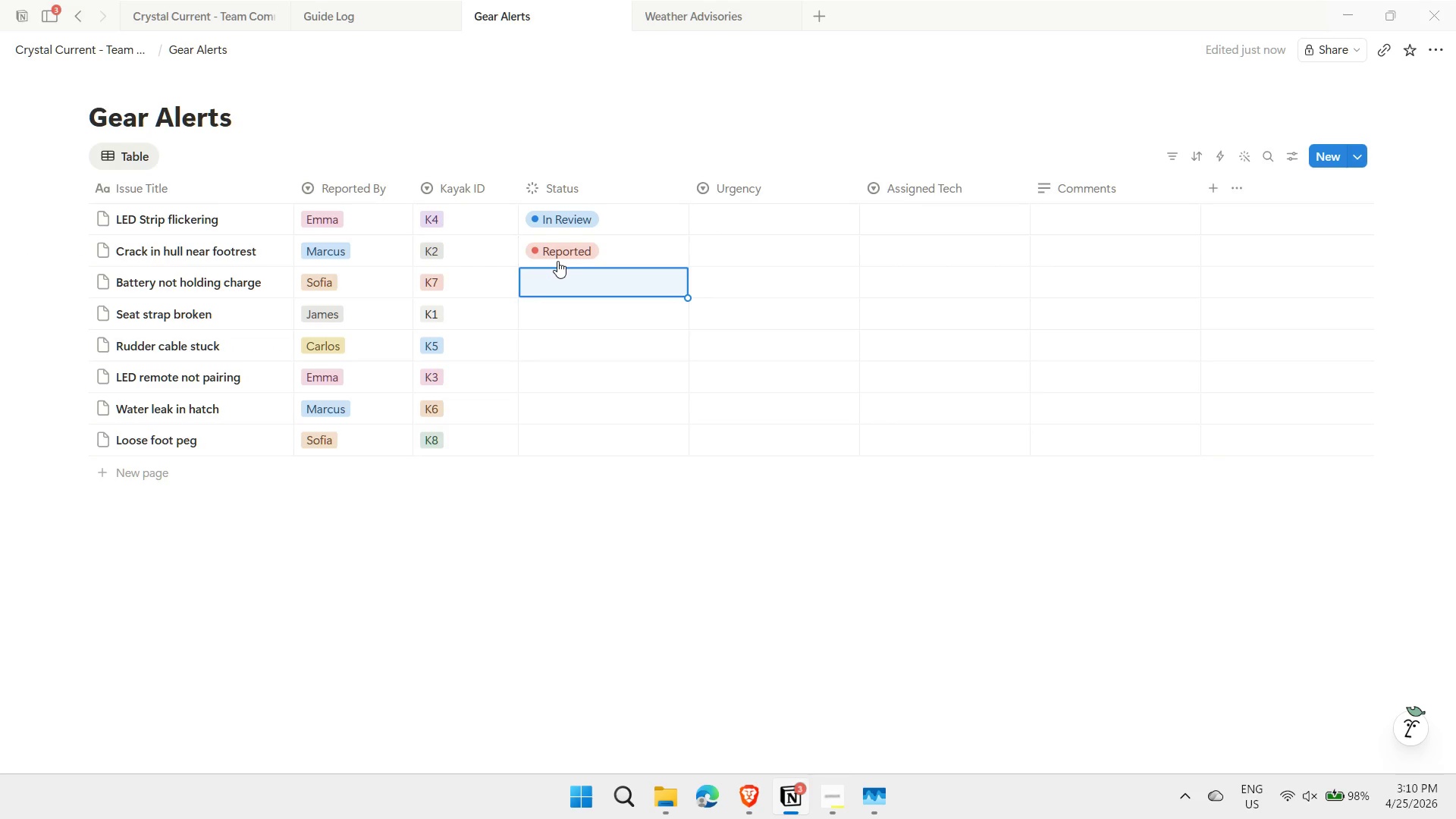 
type(Pa)
 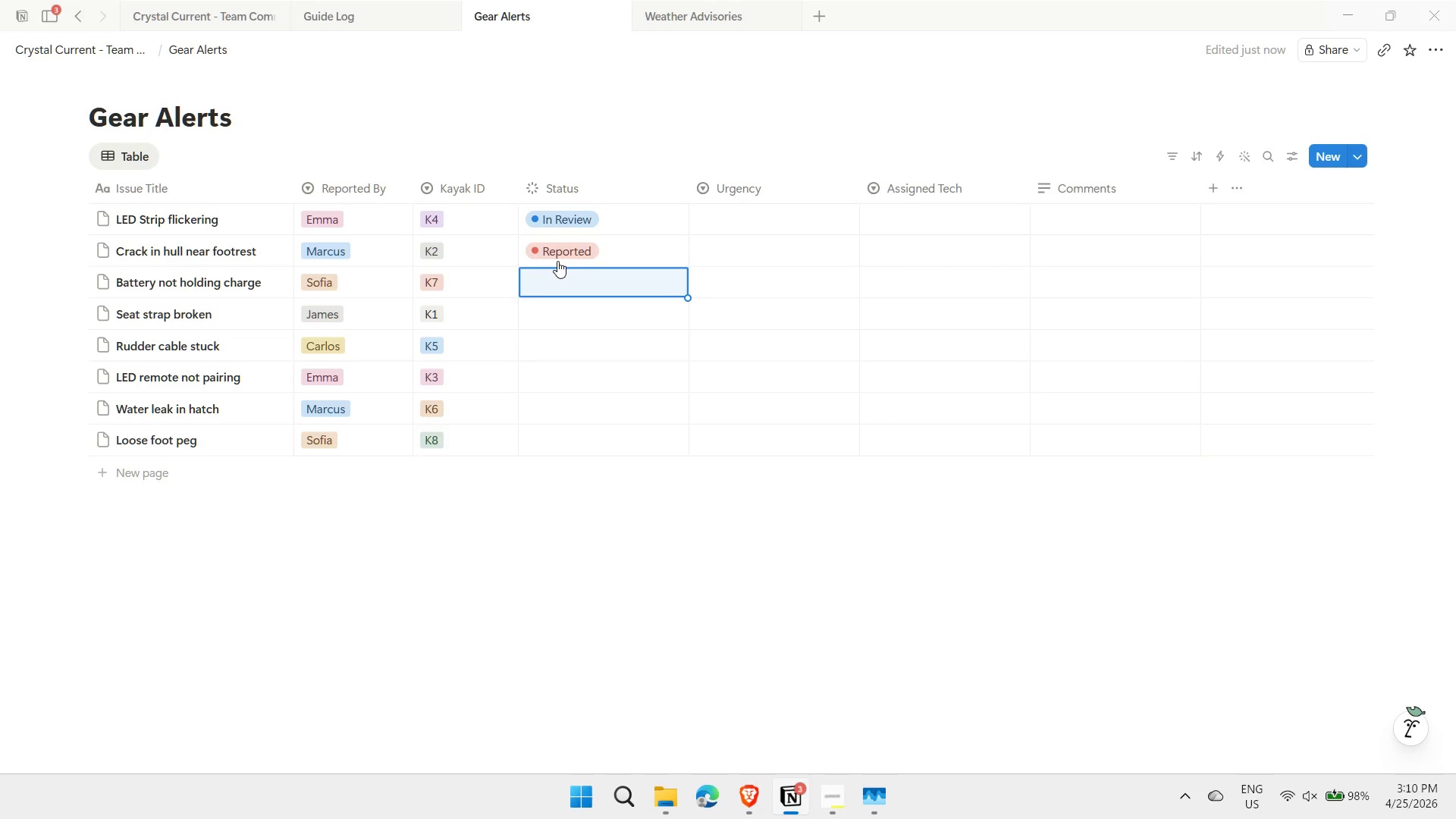 
key(Enter)
 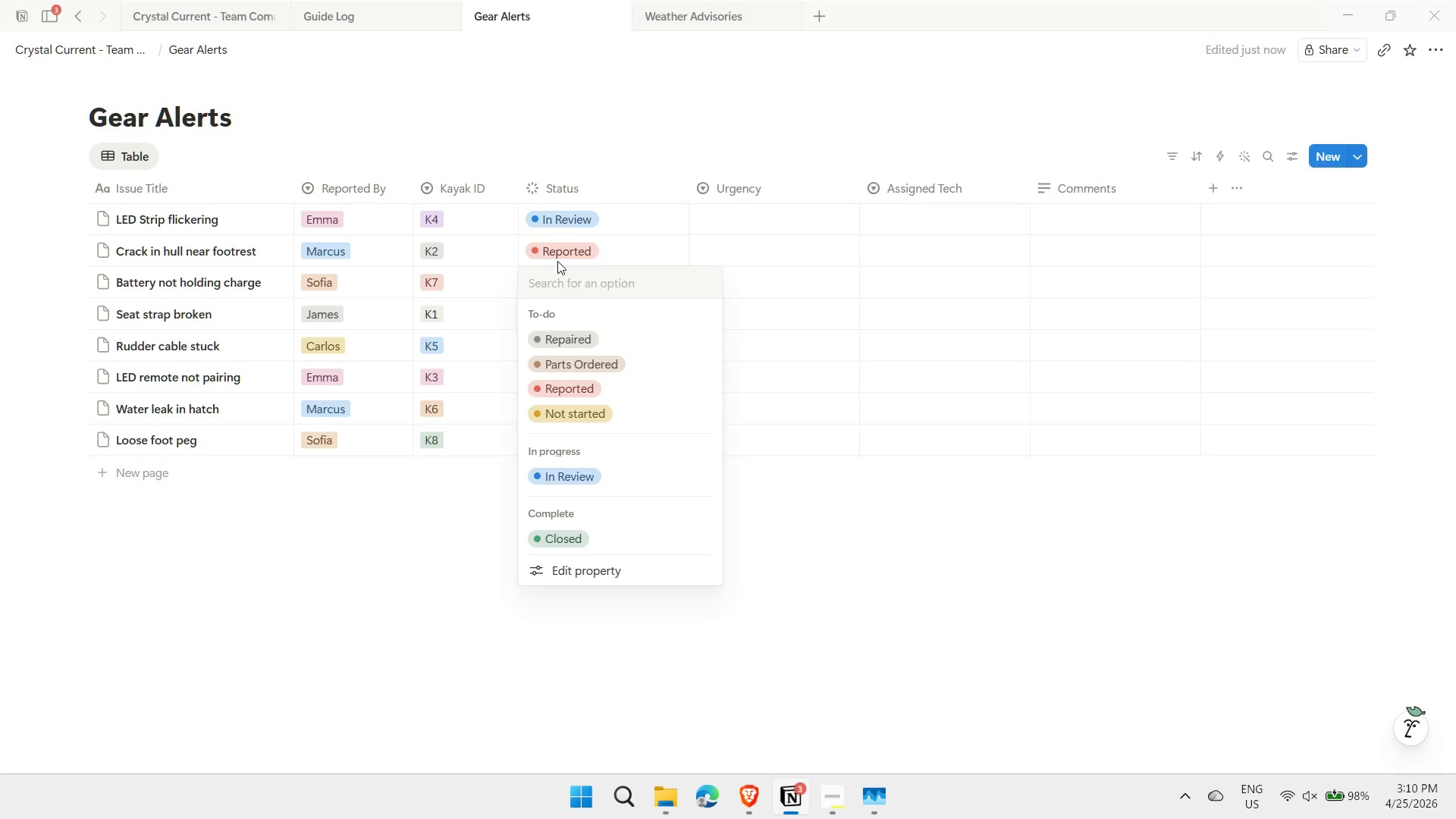 
key(ArrowDown)
 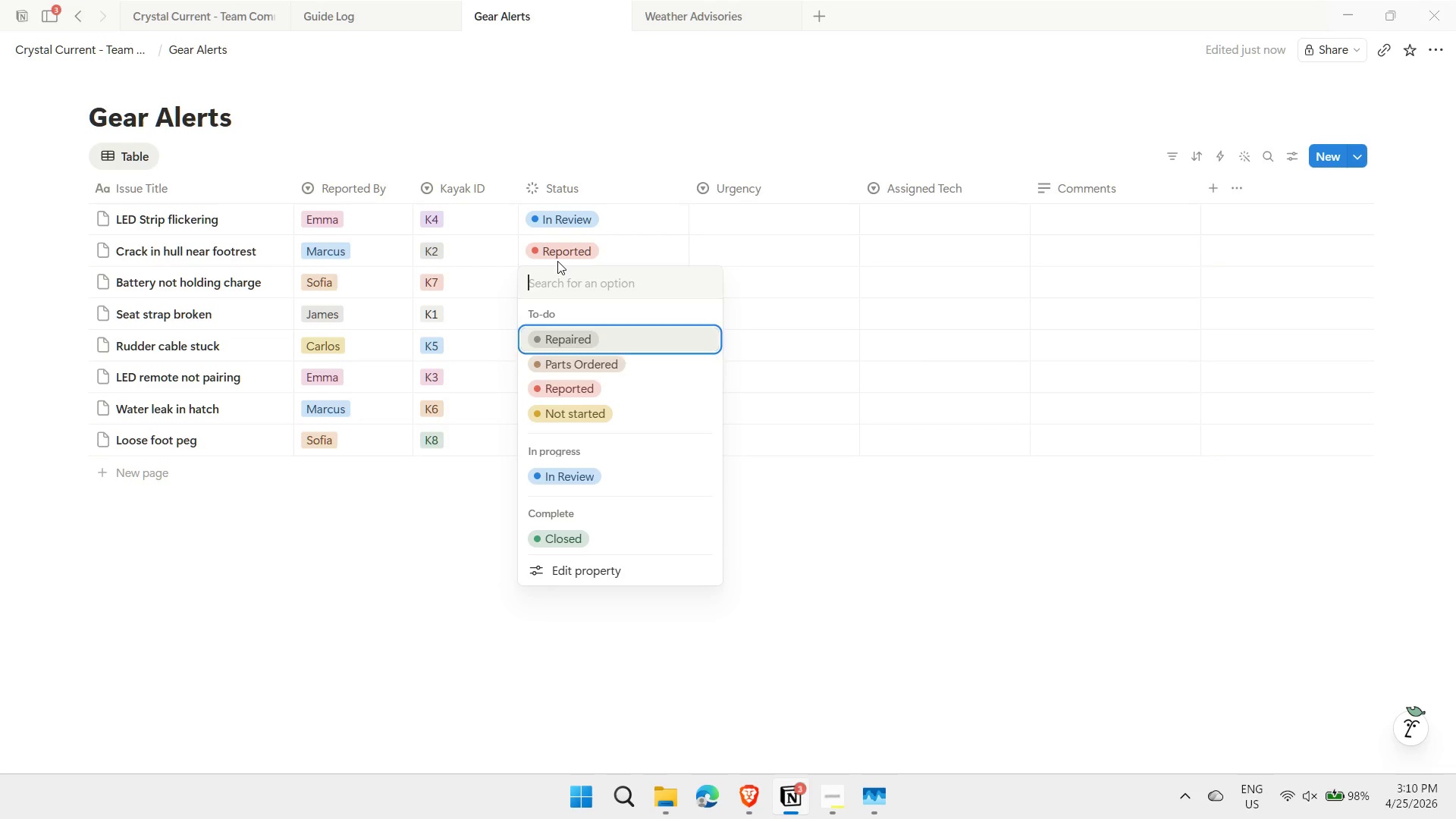 
key(ArrowDown)
 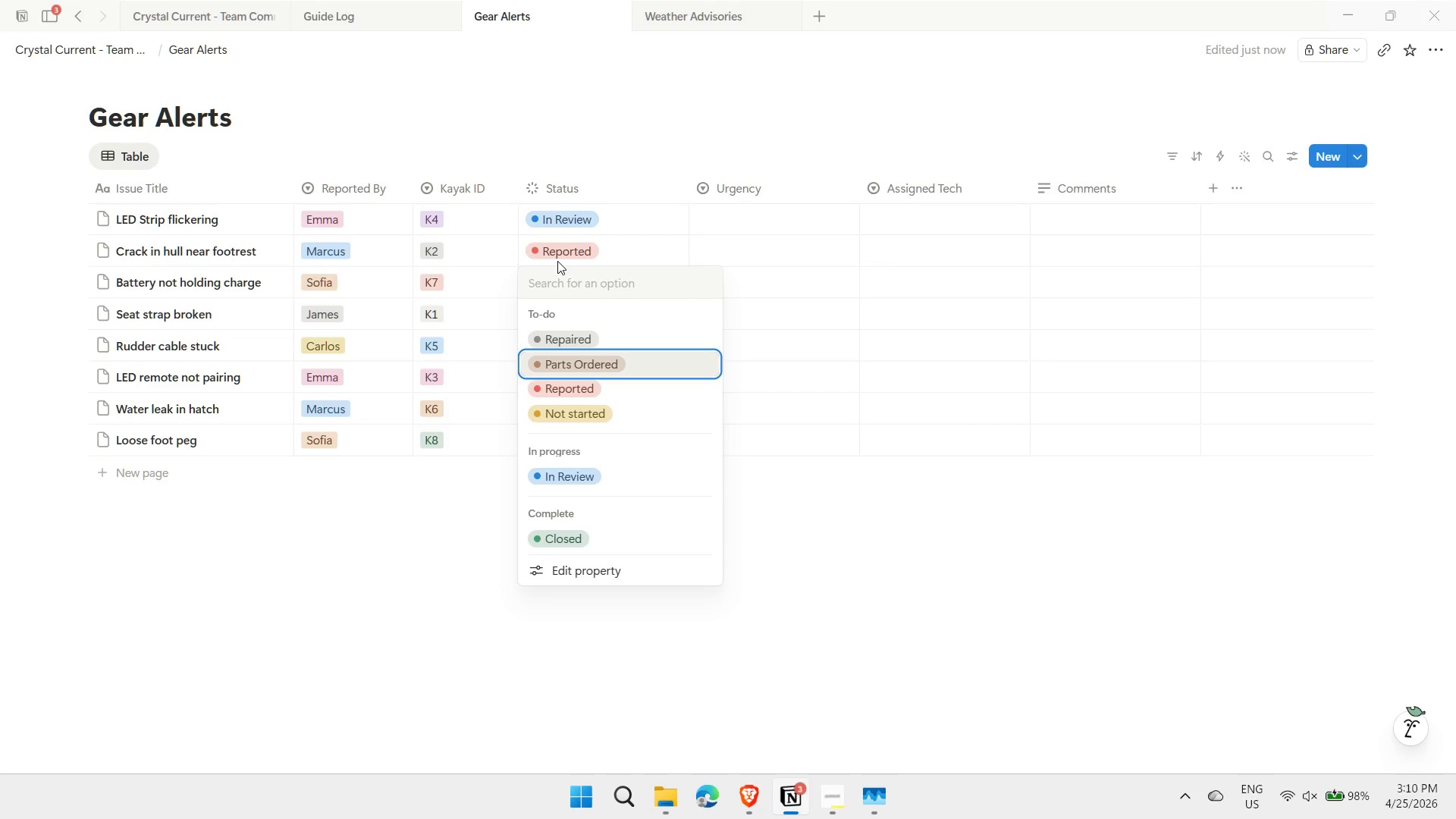 
key(Enter)
 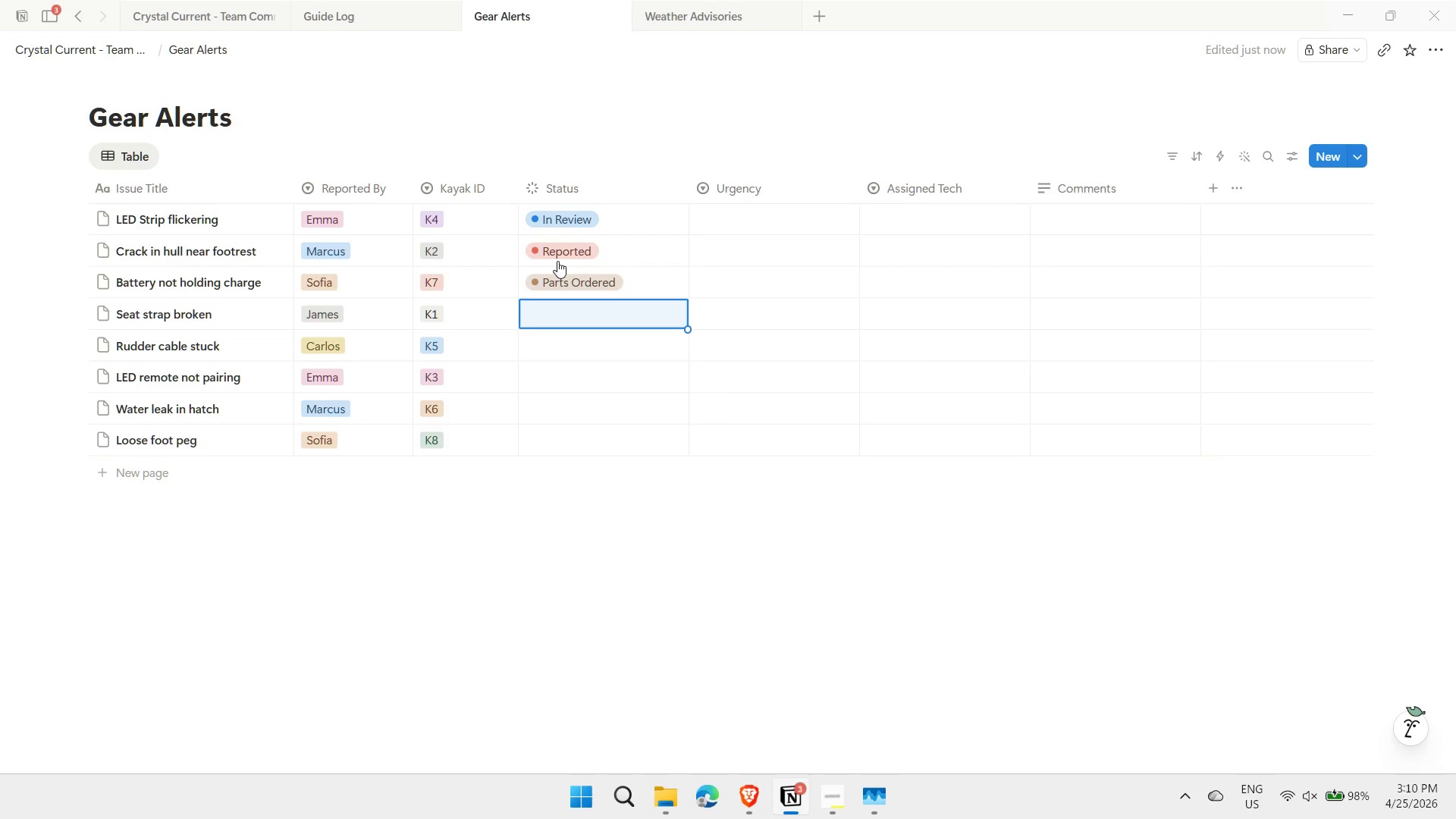 
type(re)
 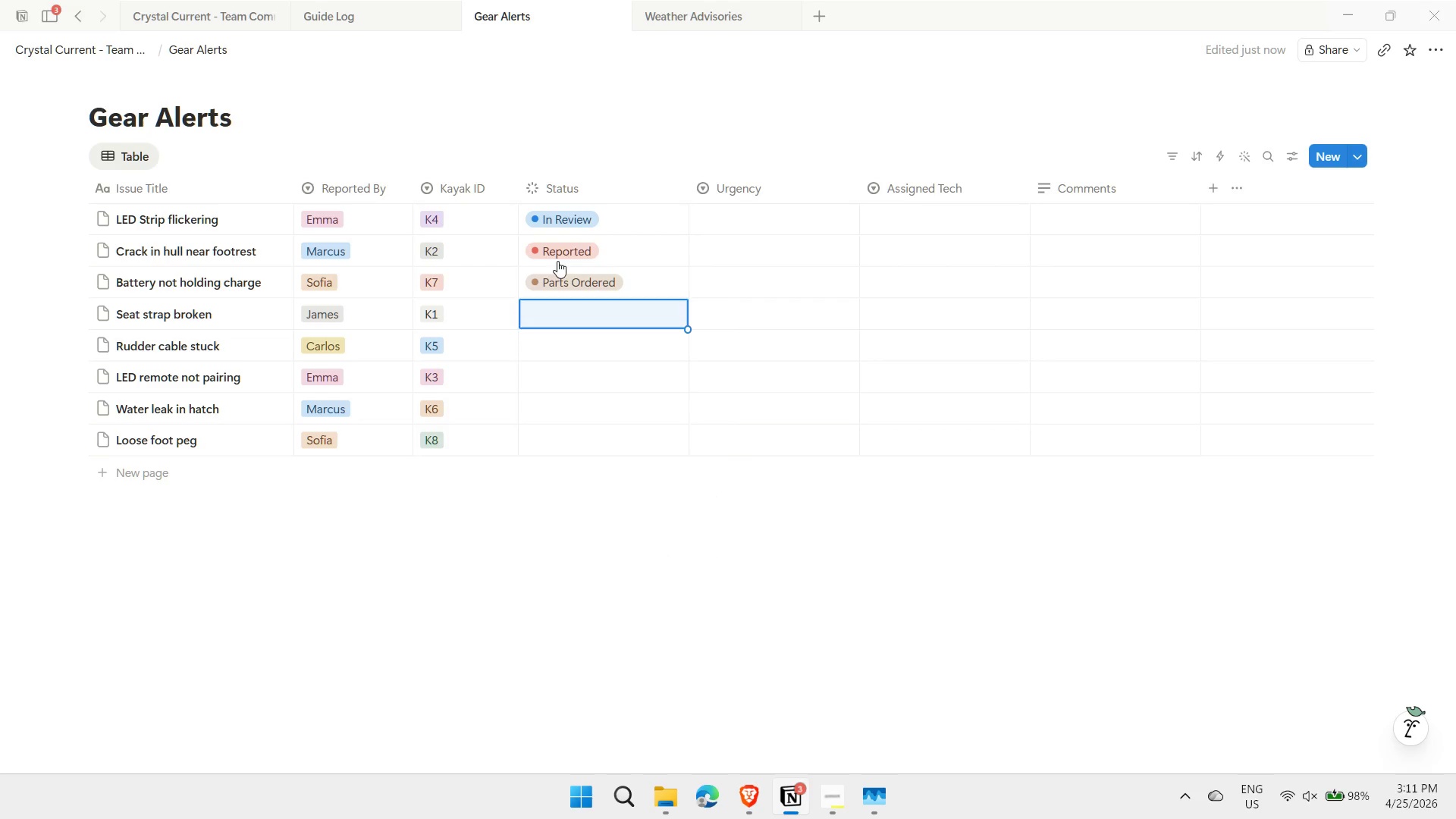 
key(Enter)
 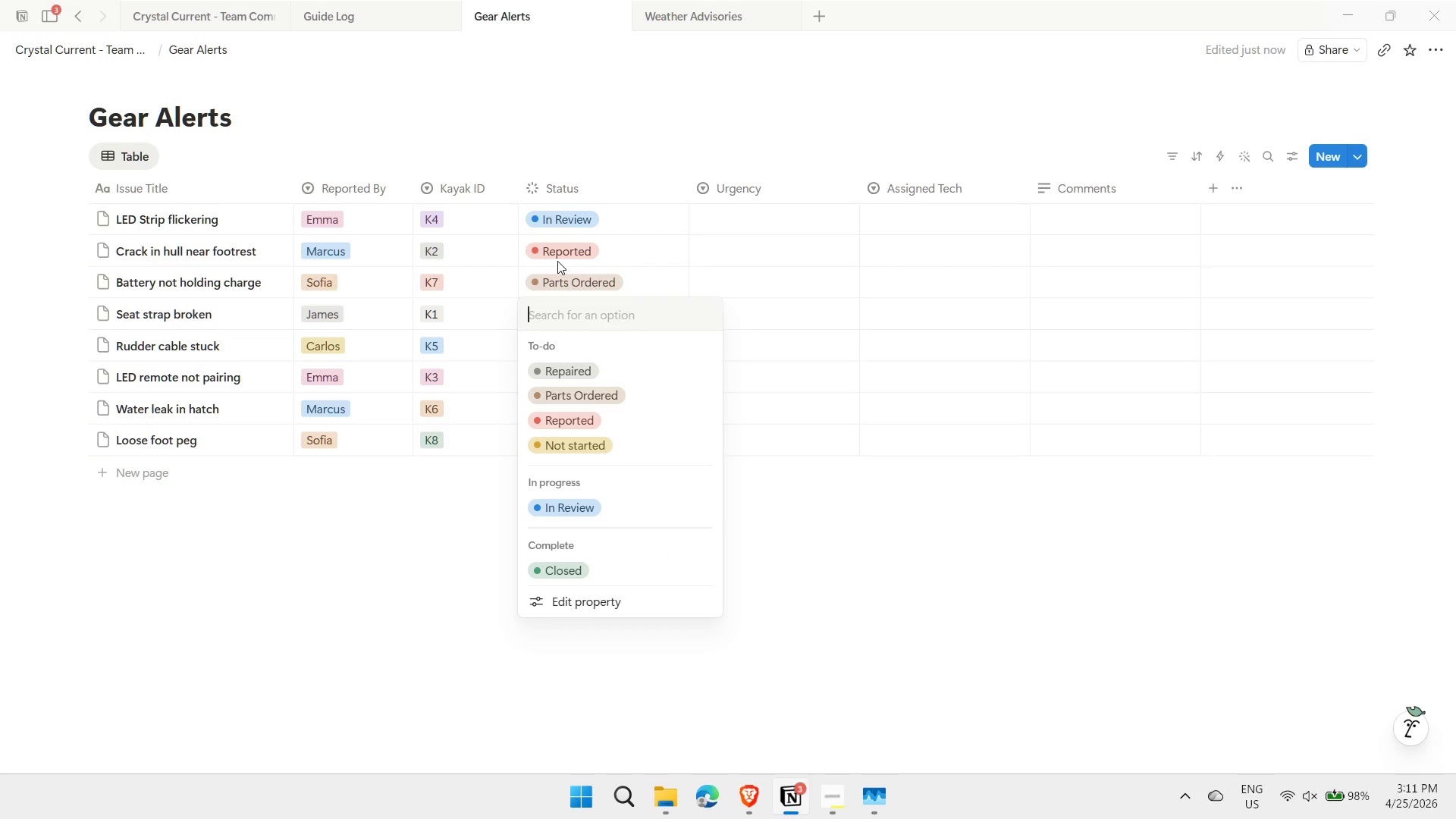 
key(ArrowDown)
 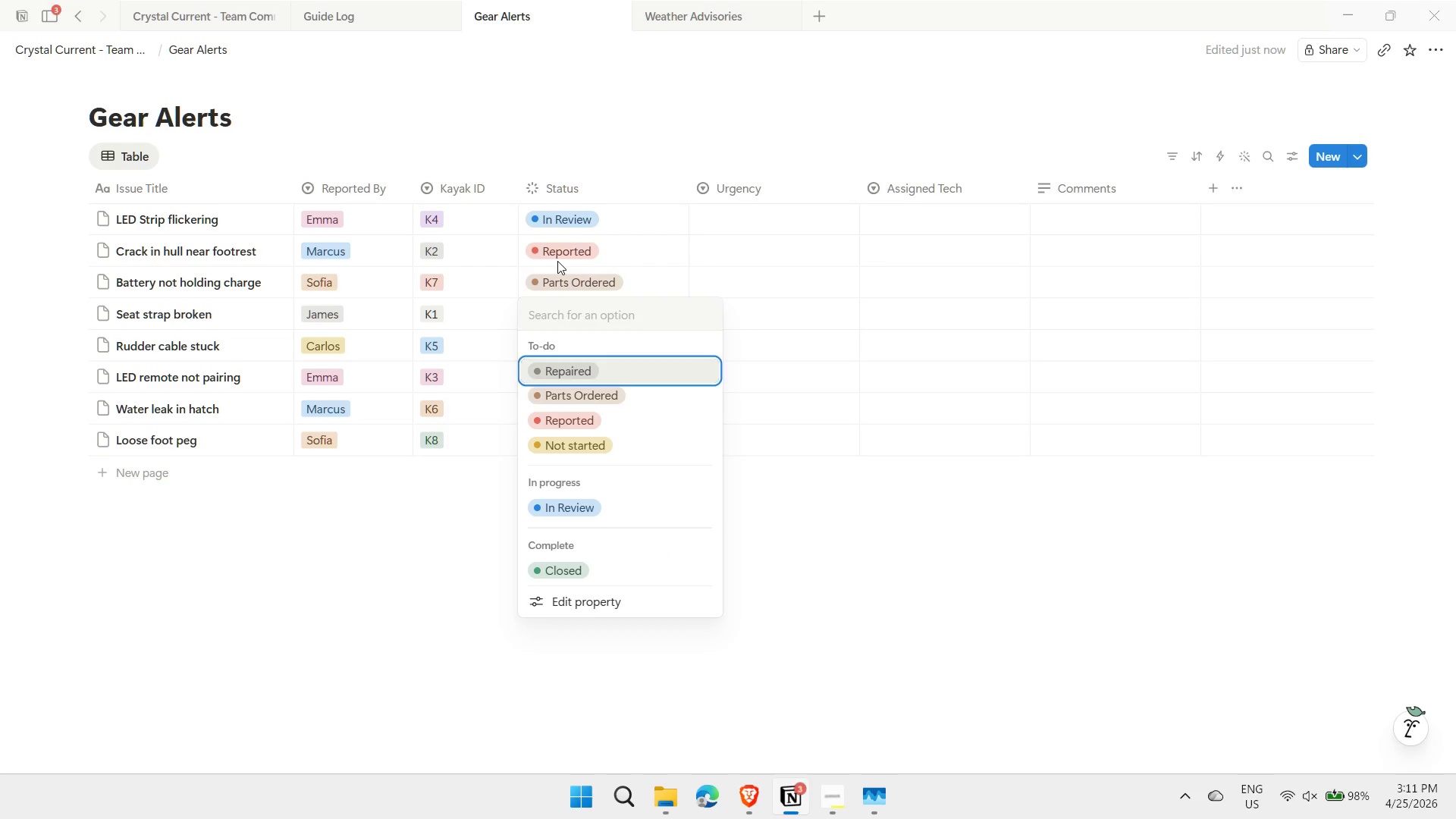 
key(ArrowDown)
 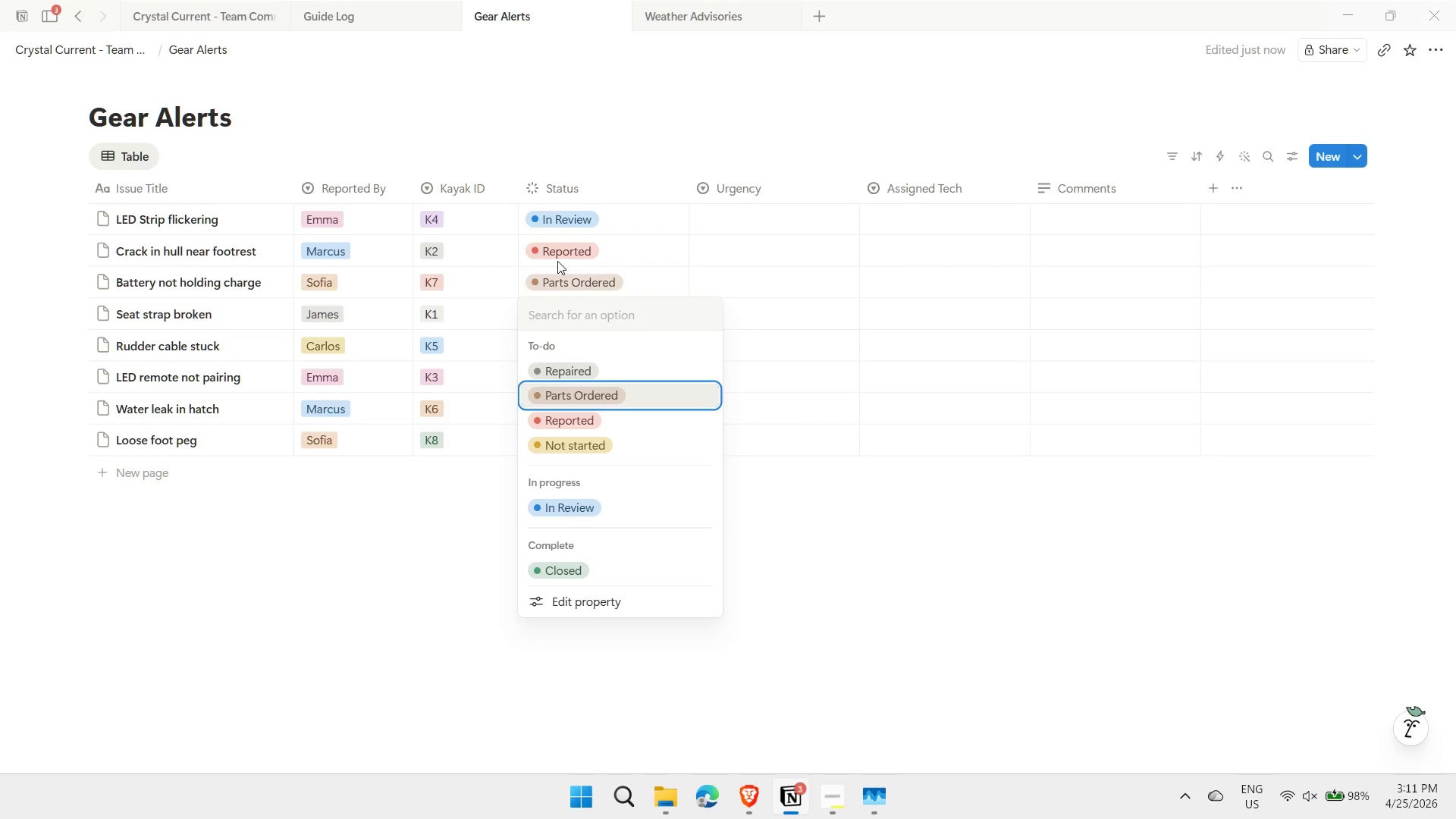 
key(ArrowUp)
 